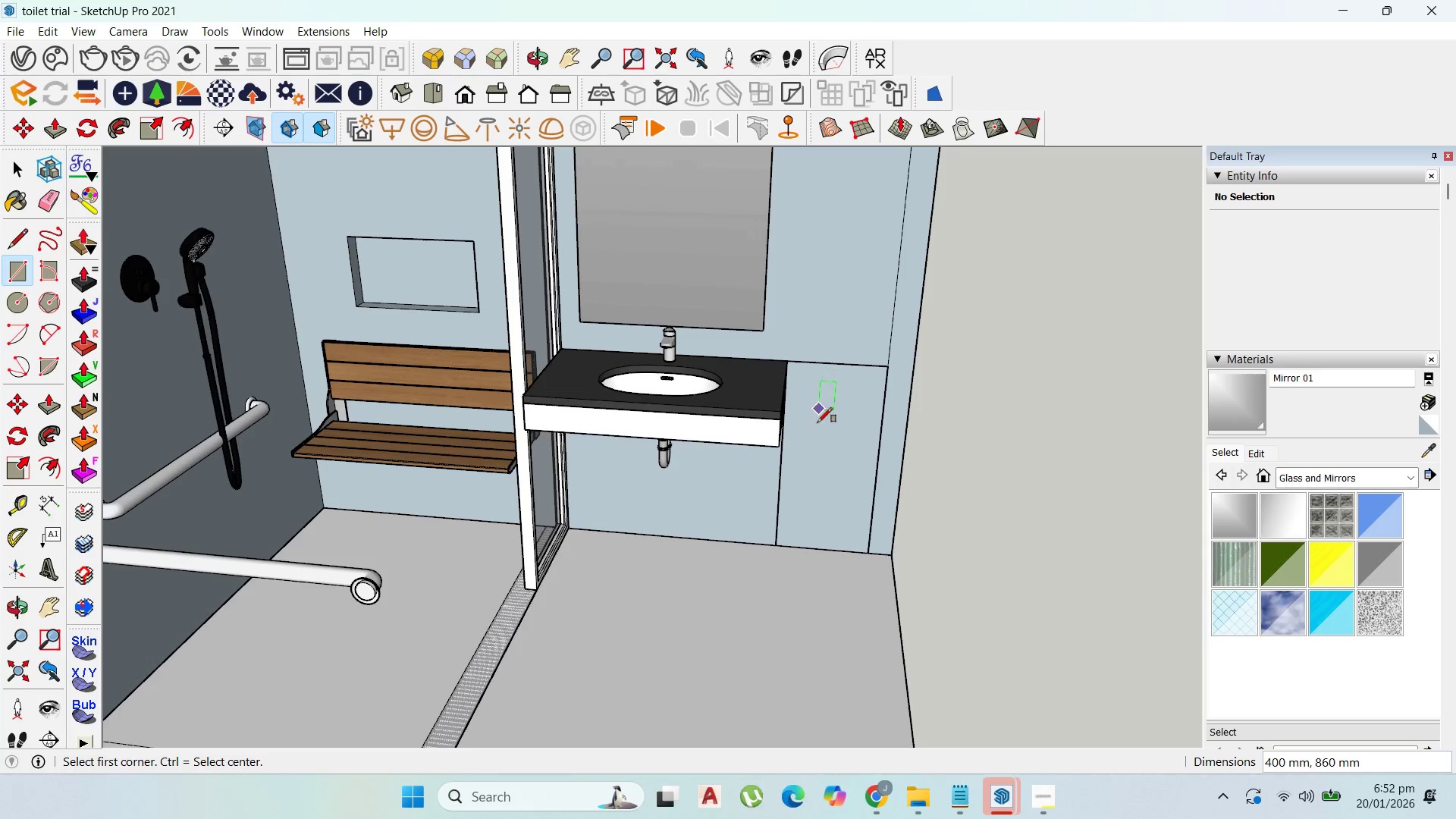 
scroll: coordinate [822, 379], scroll_direction: up, amount: 9.0
 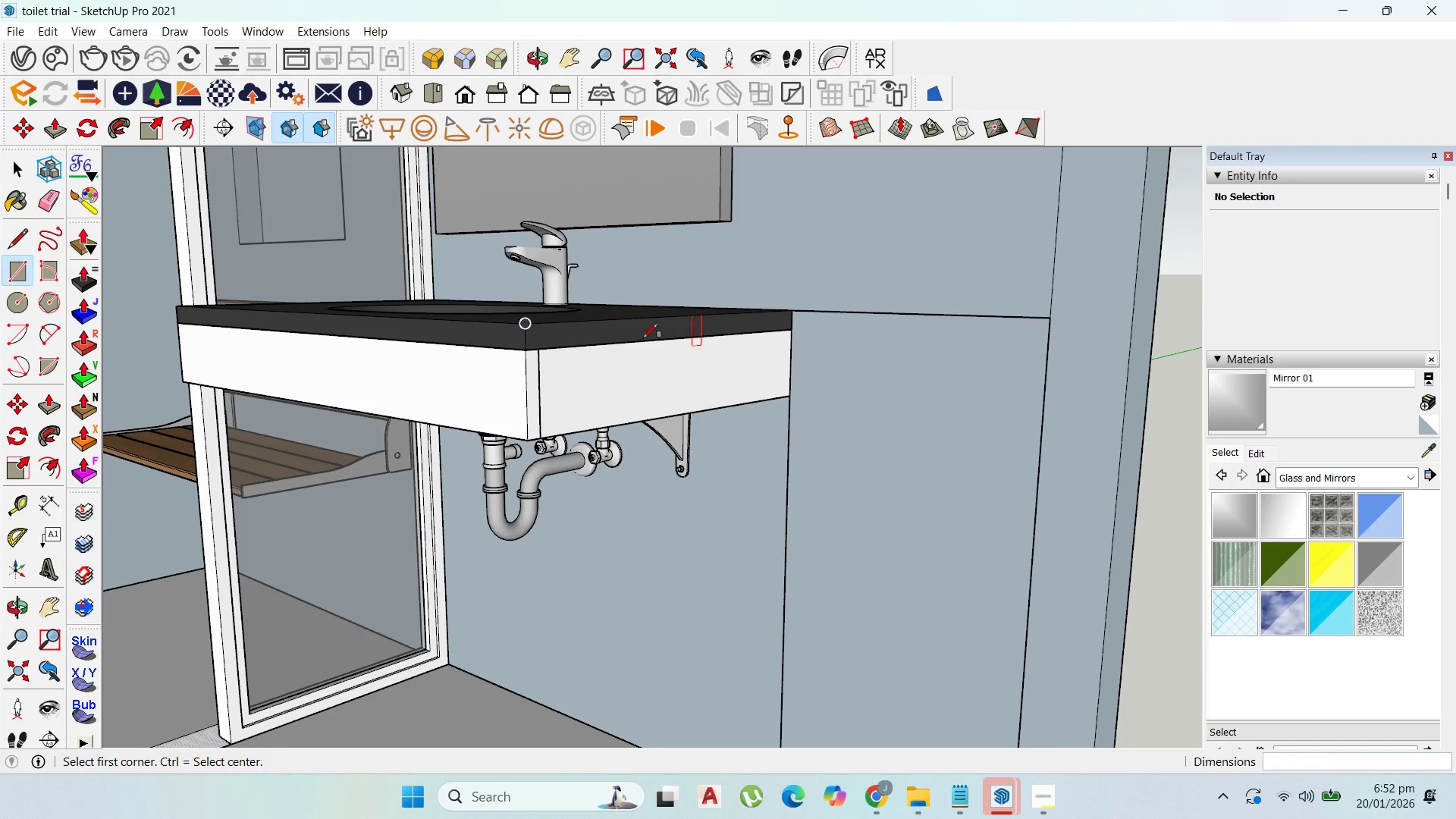 
middle_click([580, 365])
 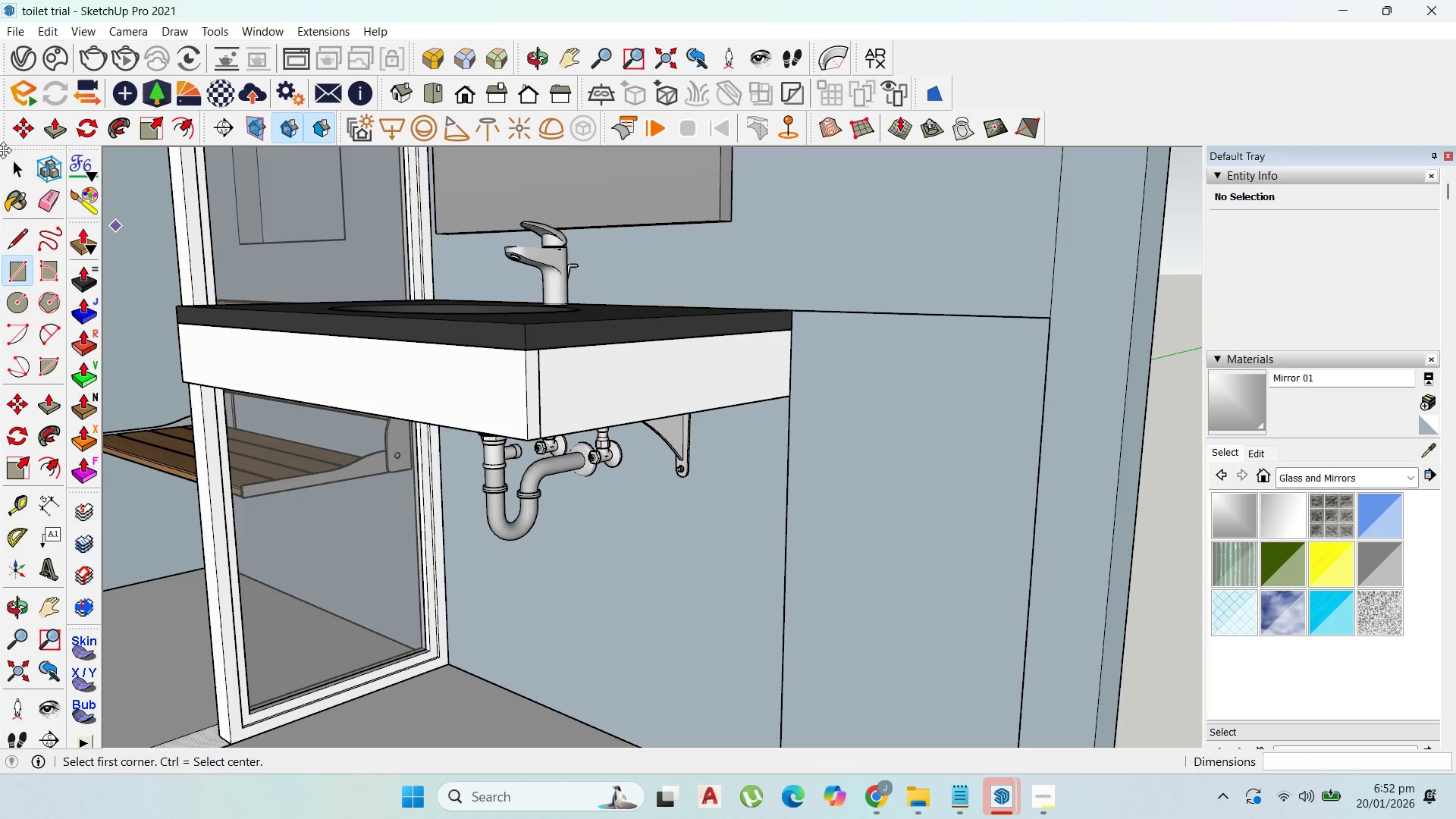 
left_click([15, 158])
 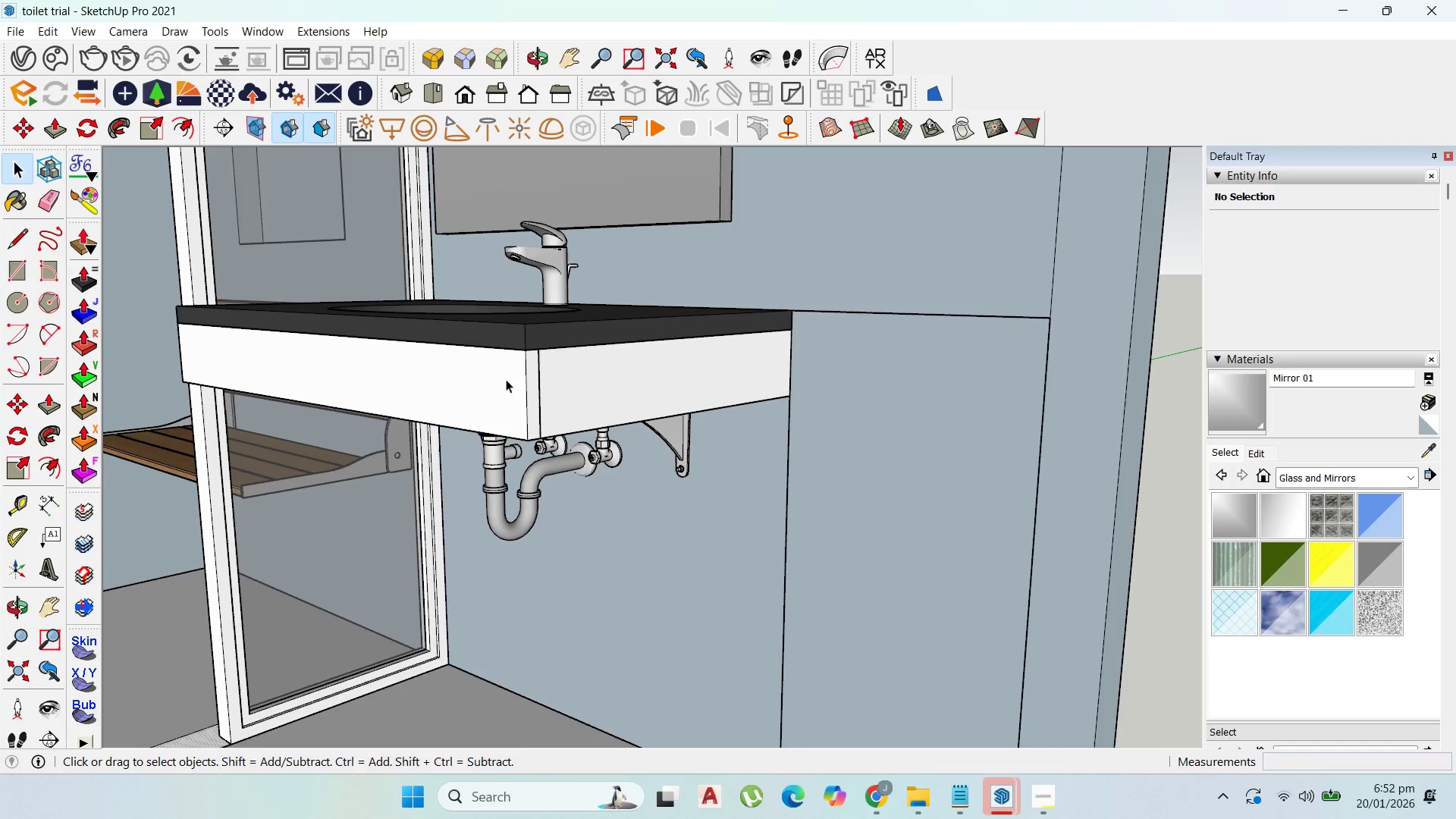 
scroll: coordinate [489, 307], scroll_direction: up, amount: 5.0
 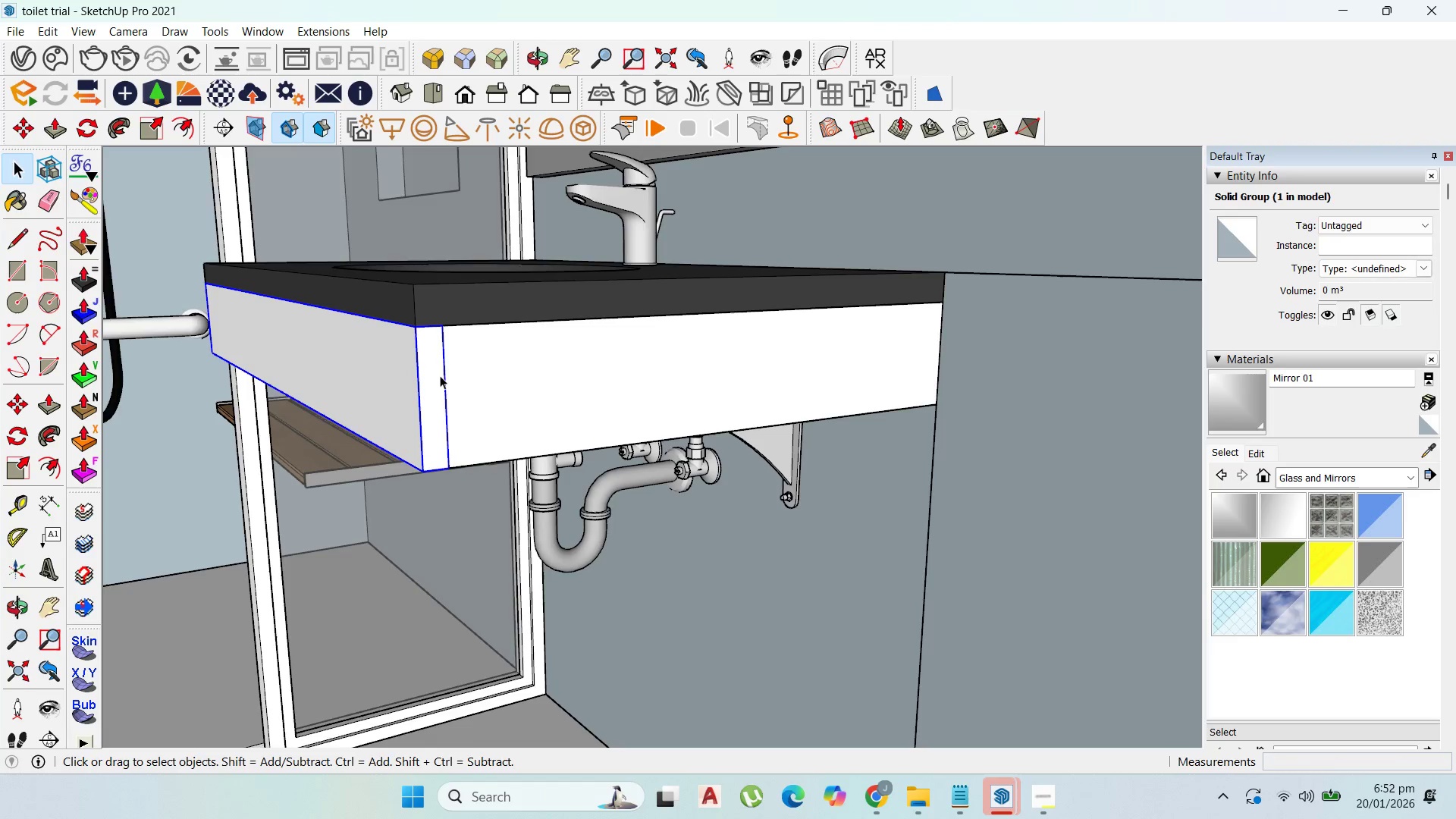 
key(M)
 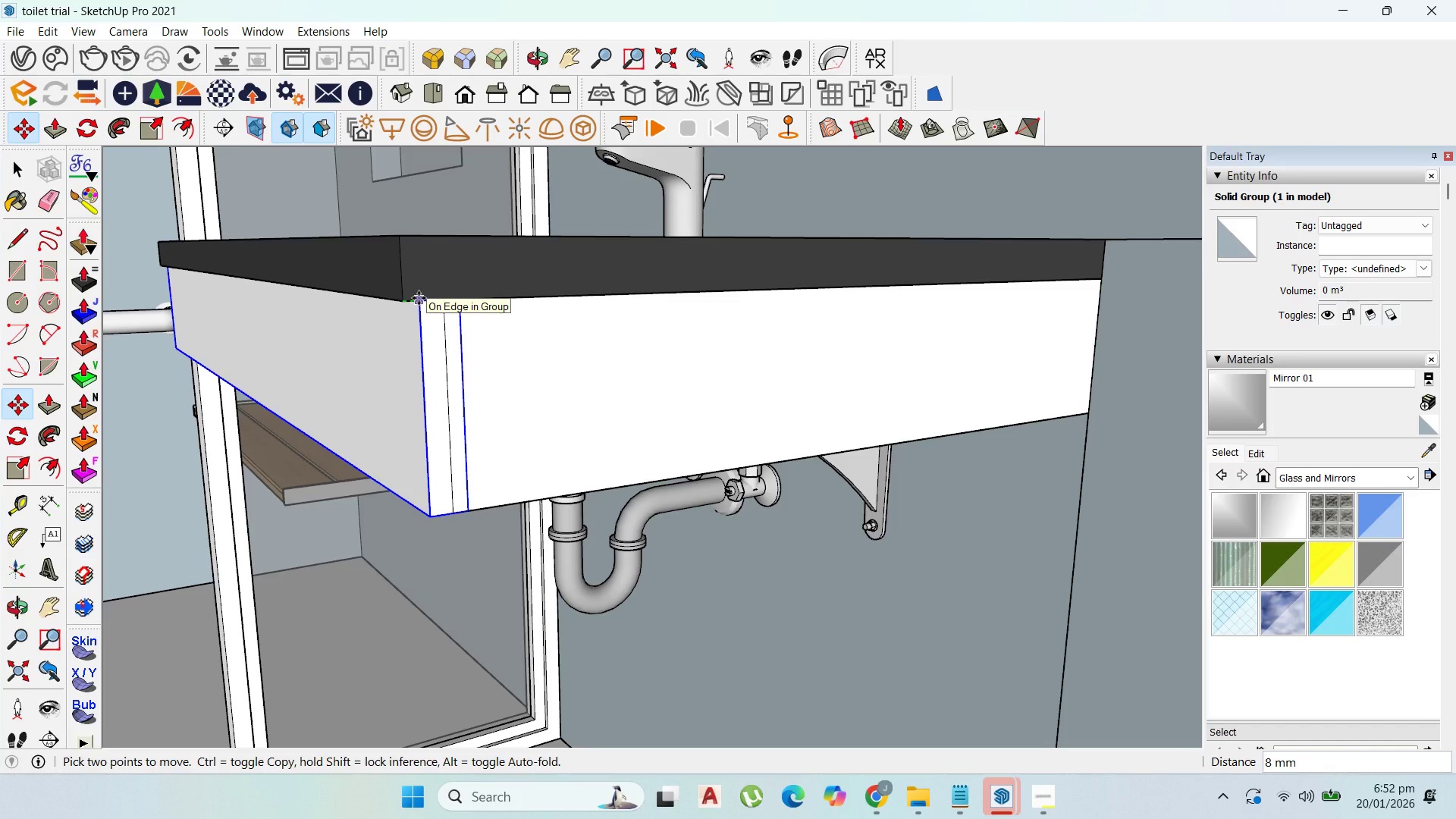 
scroll: coordinate [440, 376], scroll_direction: up, amount: 4.0
 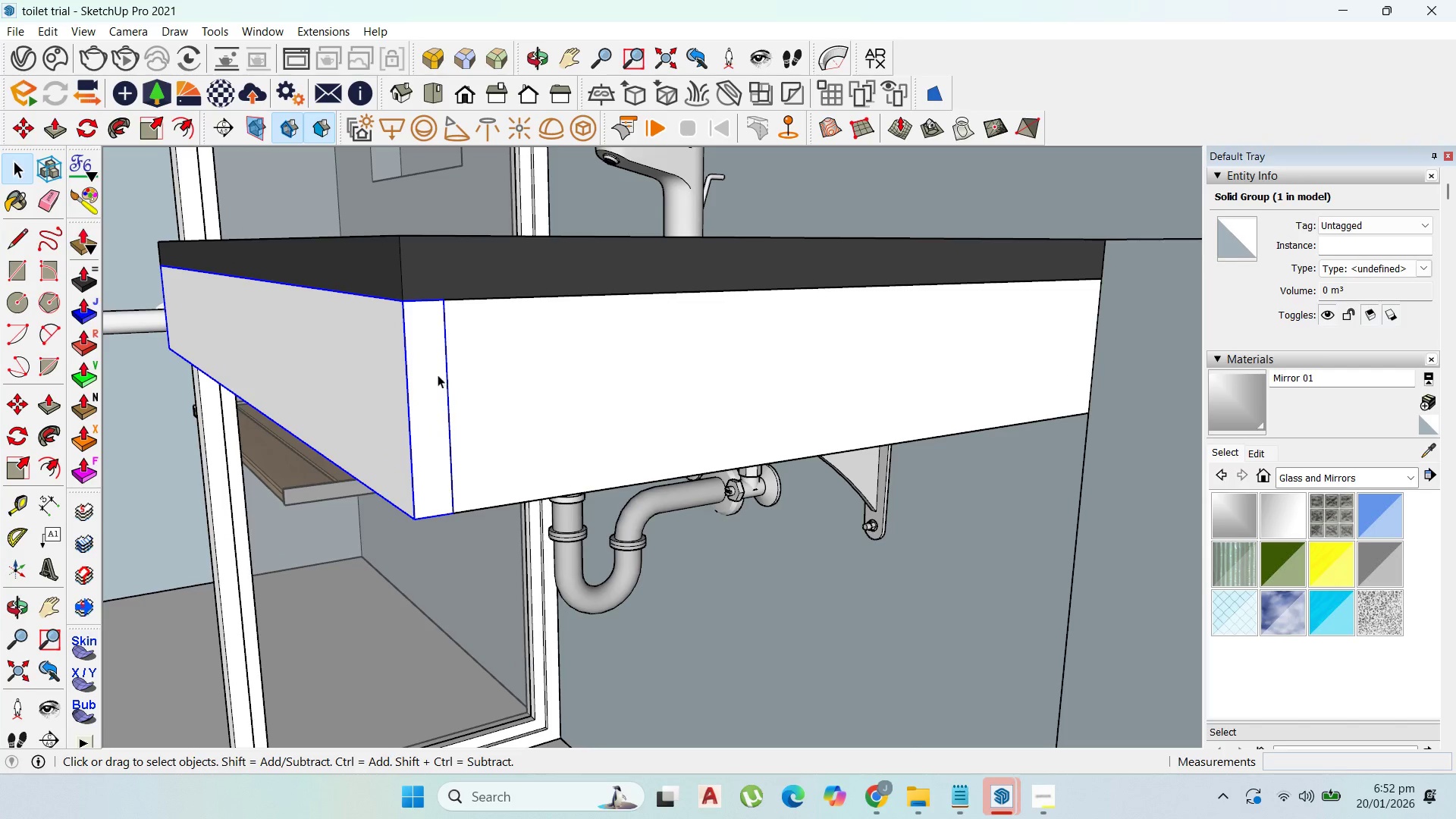 
key(5)
 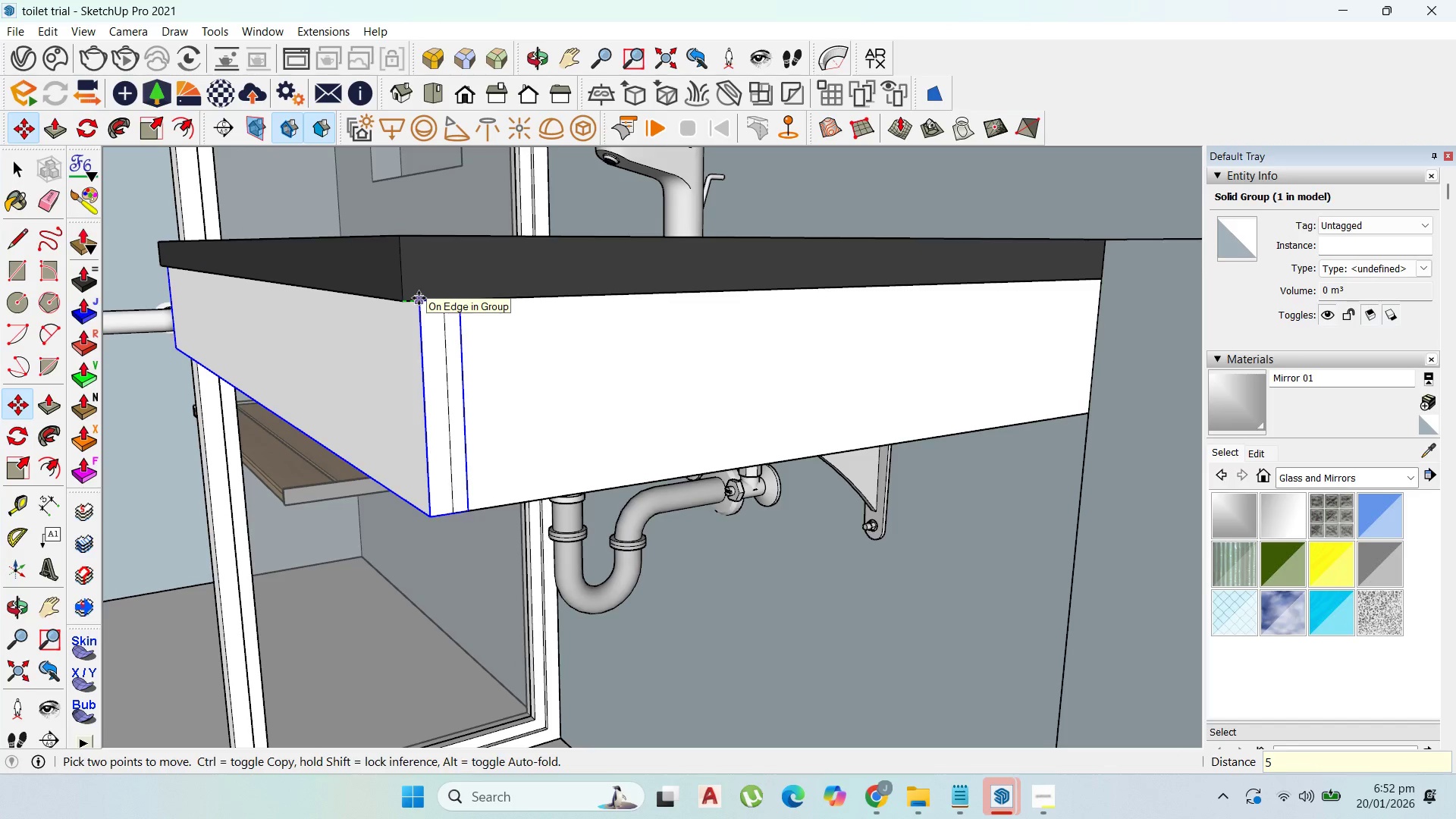 
key(Enter)
 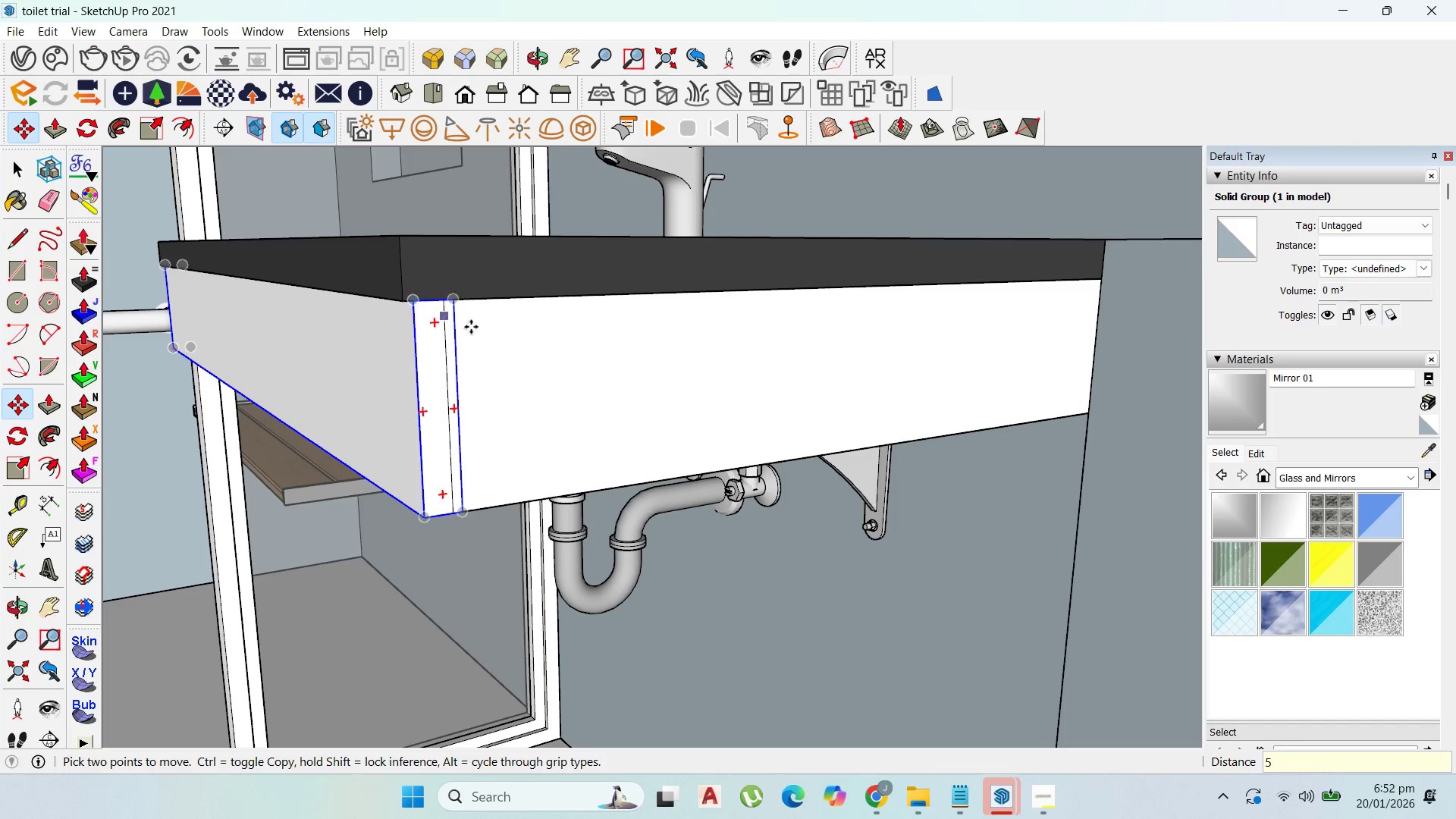 
scroll: coordinate [726, 462], scroll_direction: down, amount: 10.0
 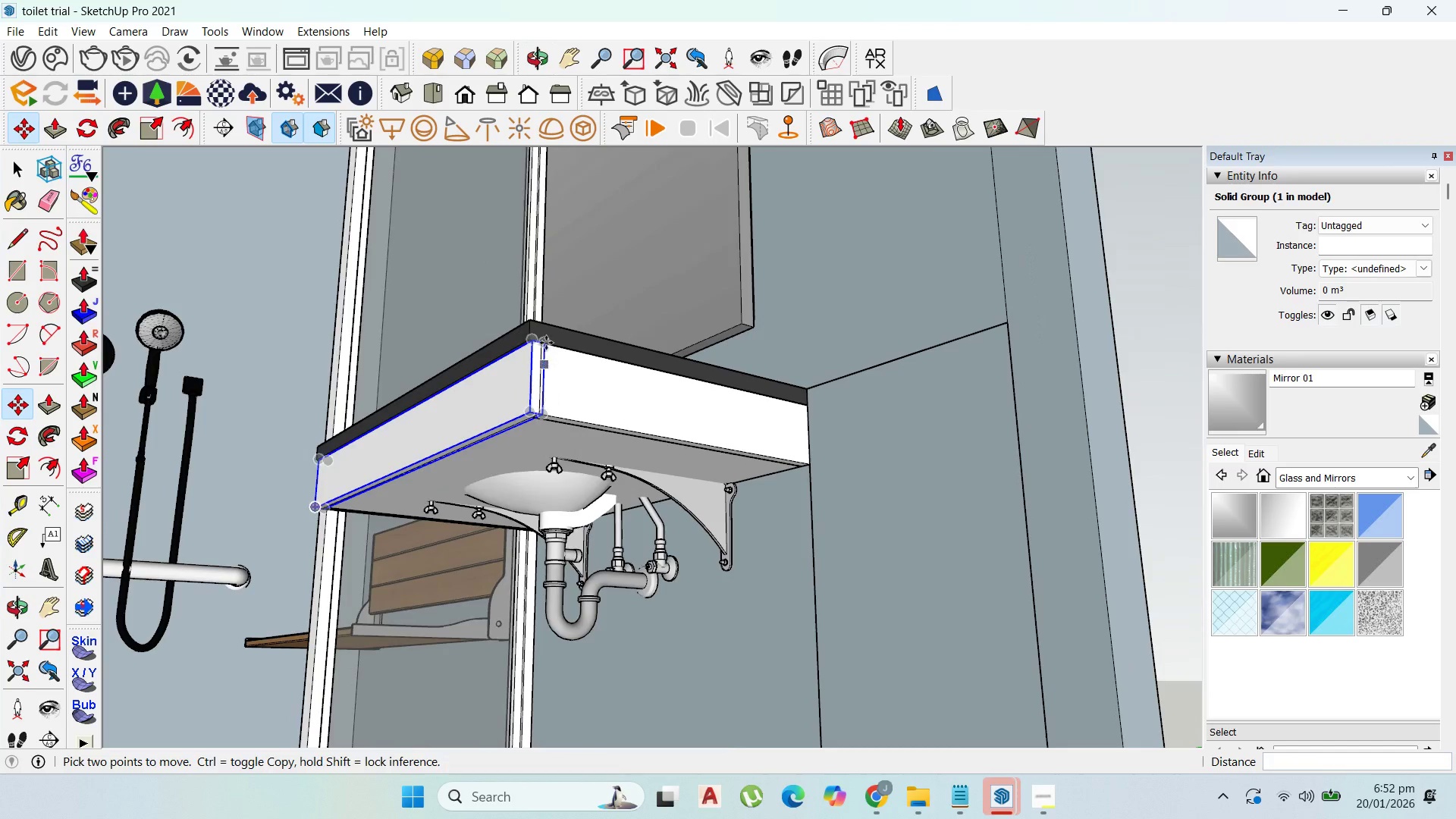 
scroll: coordinate [535, 403], scroll_direction: none, amount: 0.0
 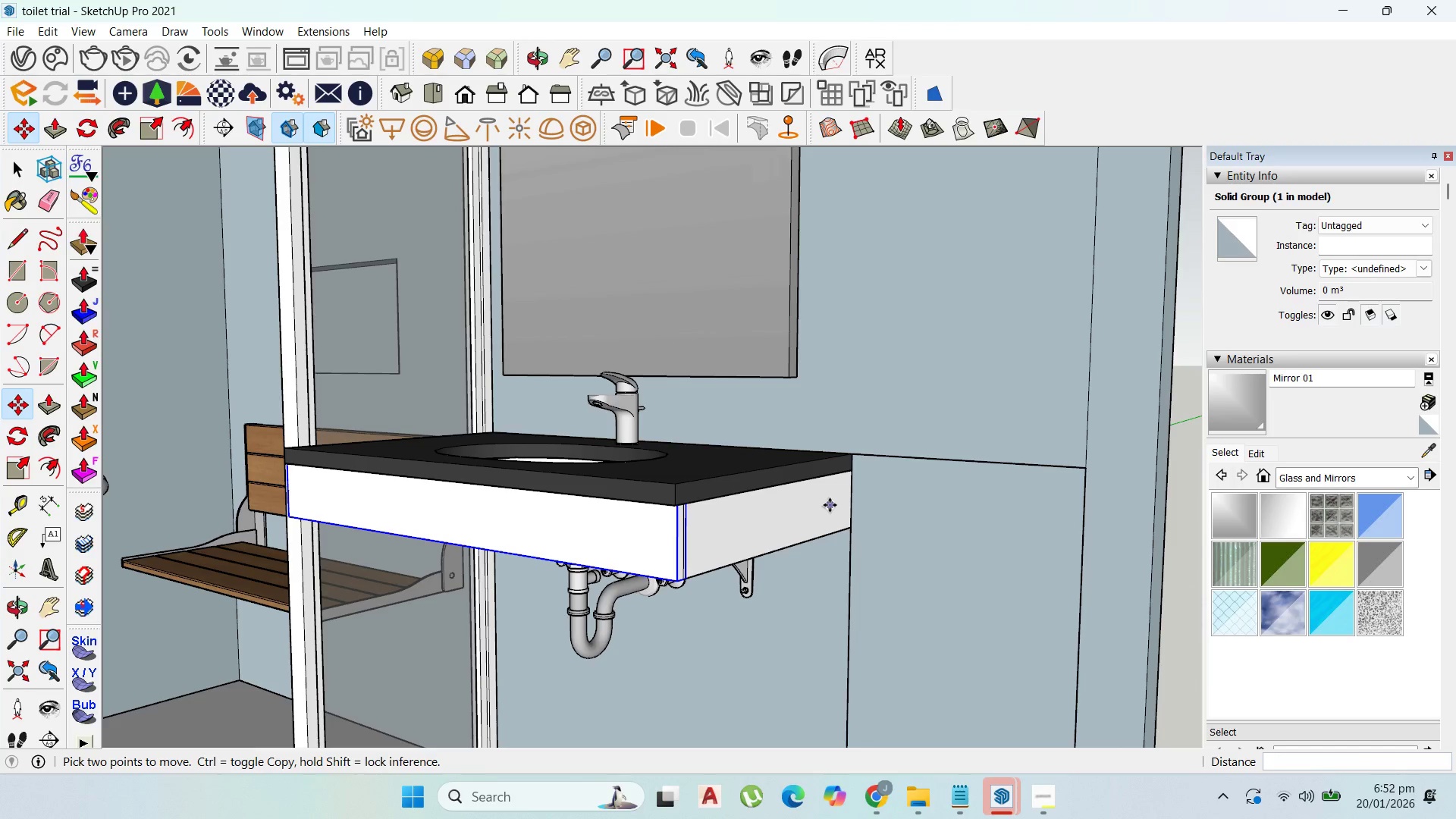 
mouse_move([844, 502])
 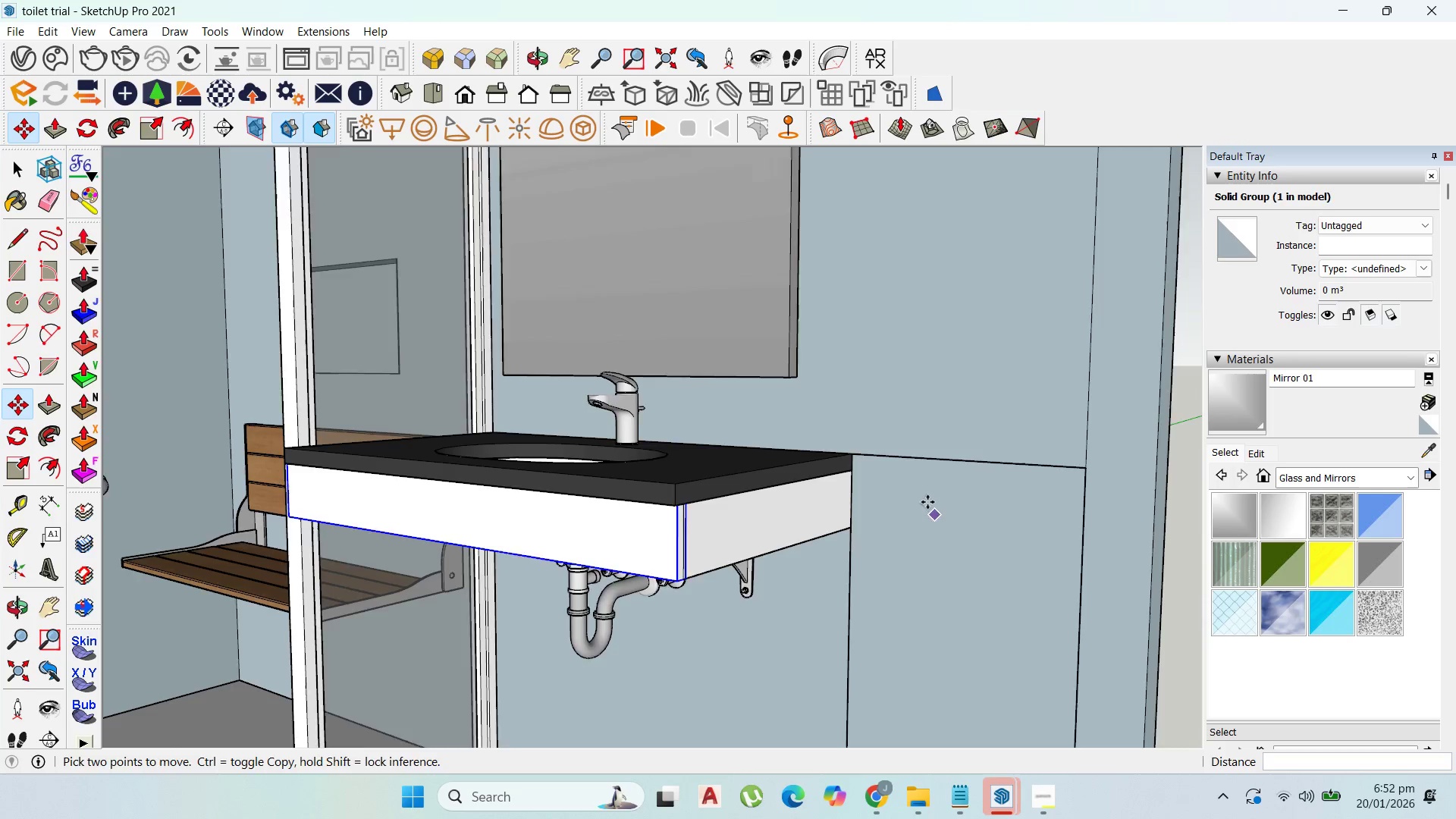 
scroll: coordinate [884, 326], scroll_direction: down, amount: 8.0
 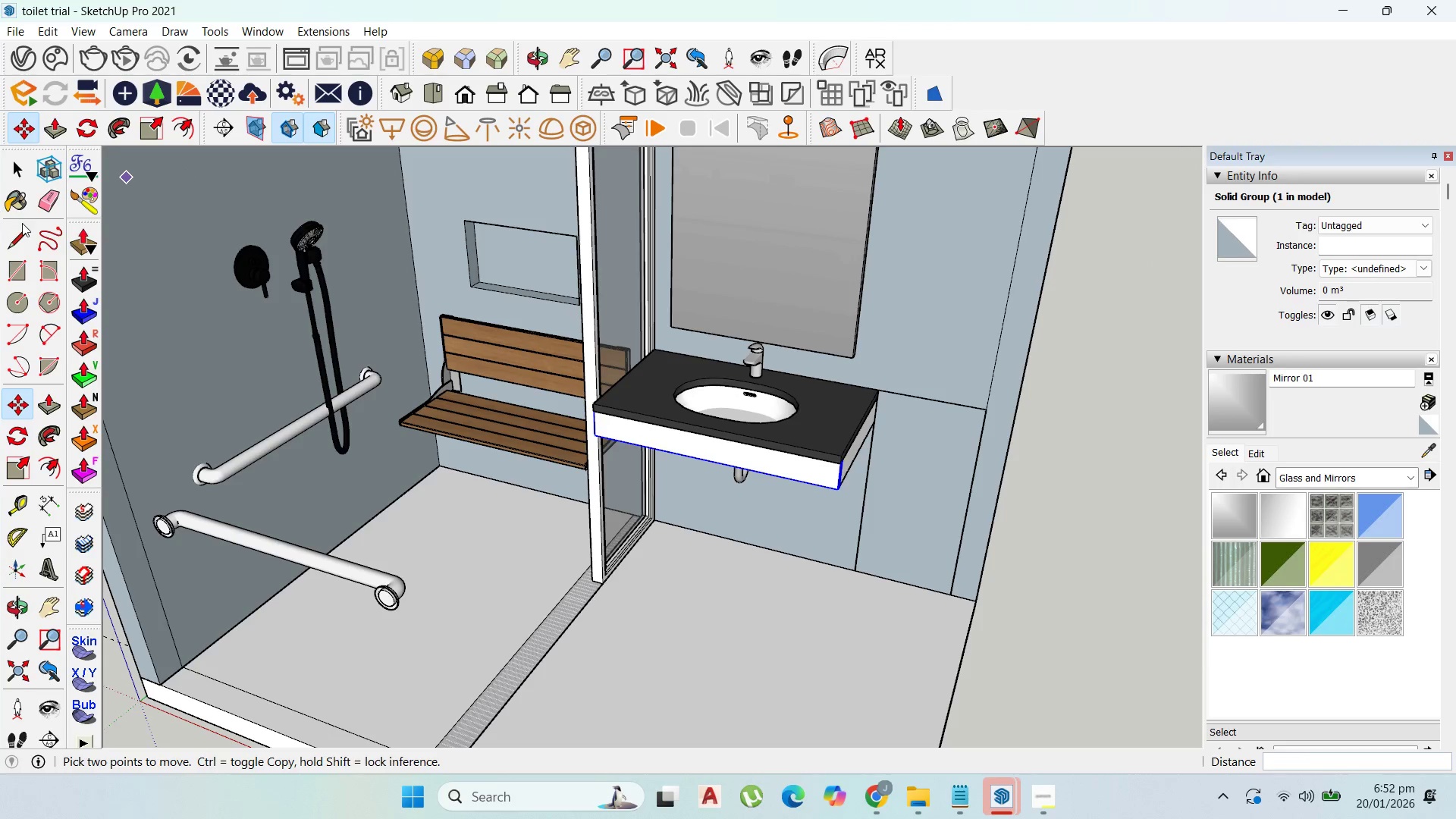 
left_click_drag(start_coordinate=[22, 259], to_coordinate=[37, 262])
 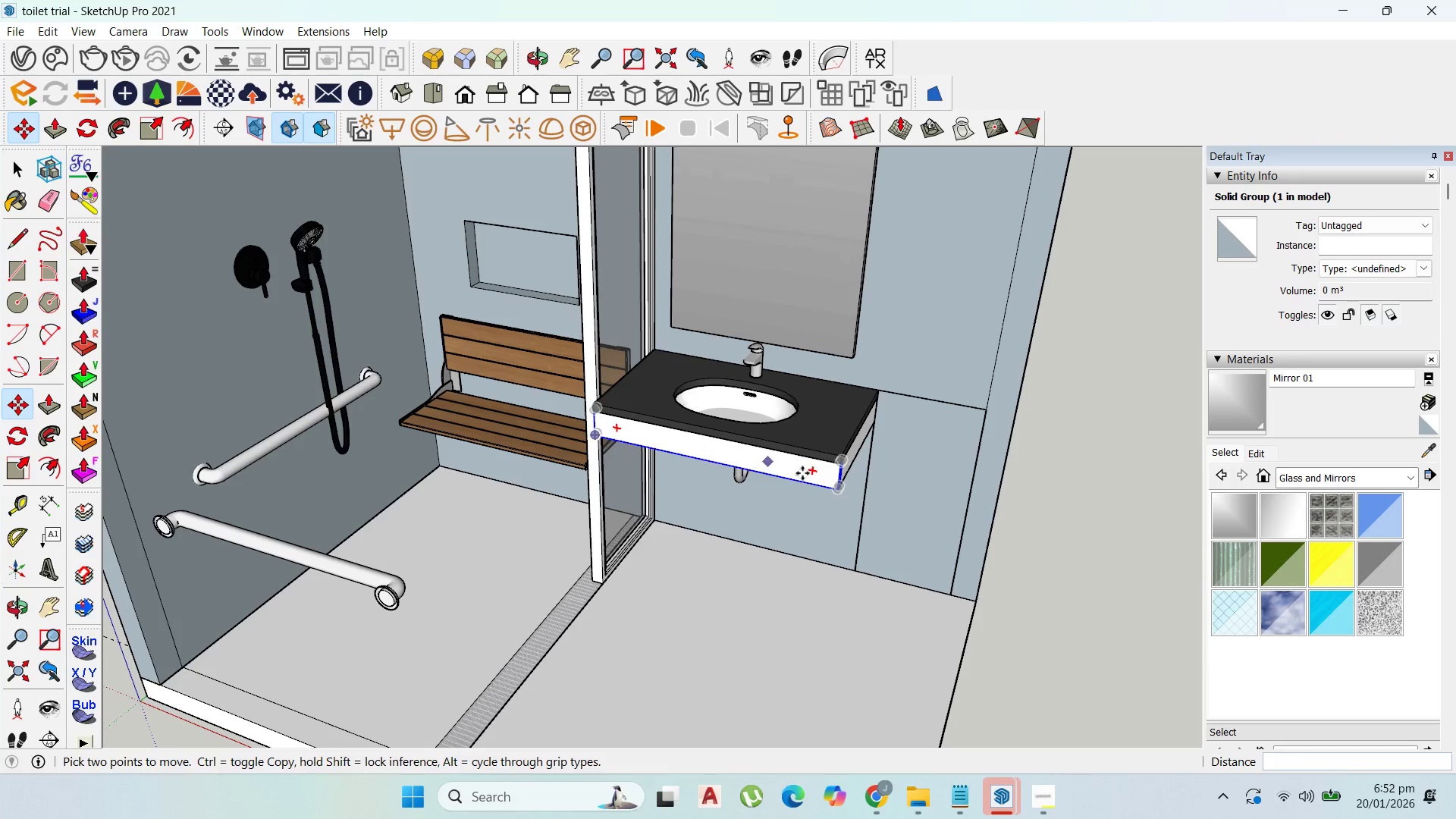 
scroll: coordinate [848, 461], scroll_direction: up, amount: 3.0
 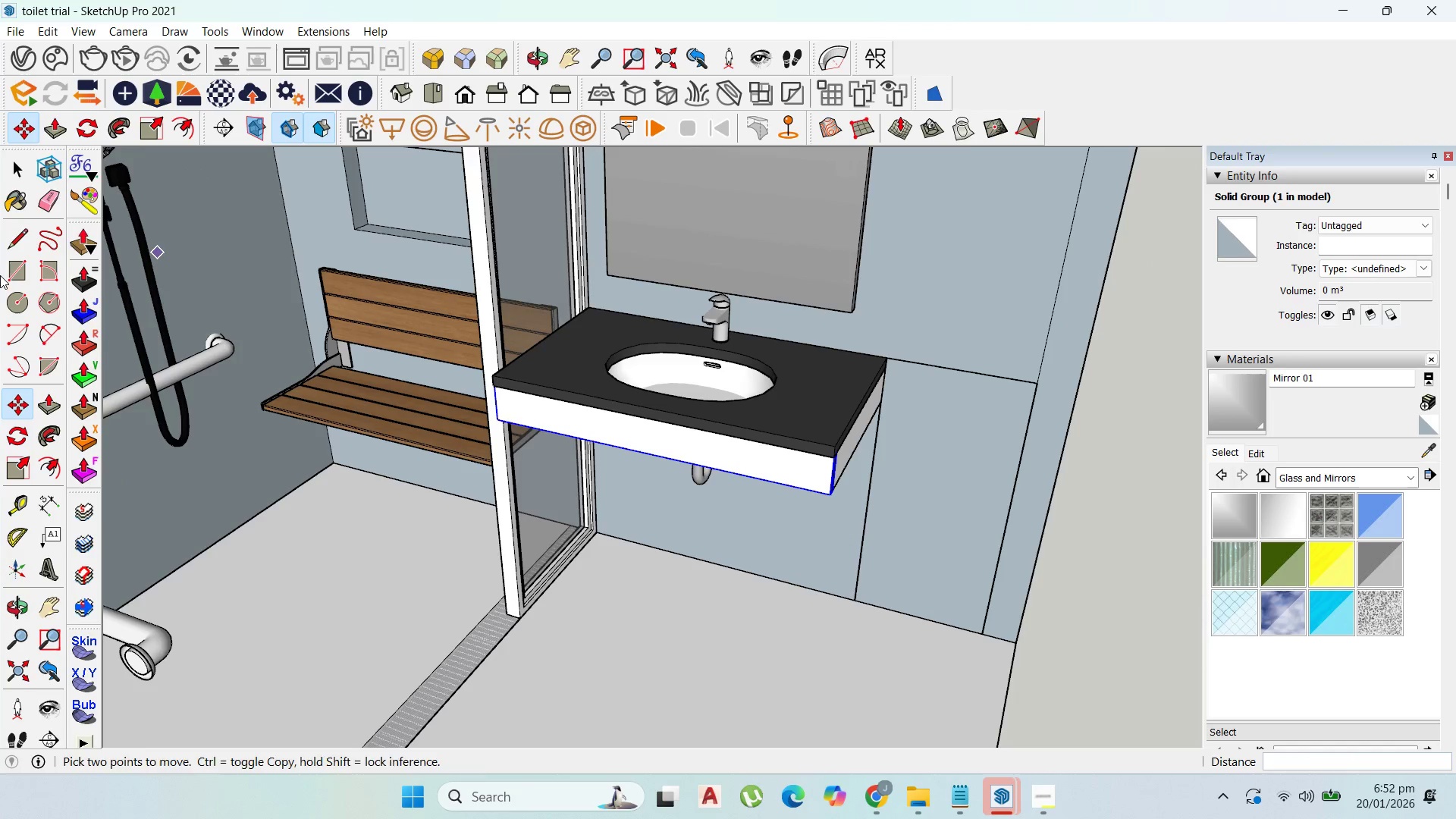 
left_click_drag(start_coordinate=[10, 271], to_coordinate=[24, 270])
 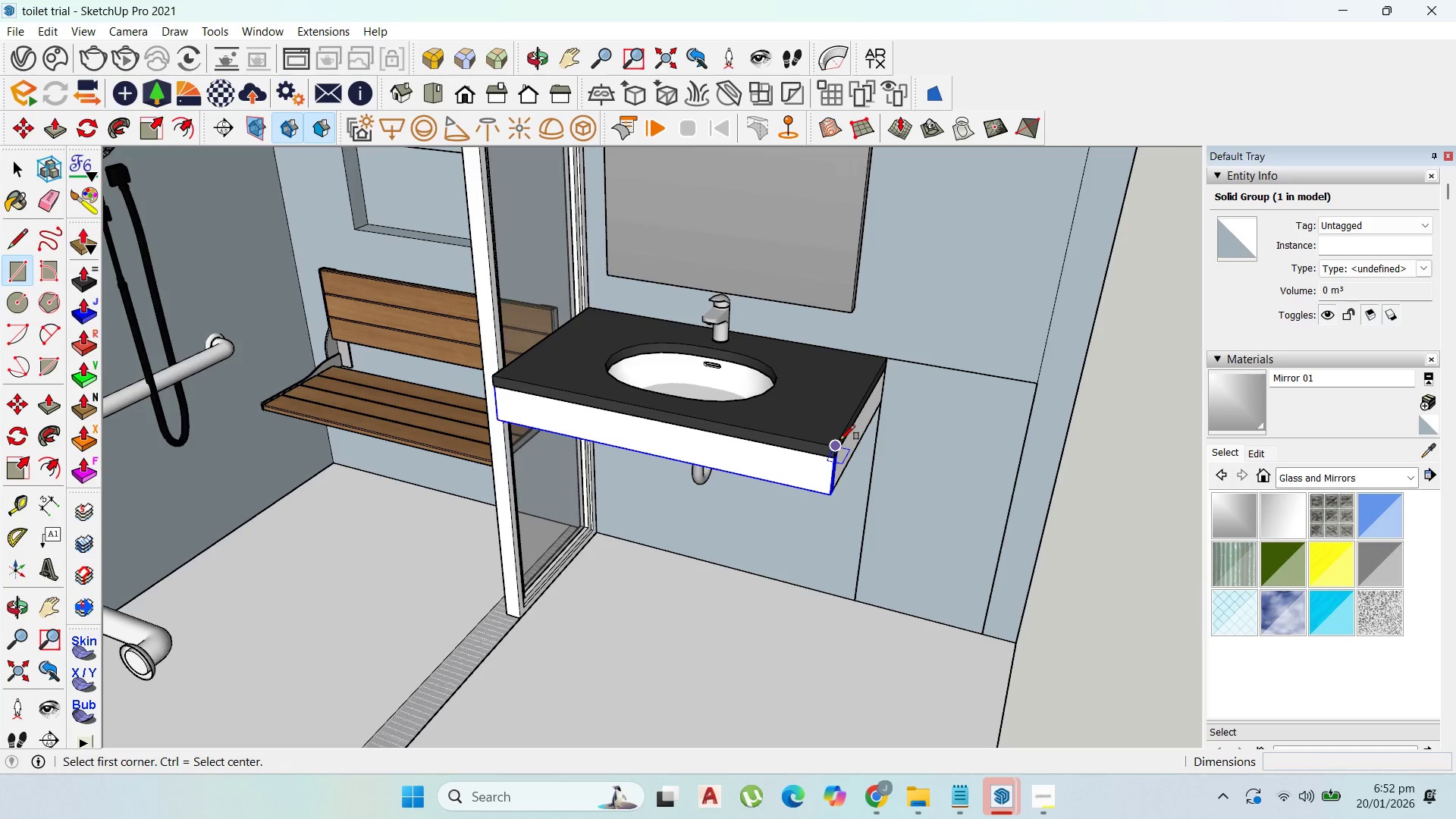 
left_click([840, 440])
 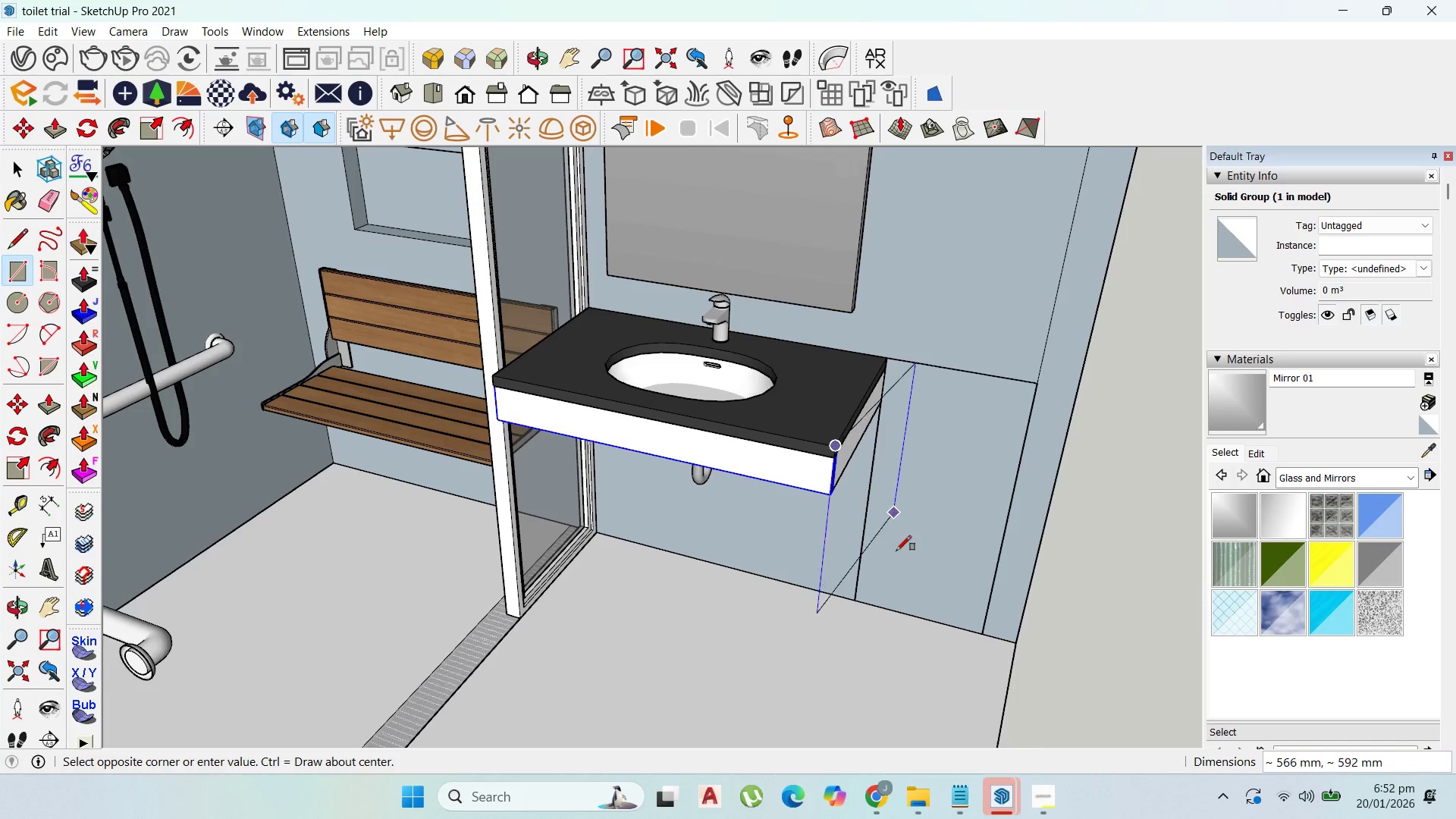 
scroll: coordinate [892, 556], scroll_direction: up, amount: 2.0
 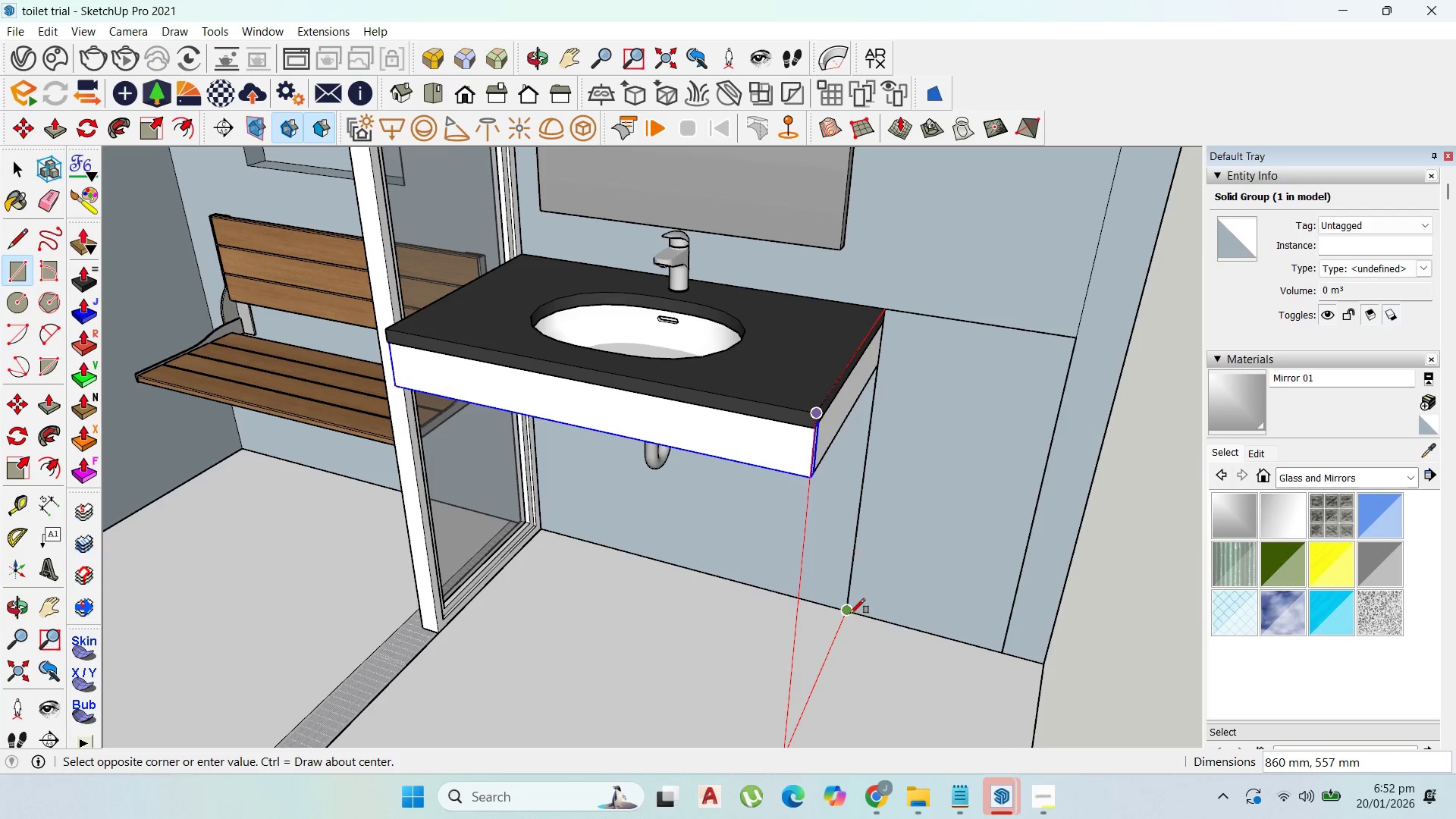 
scroll: coordinate [890, 407], scroll_direction: down, amount: 5.0
 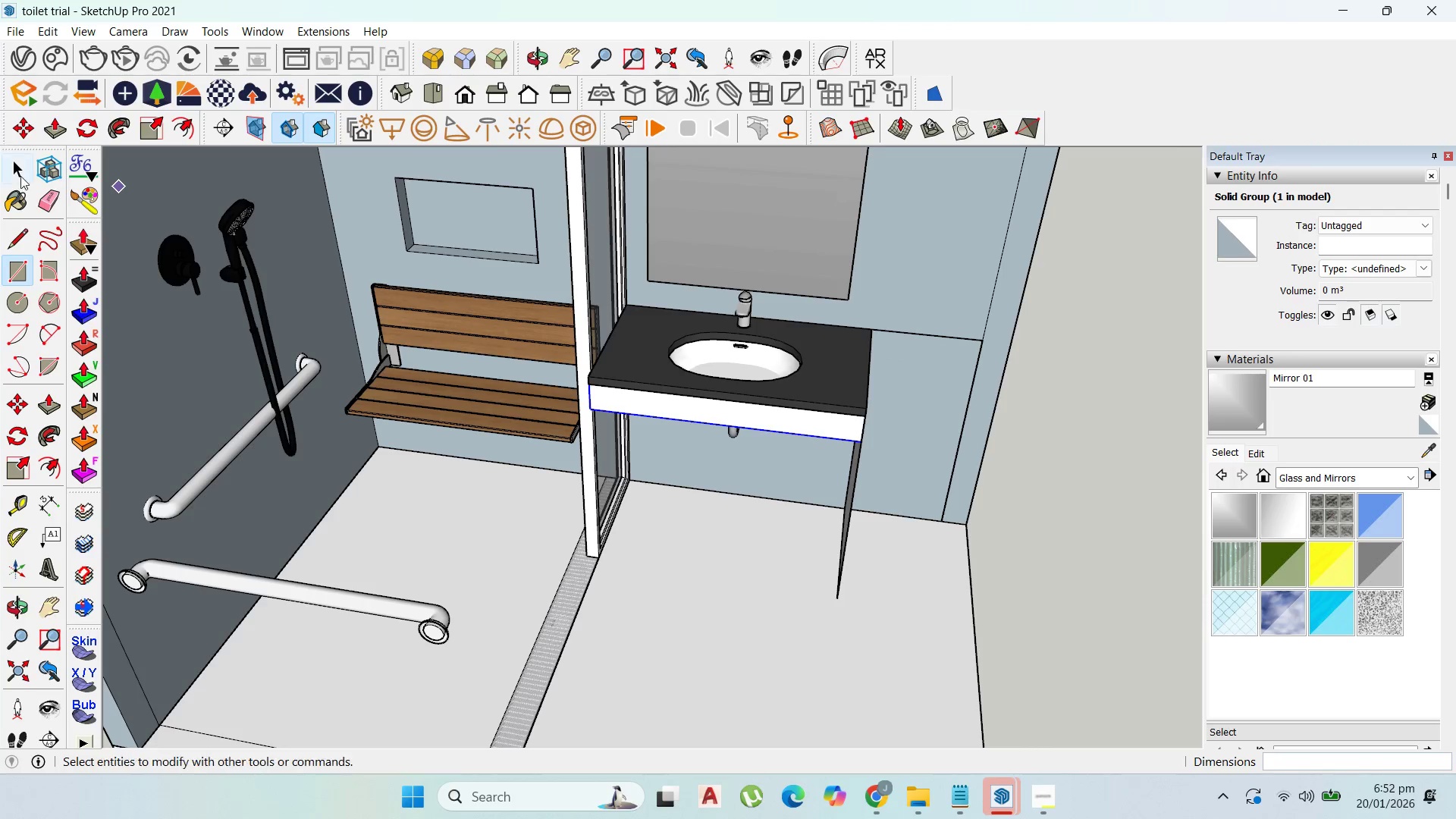 
left_click_drag(start_coordinate=[17, 161], to_coordinate=[48, 160])
 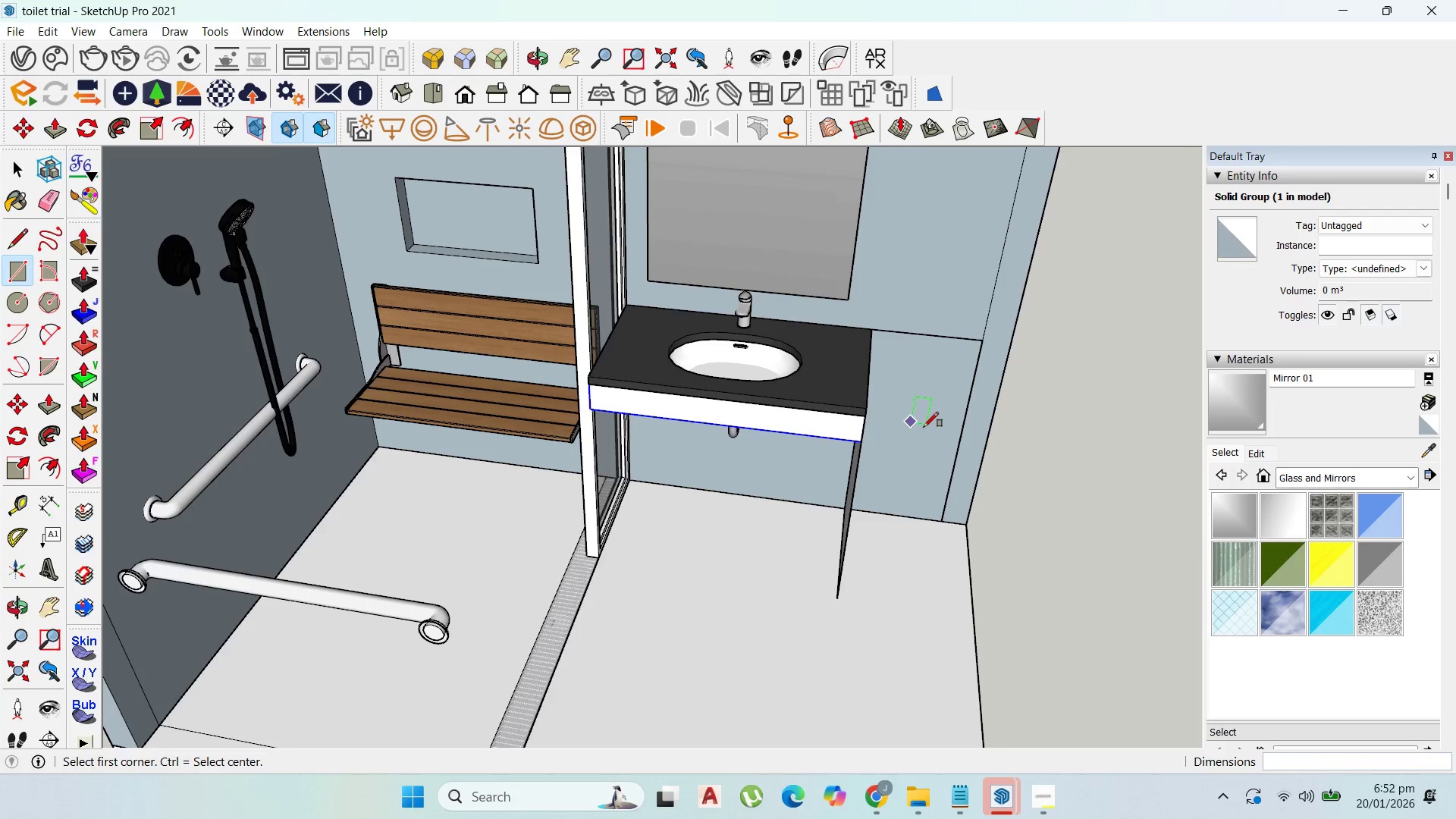 
scroll: coordinate [925, 431], scroll_direction: up, amount: 4.0
 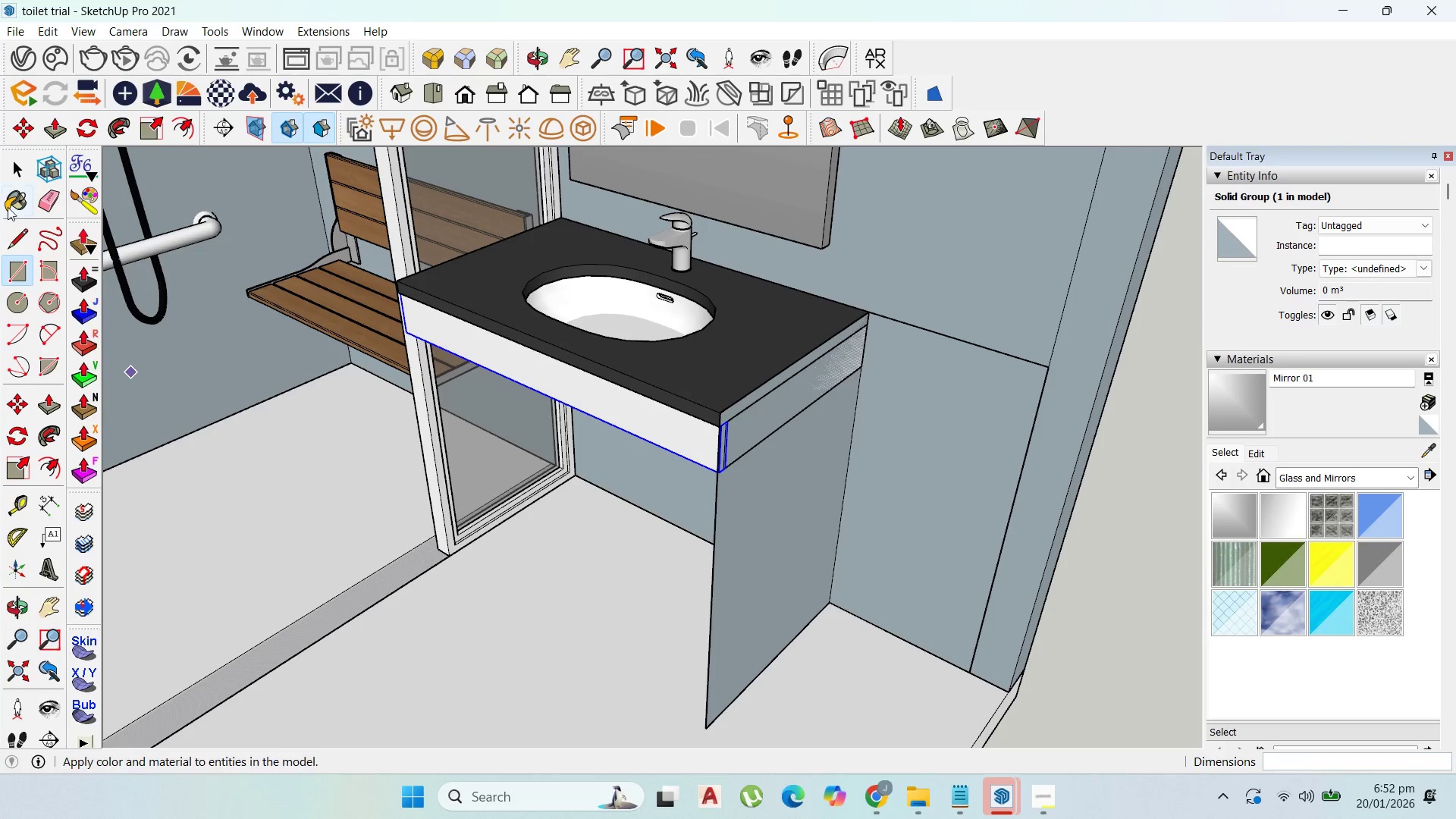 
left_click([27, 165])
 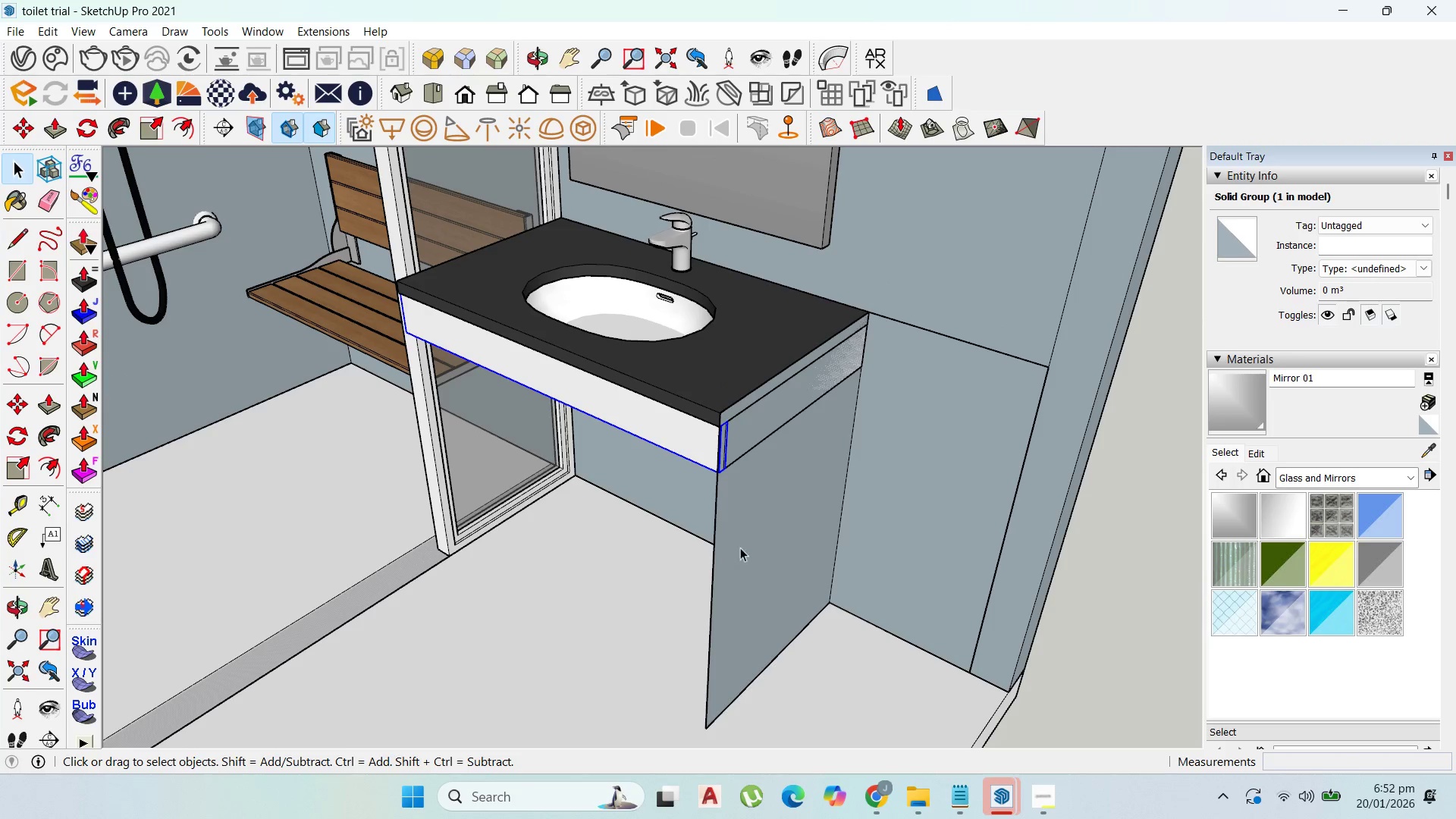 
left_click([749, 541])
 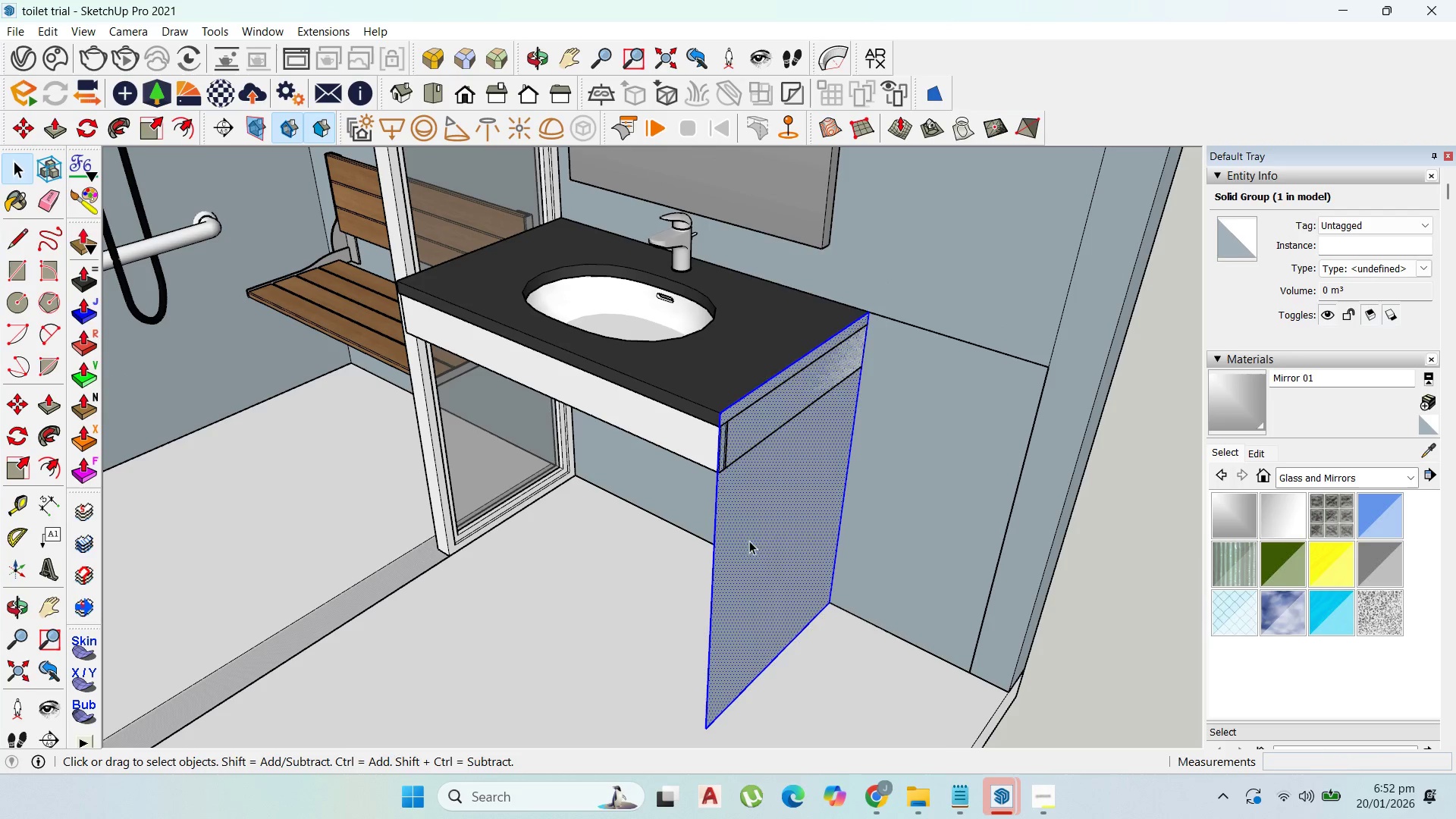 
right_click([749, 541])
 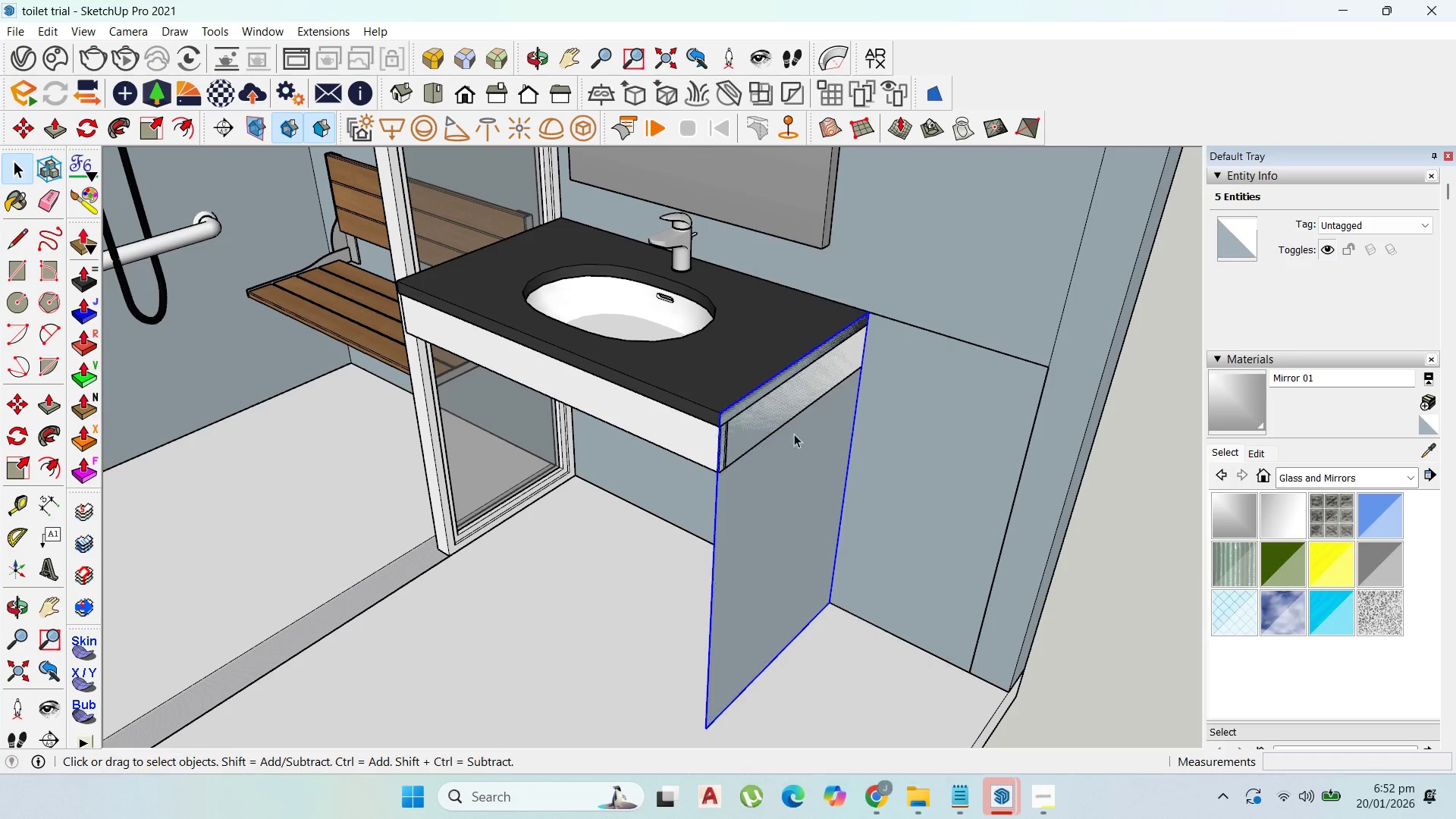 
double_click([782, 459])
 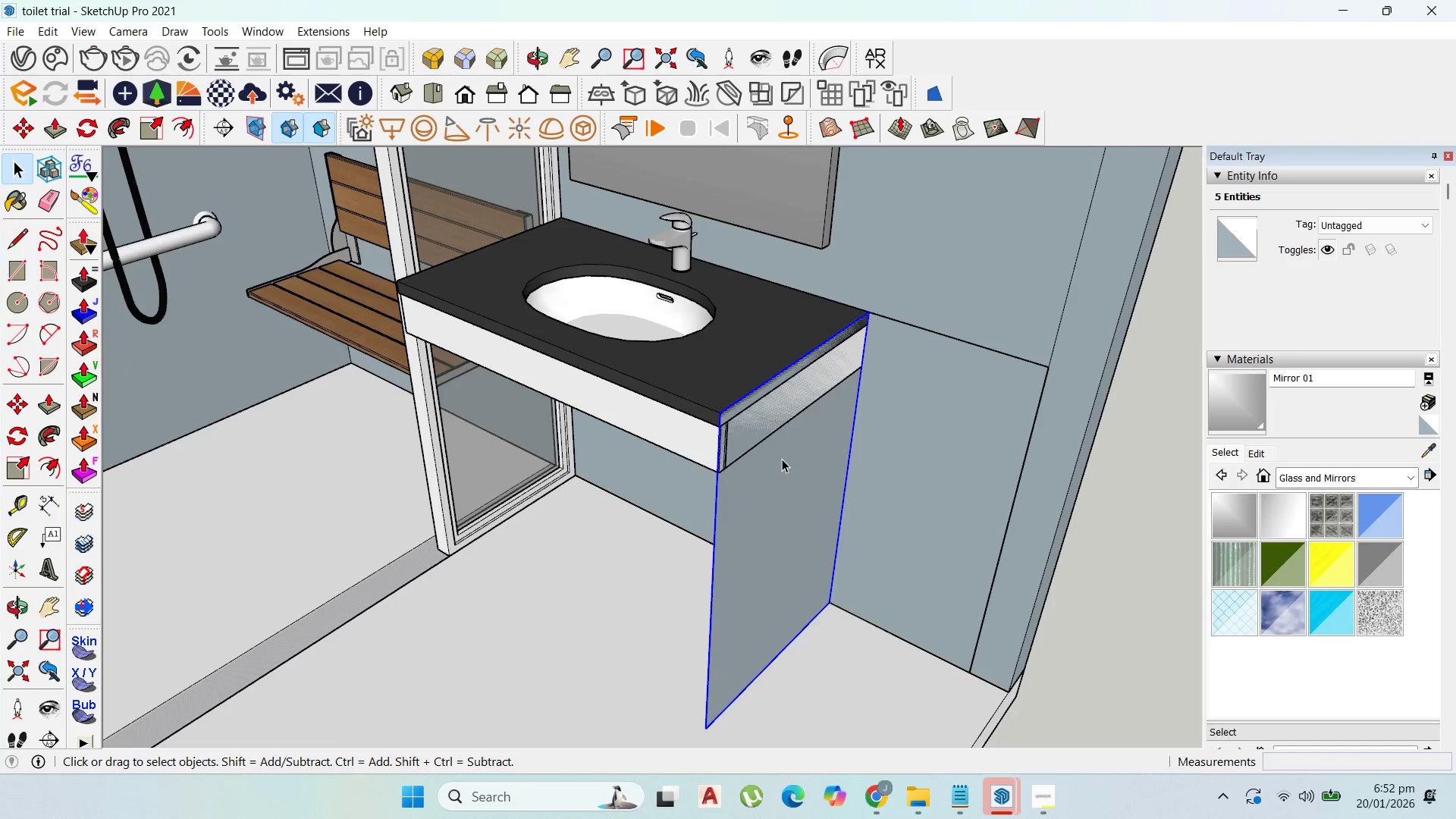 
triple_click([782, 459])
 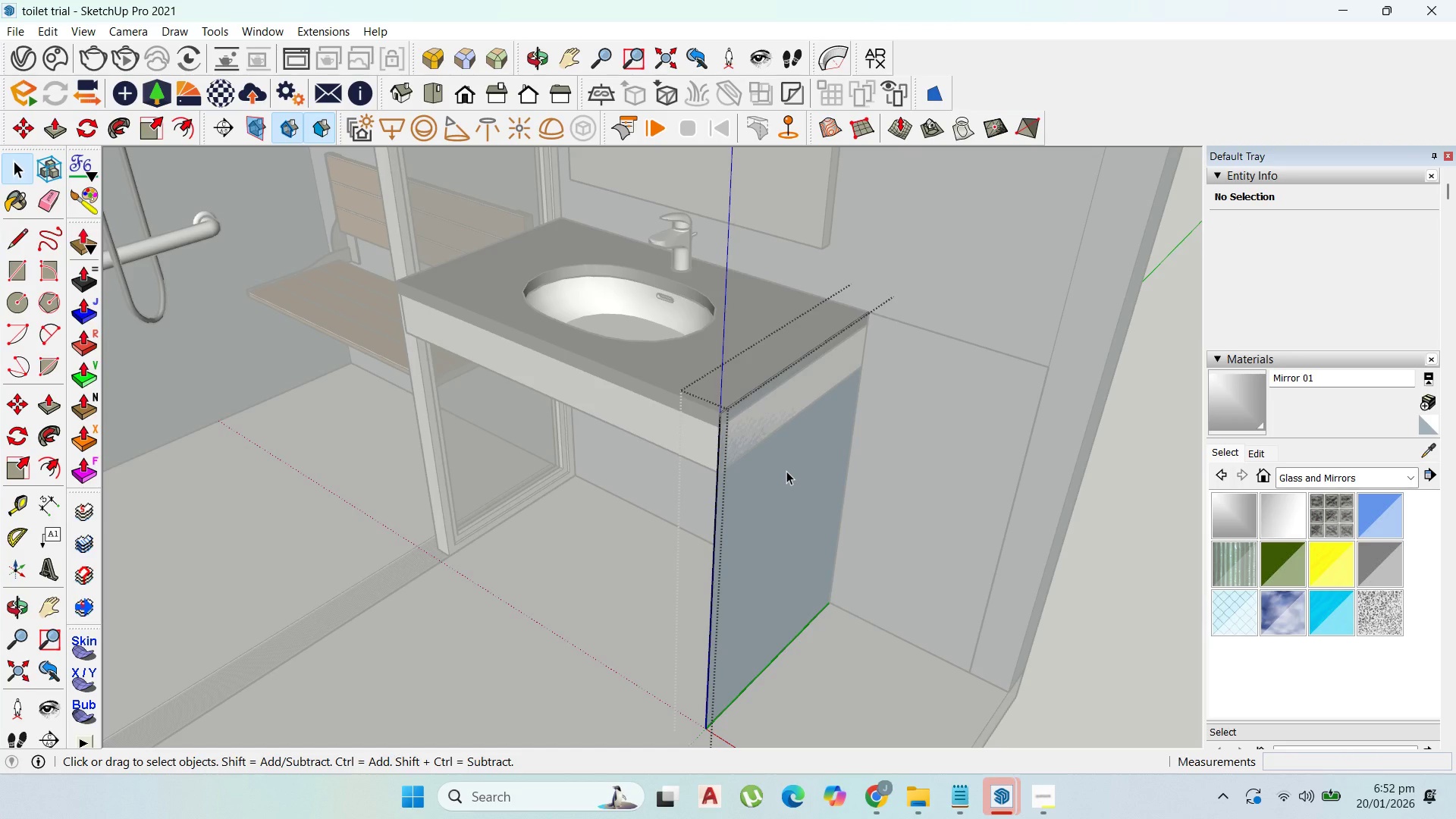 
type(p50)
 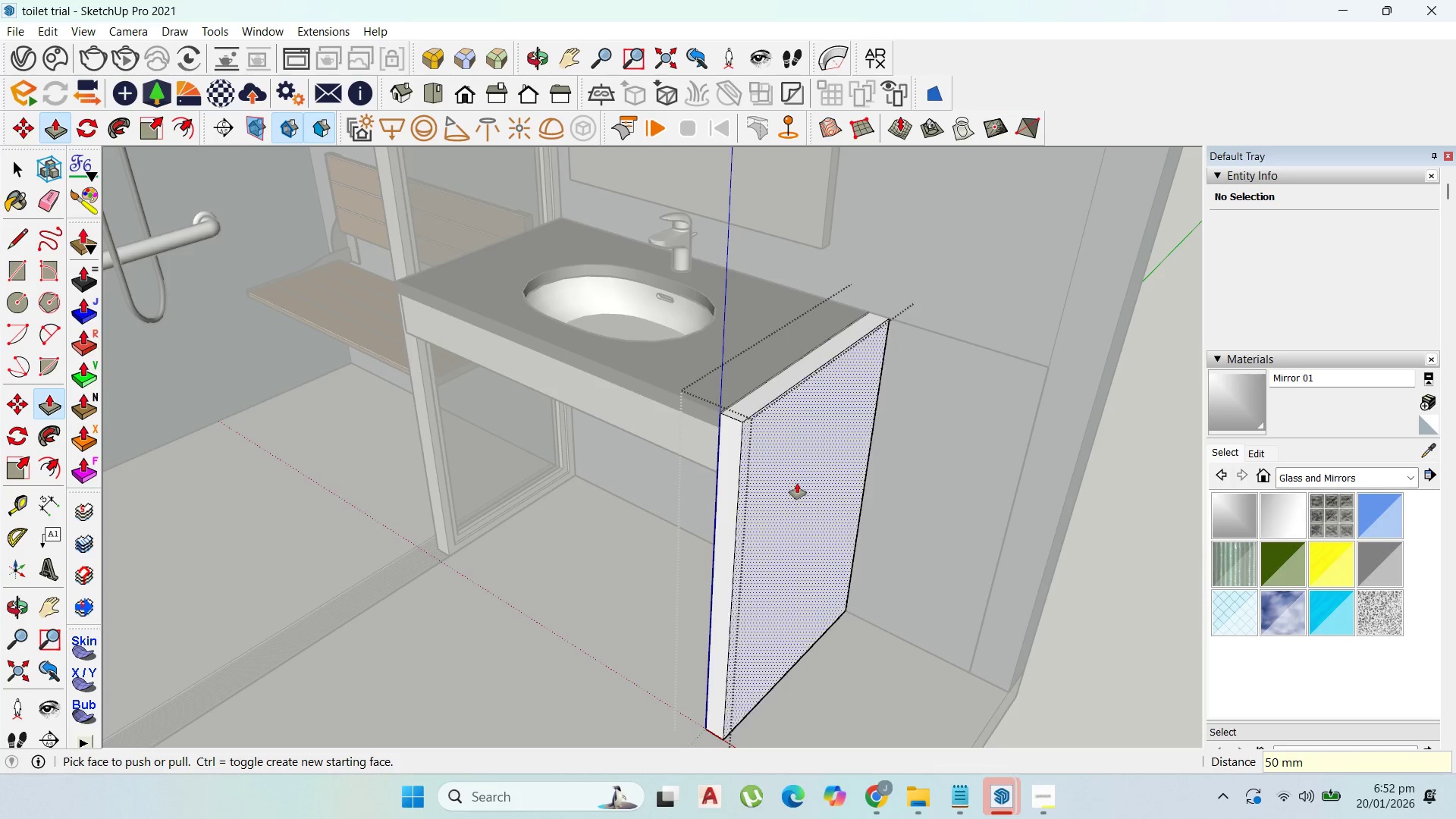 
left_click_drag(start_coordinate=[783, 472], to_coordinate=[793, 479])
 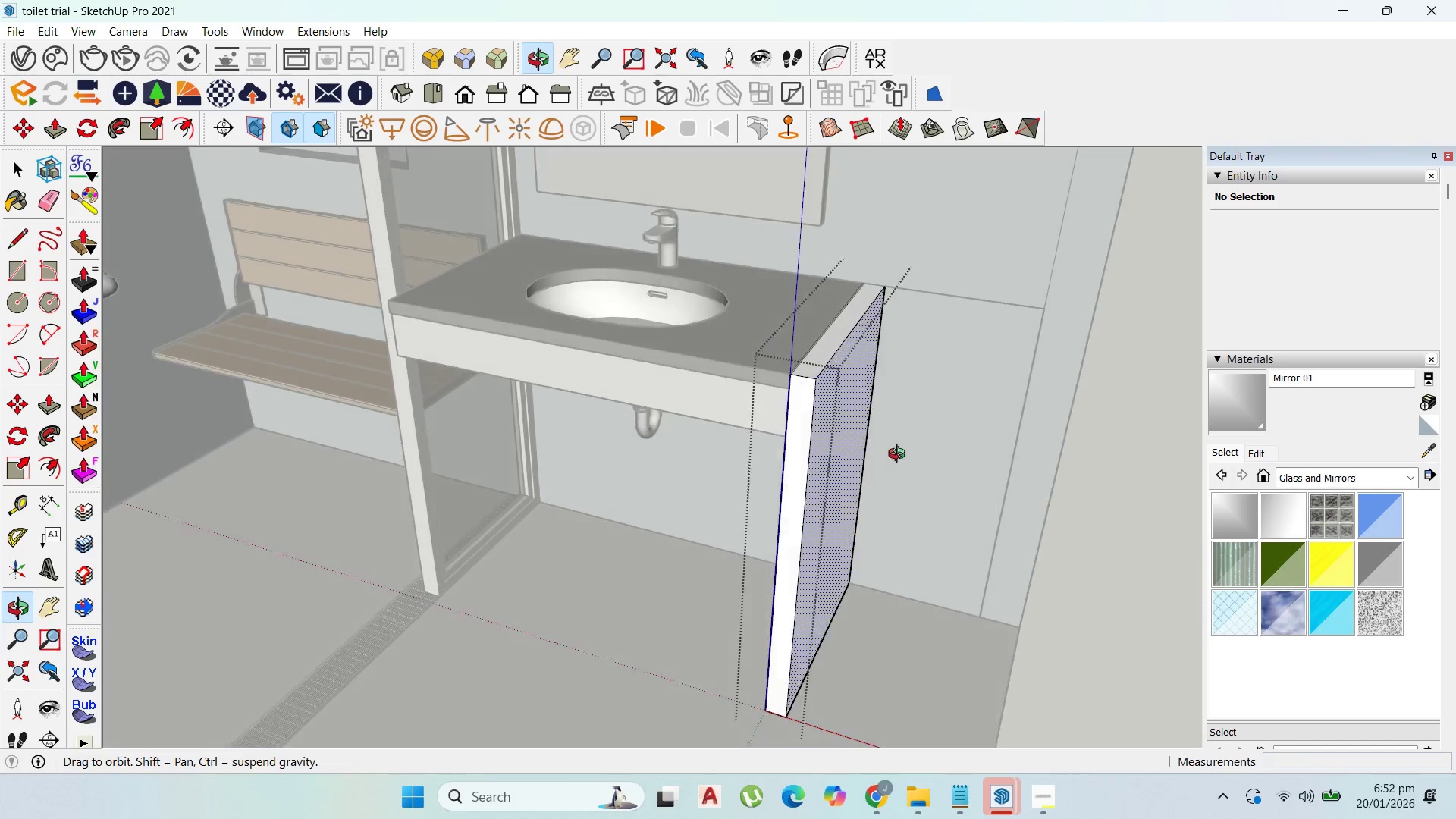 
key(Enter)
 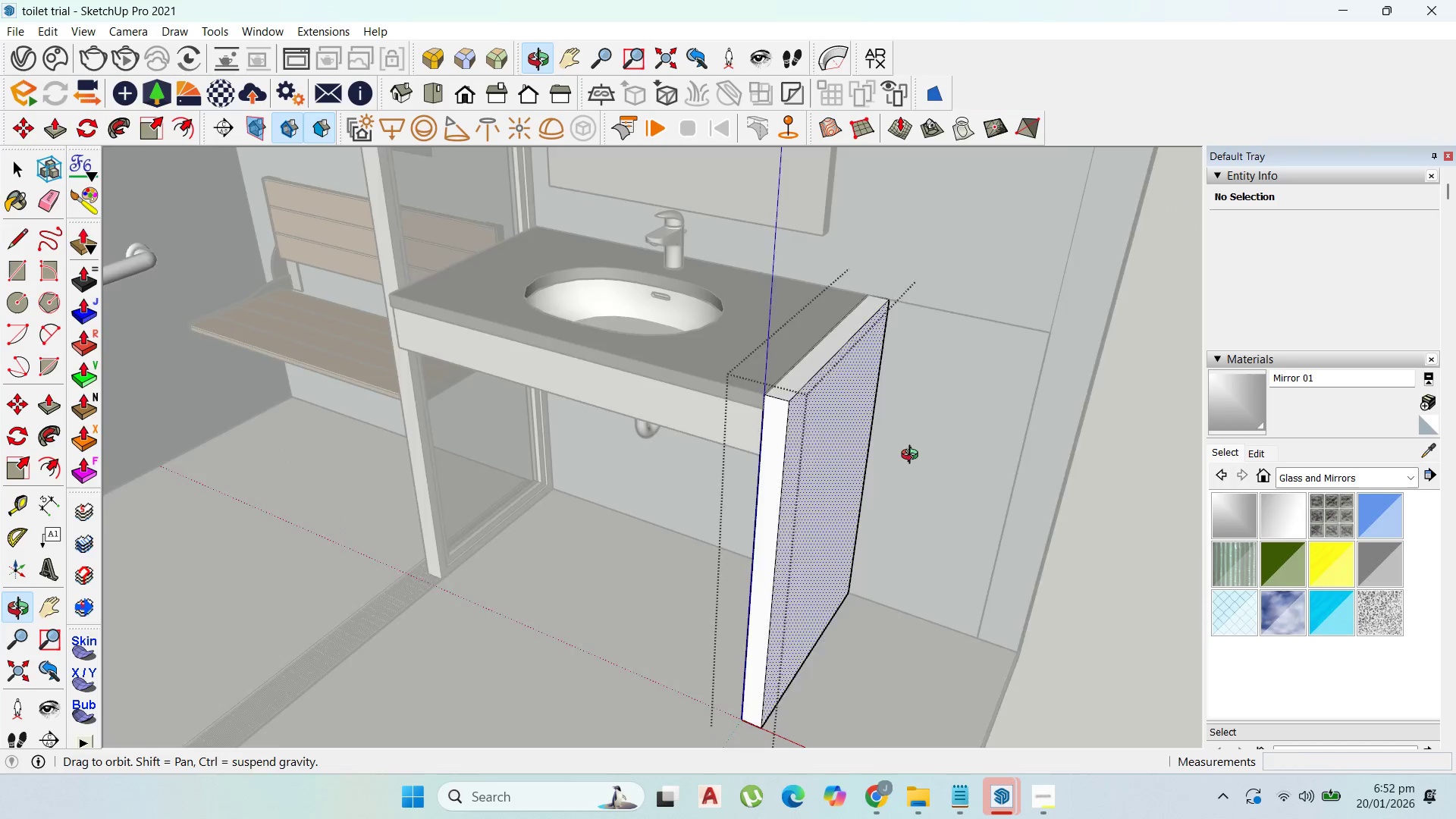 
key(Control+Z)
 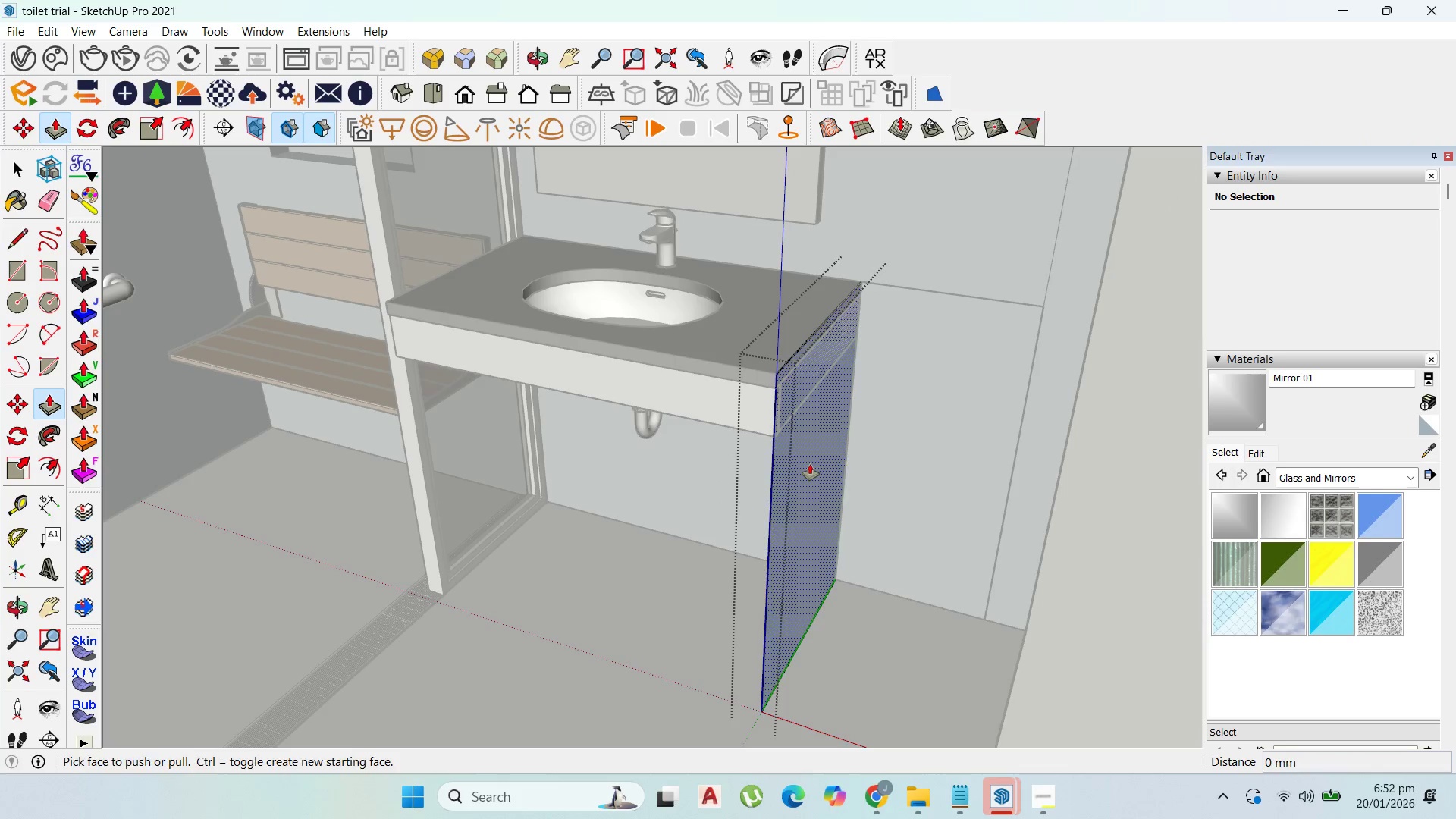 
left_click_drag(start_coordinate=[807, 464], to_coordinate=[816, 475])
 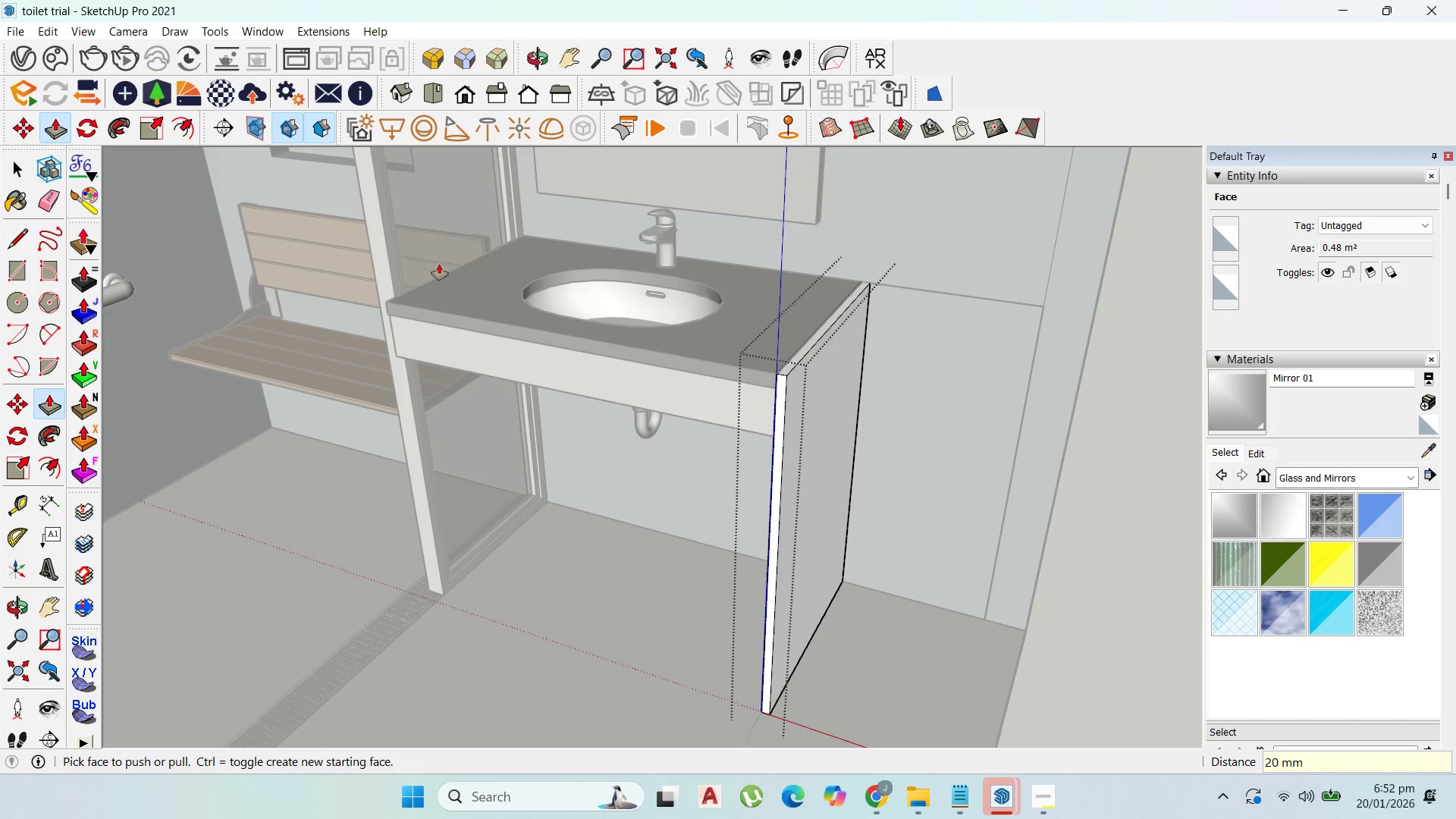 
type(20)
 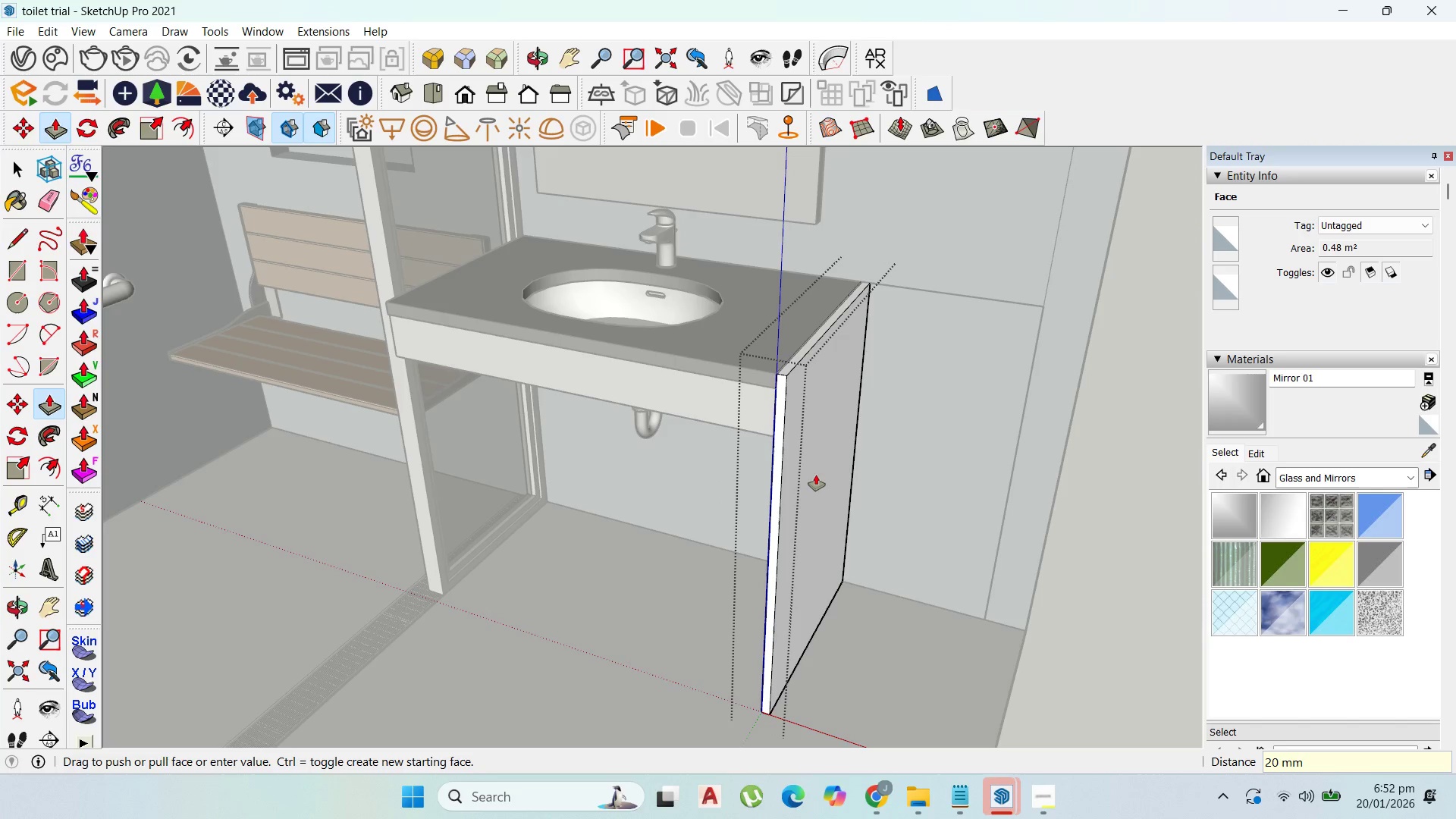 
key(Enter)
 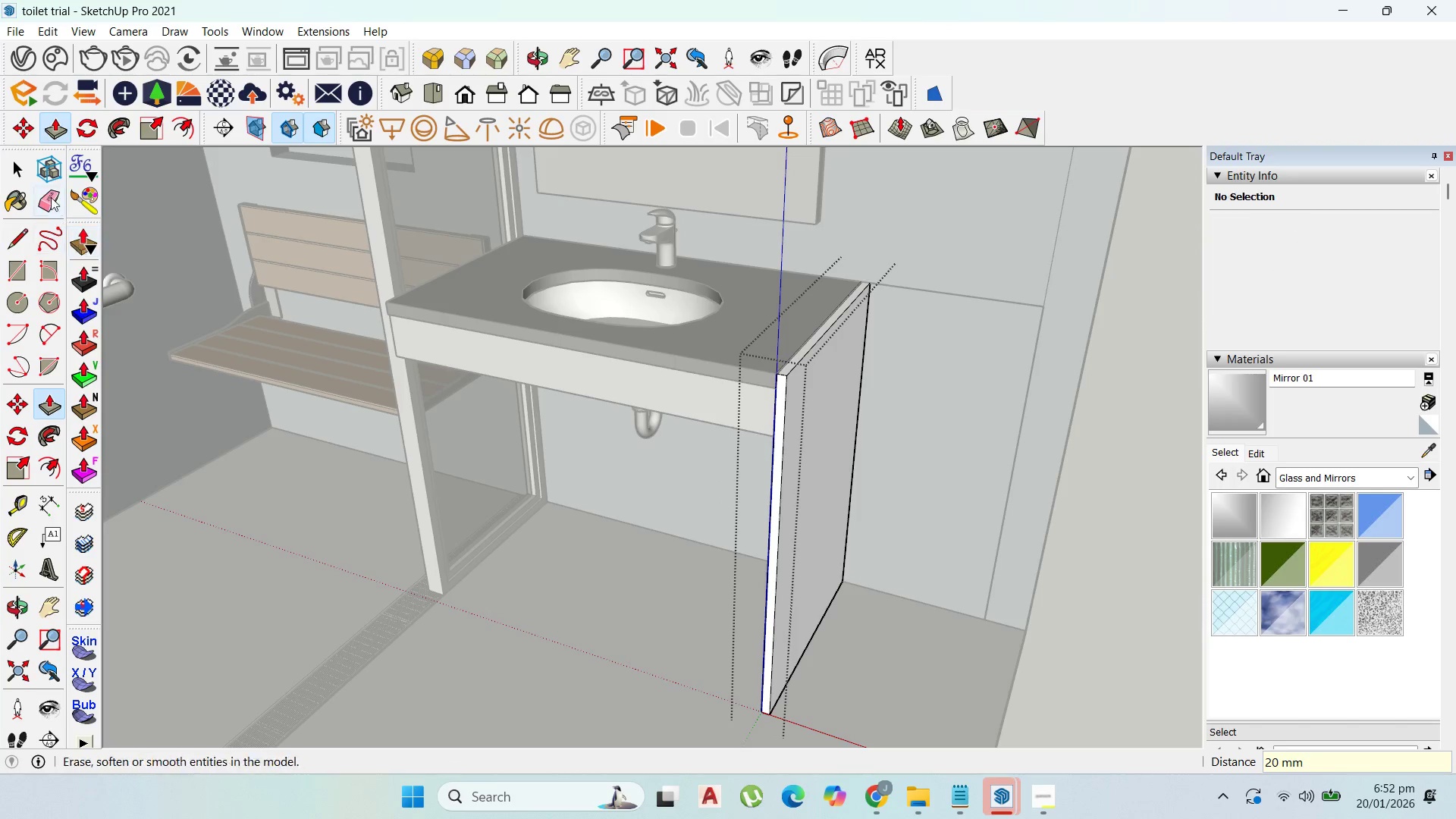 
left_click_drag(start_coordinate=[24, 168], to_coordinate=[31, 169])
 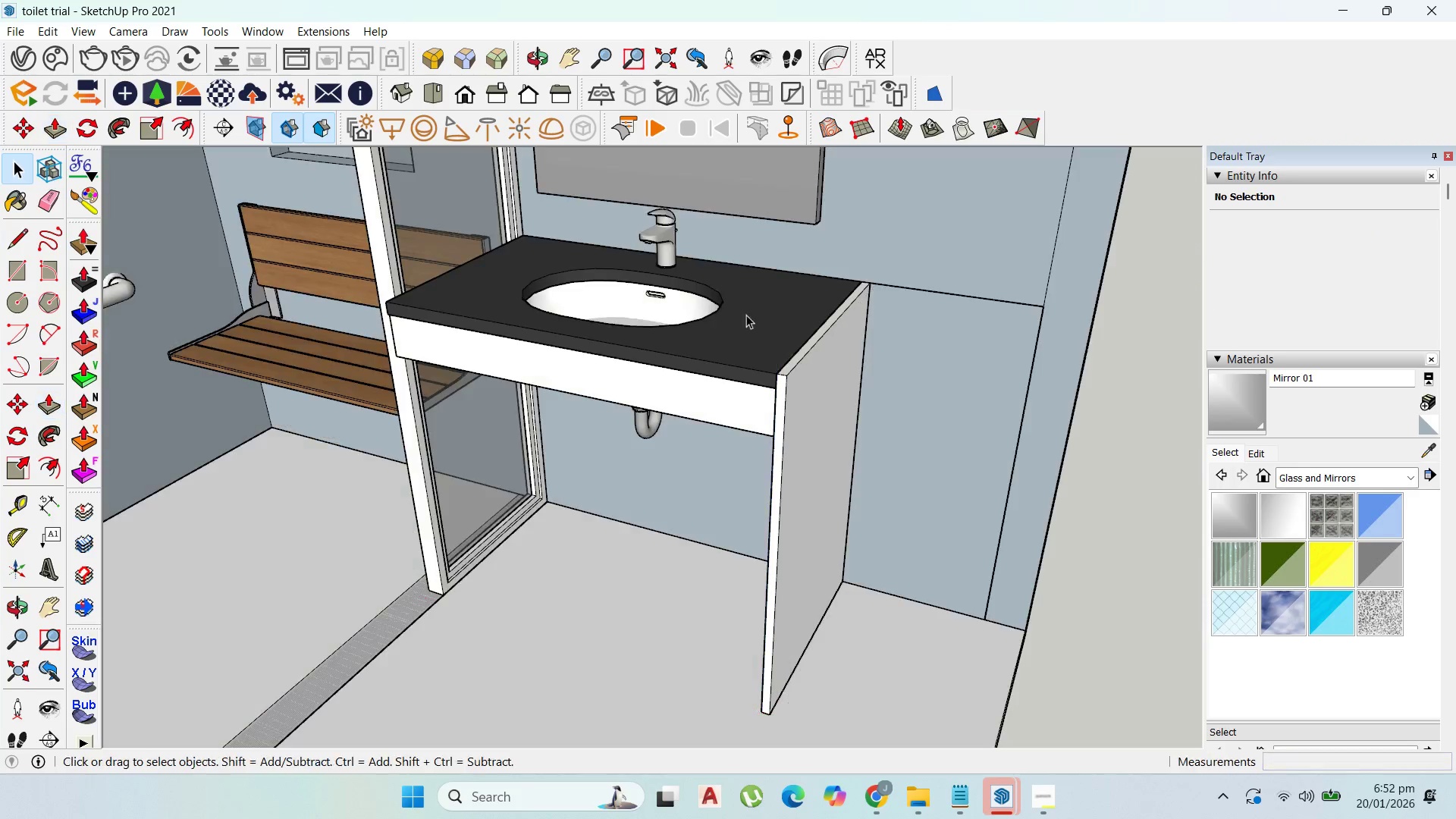 
key(Escape)
 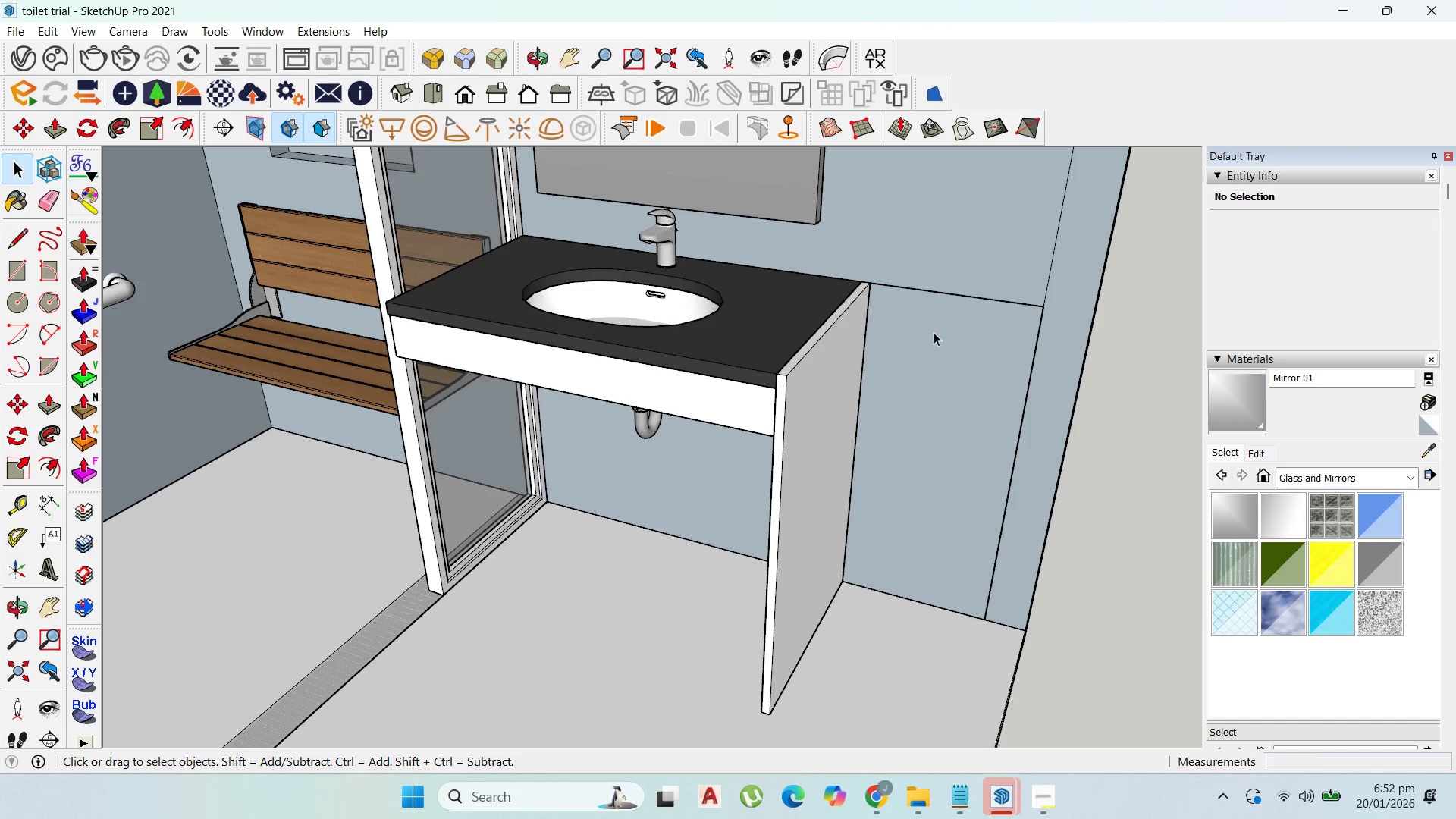 
double_click([934, 332])
 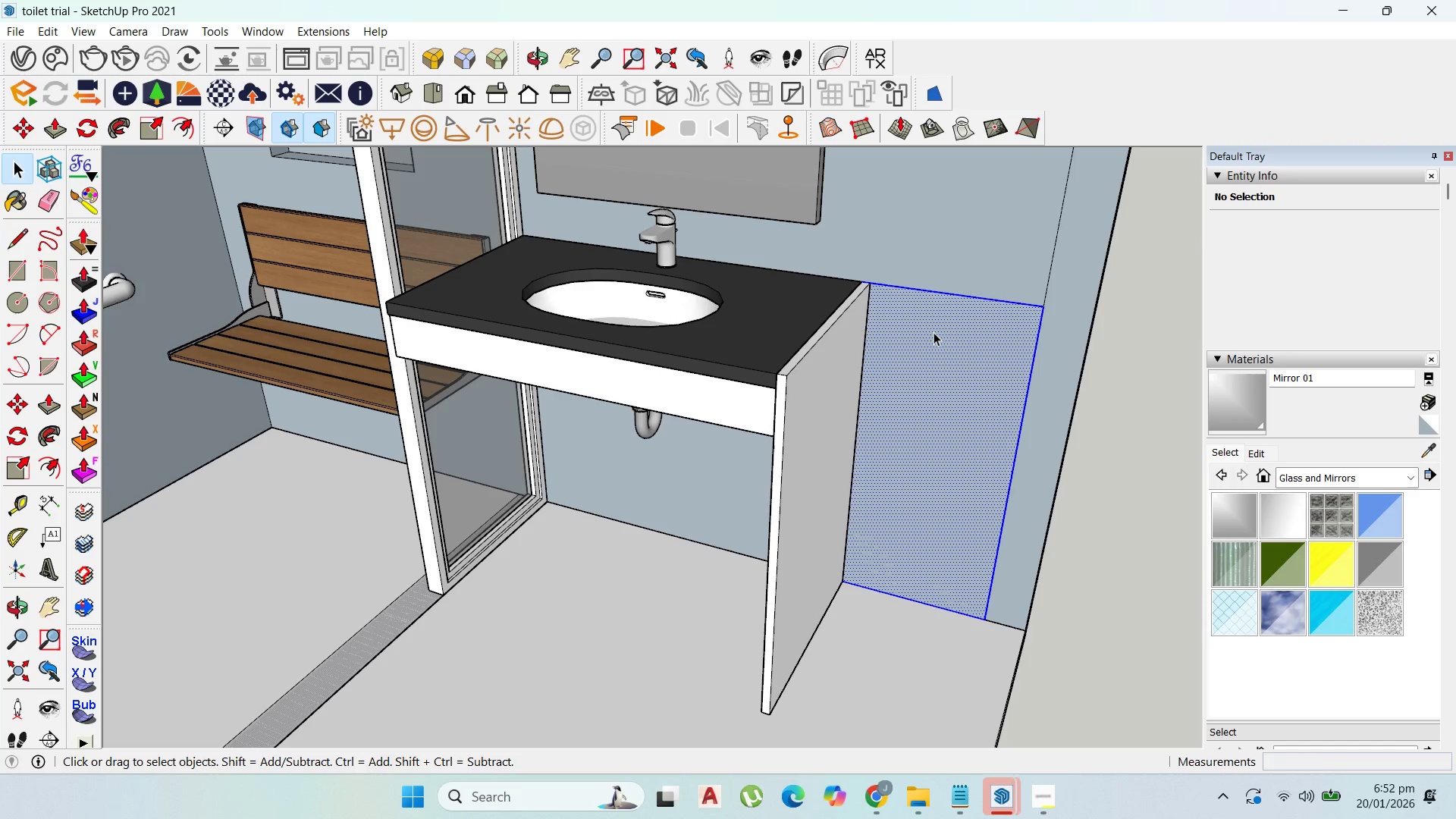 
triple_click([934, 332])
 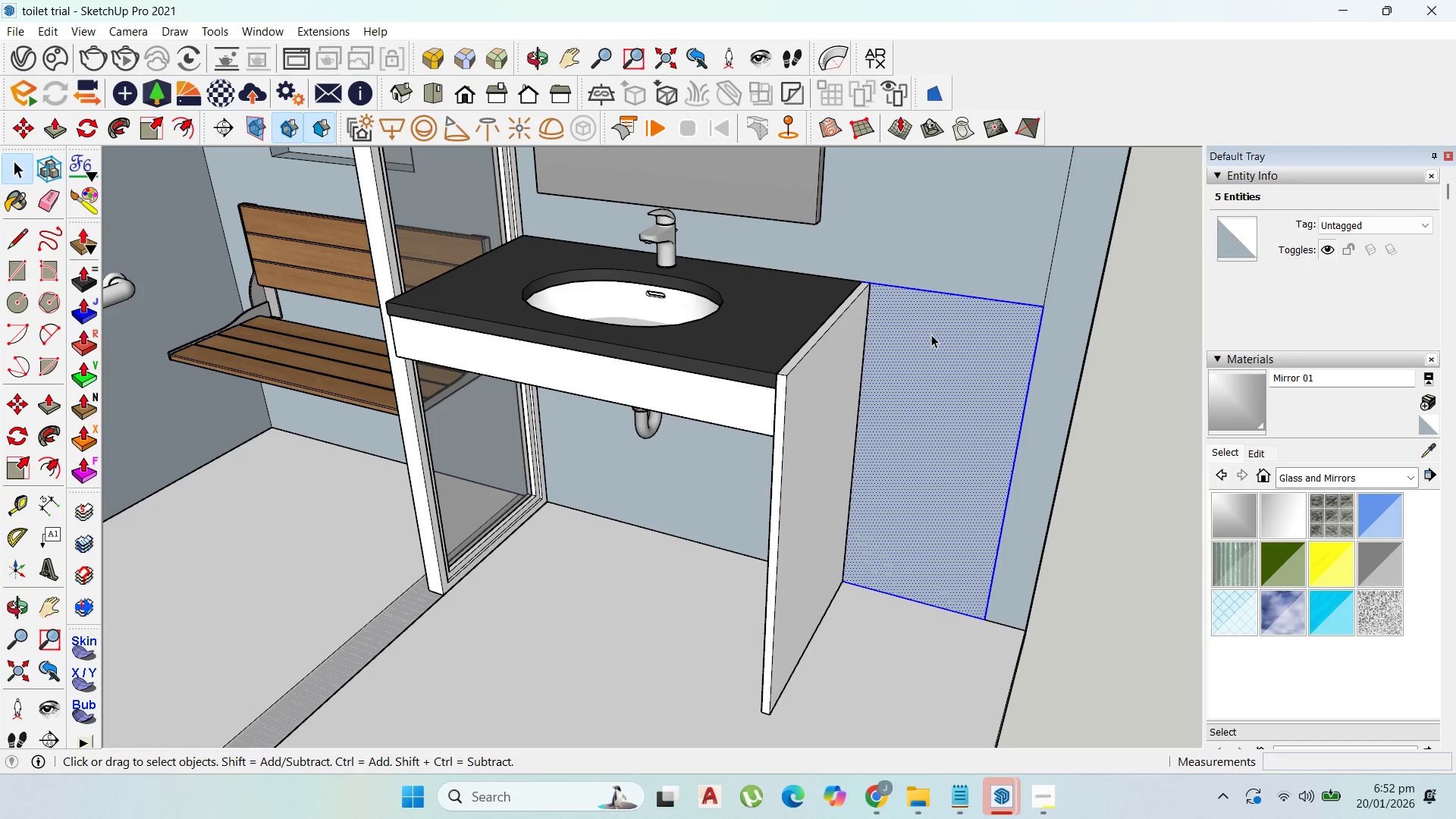 
key(P)
 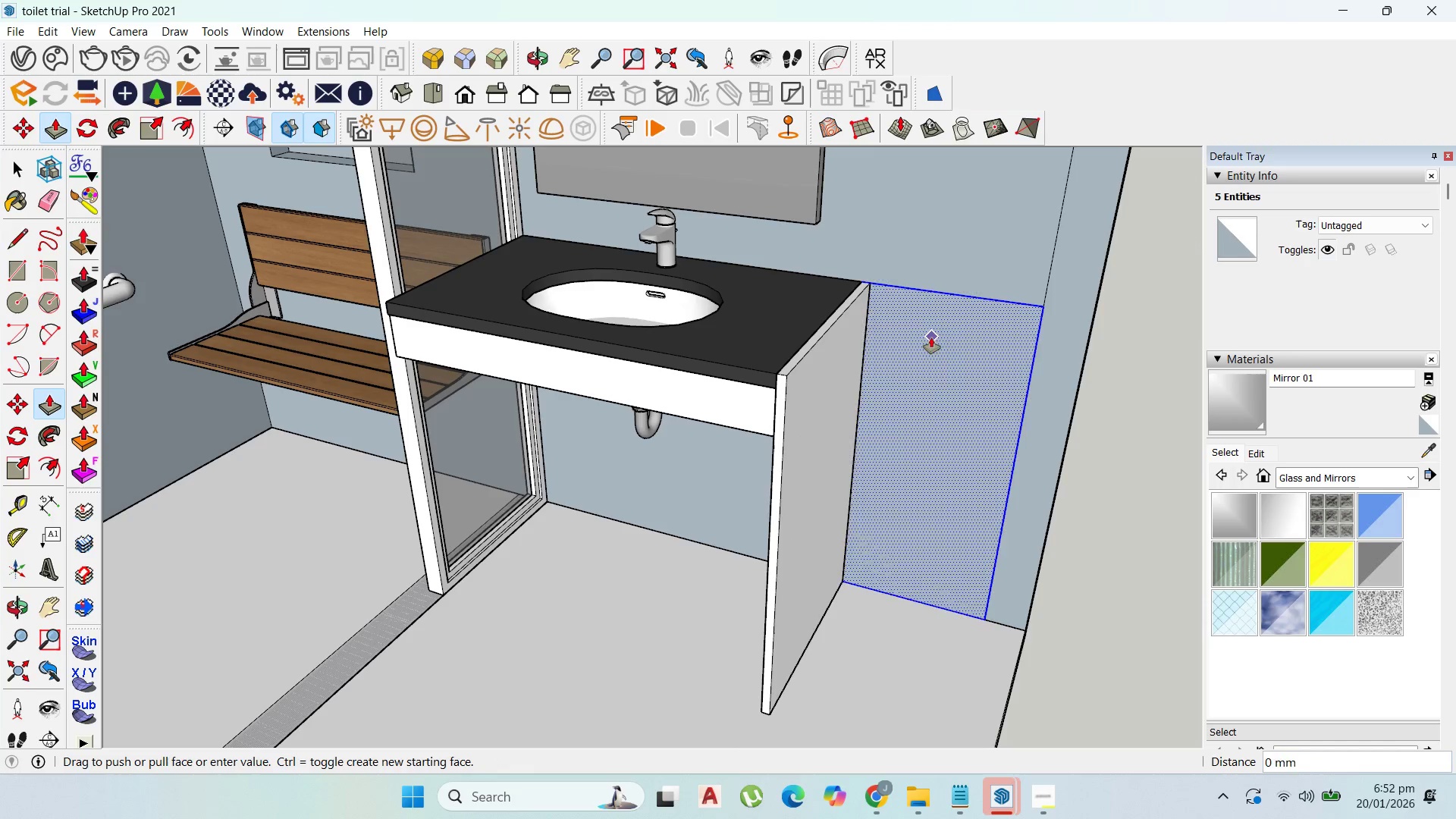 
left_click_drag(start_coordinate=[931, 337], to_coordinate=[923, 359])
 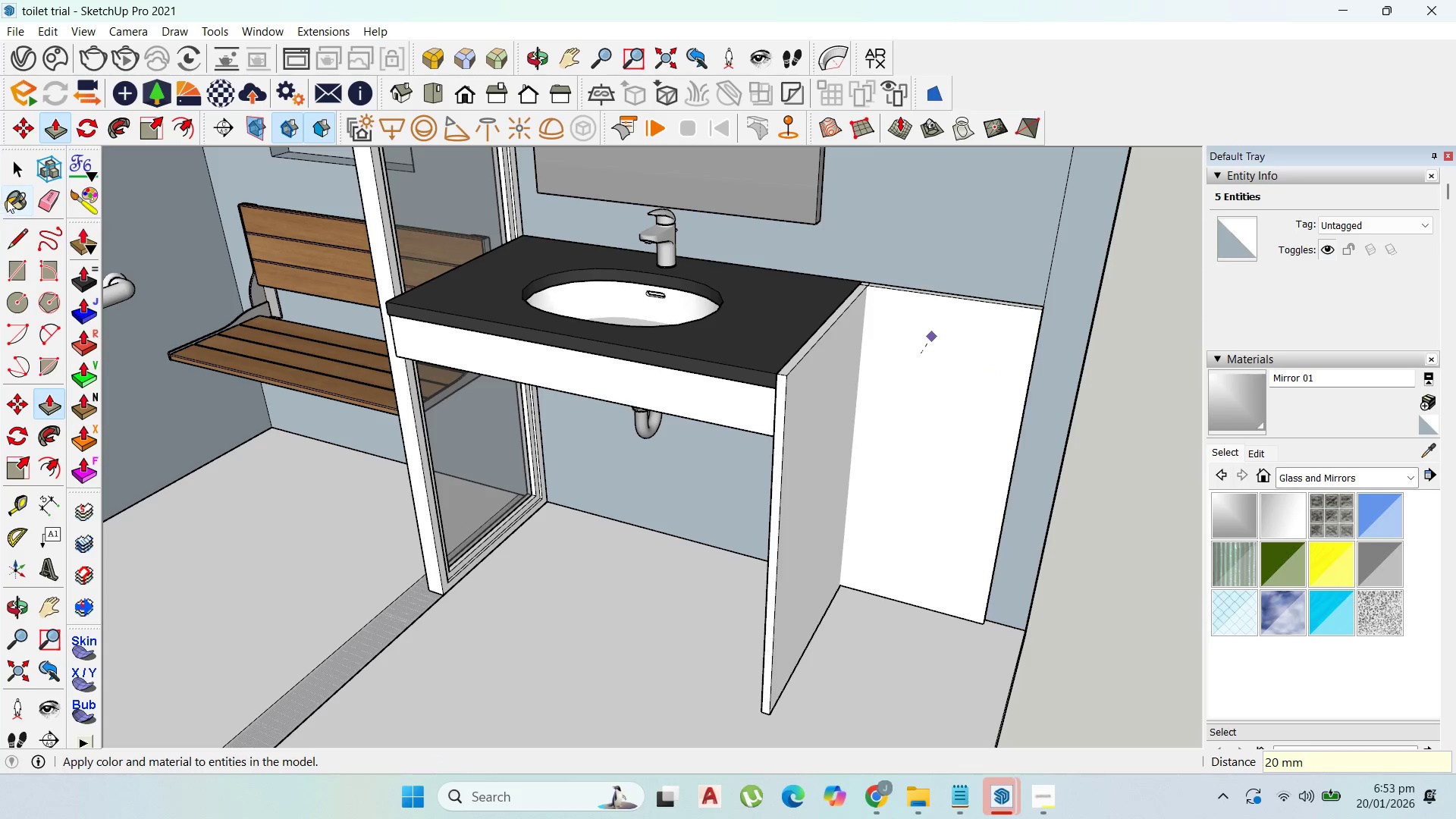 
type(20)
 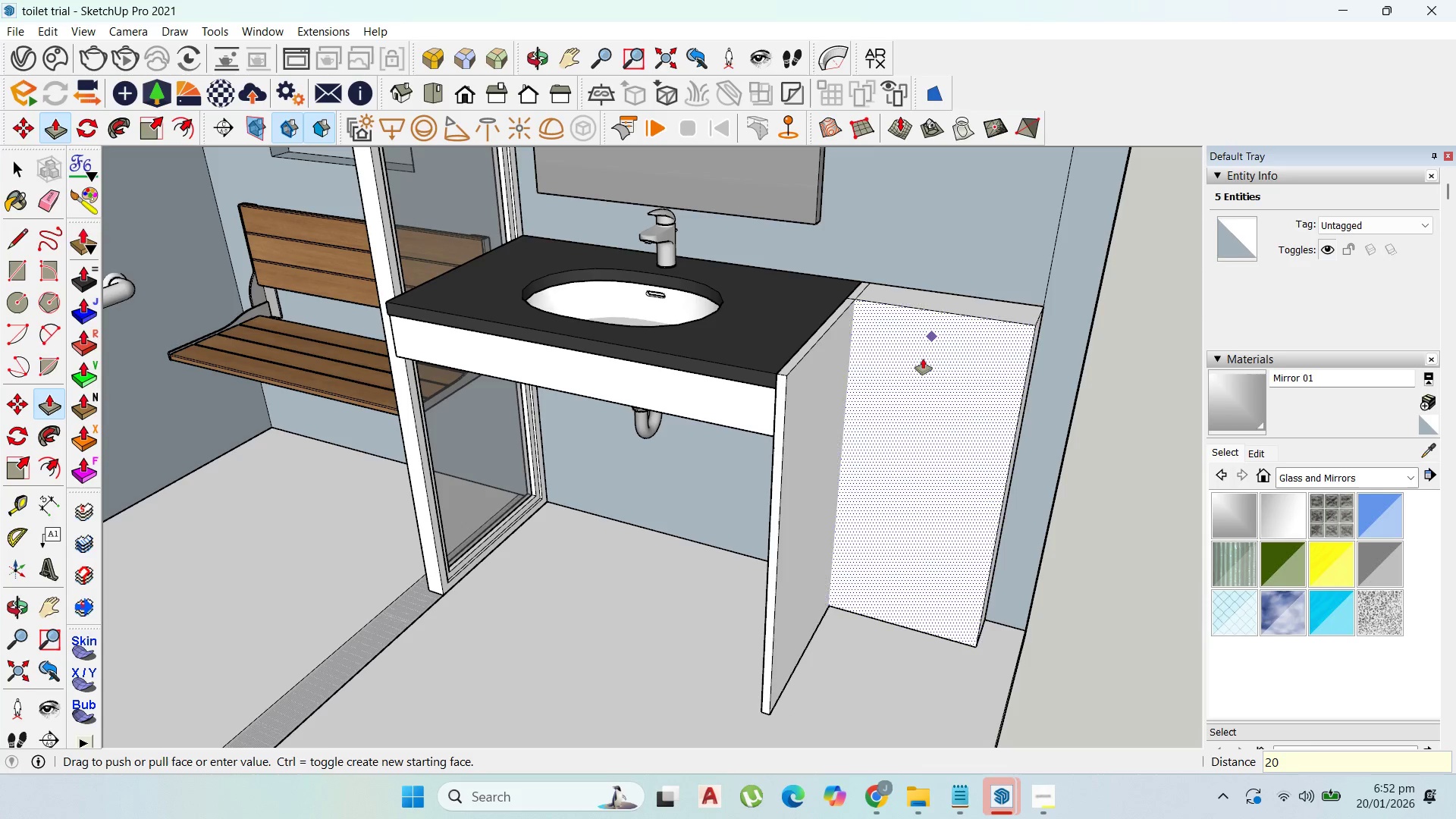 
key(Enter)
 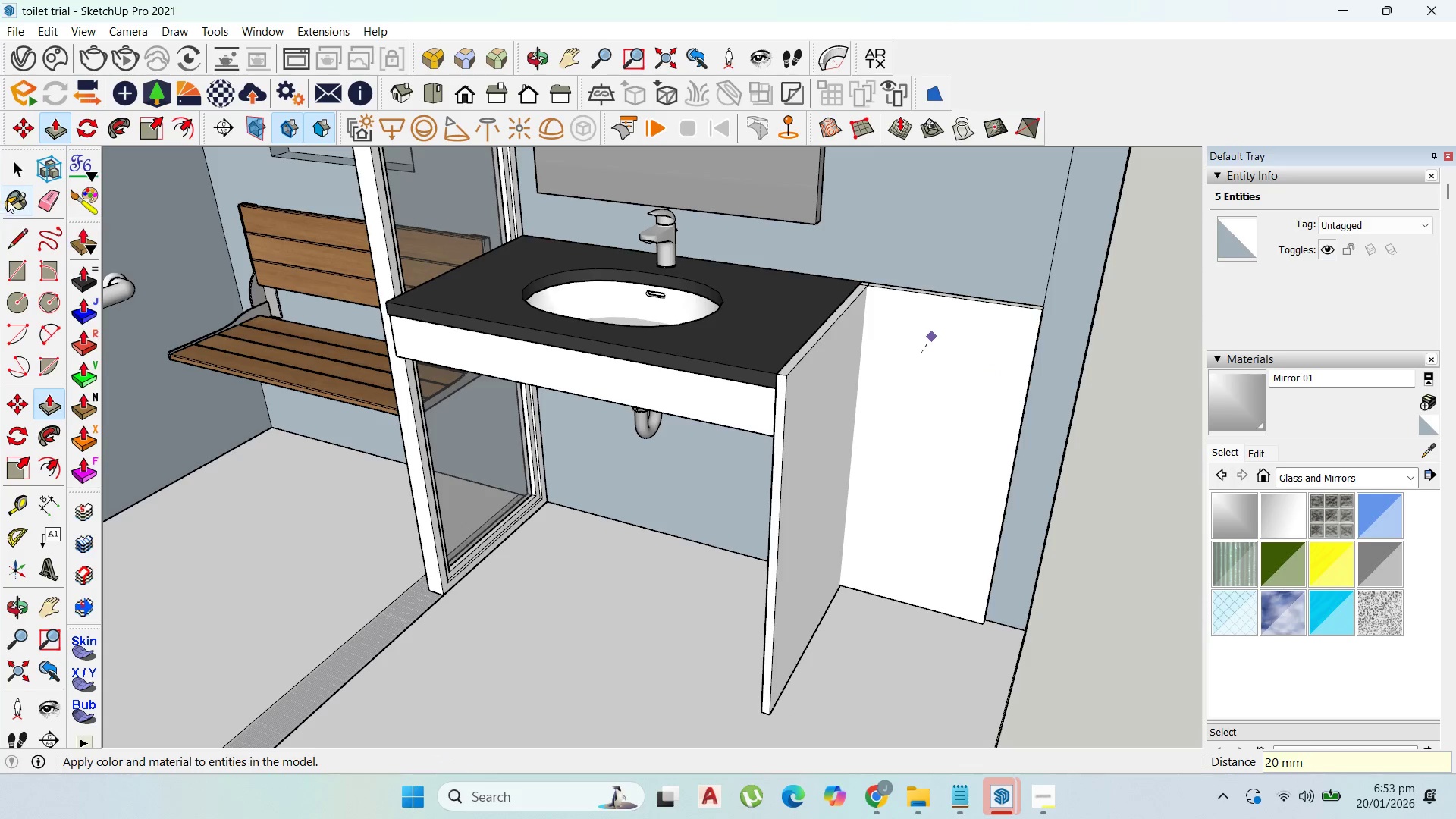 
left_click([20, 160])
 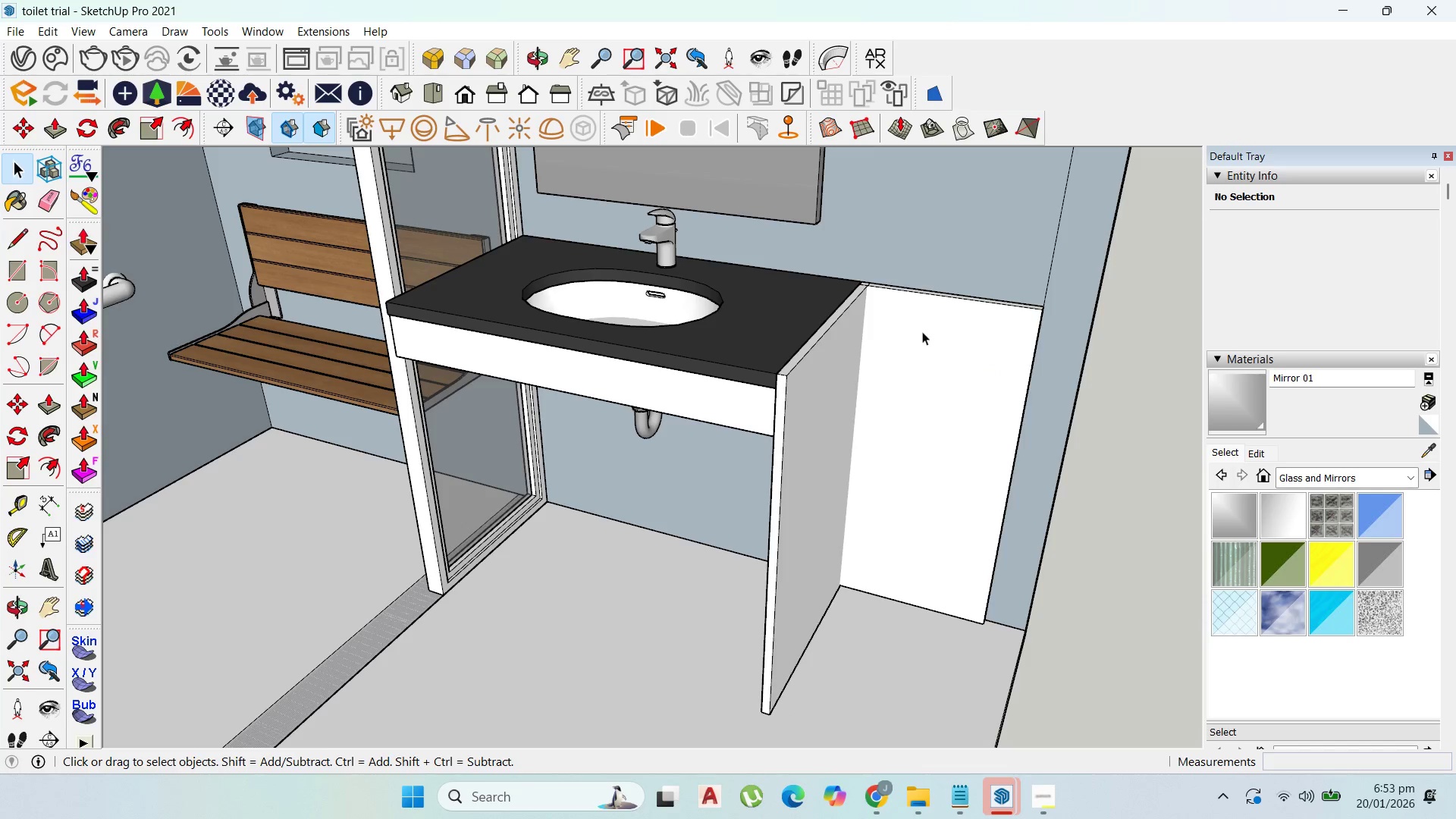 
left_click([942, 336])
 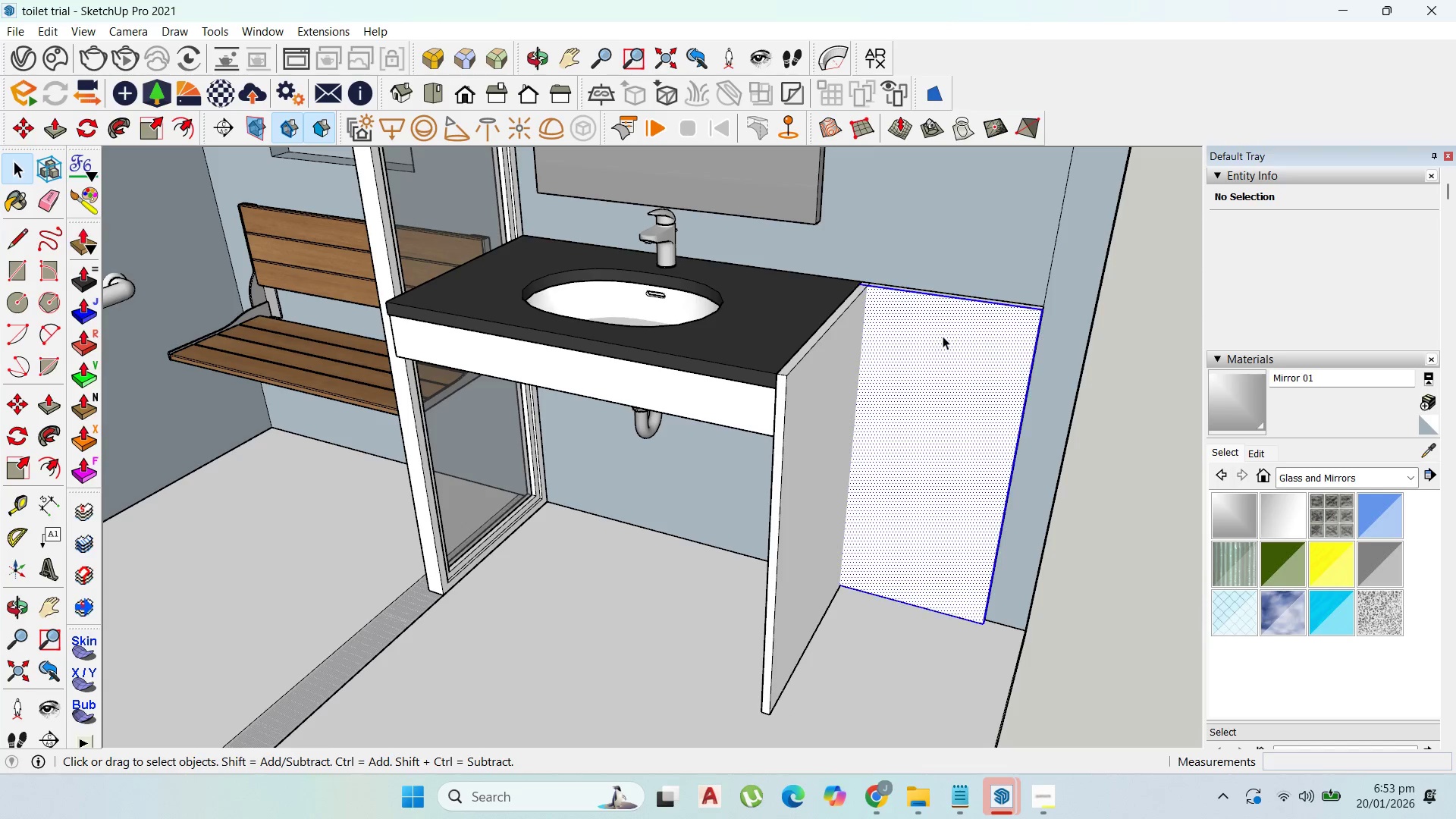 
triple_click([943, 336])
 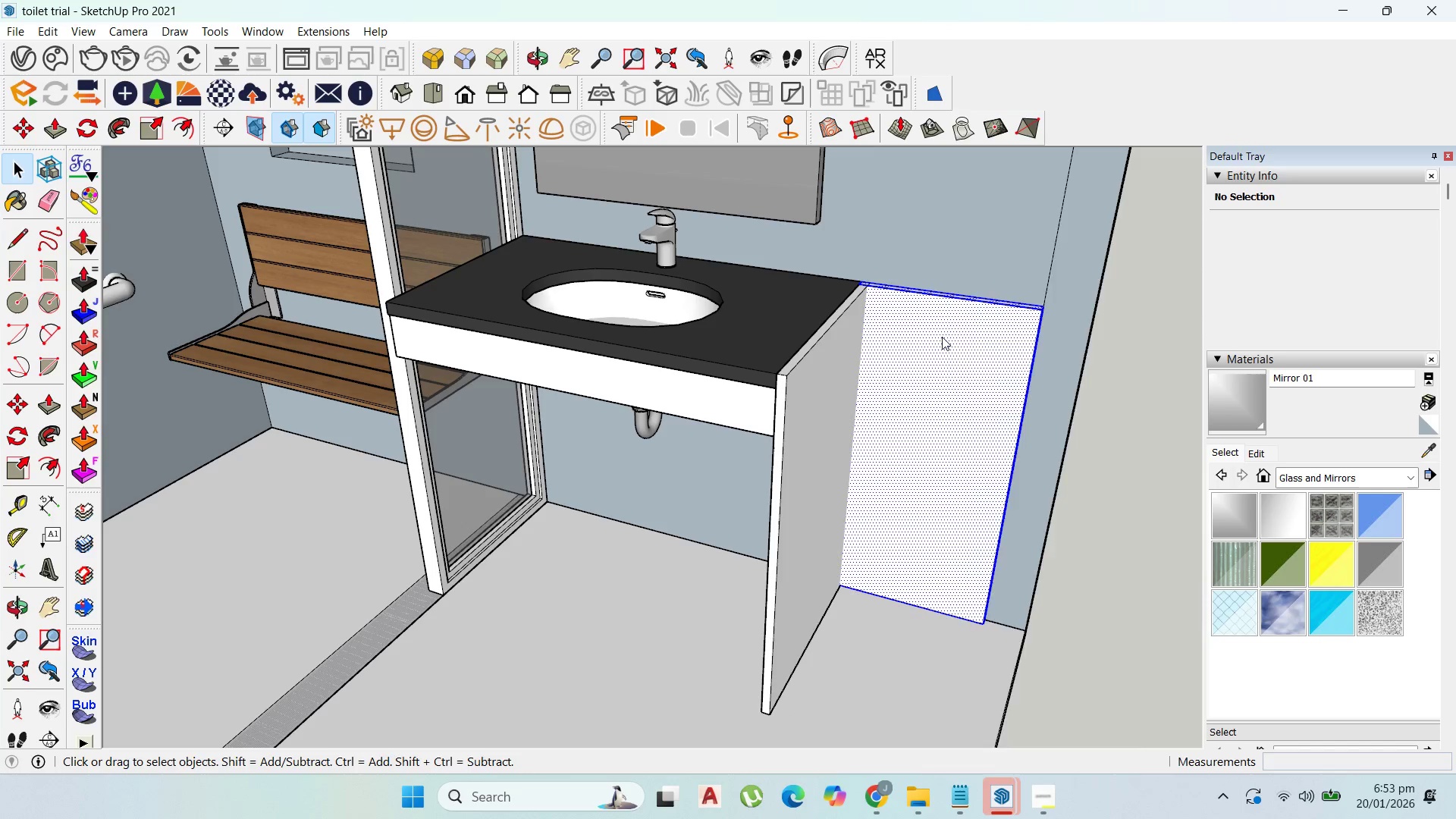 
right_click([942, 337])
 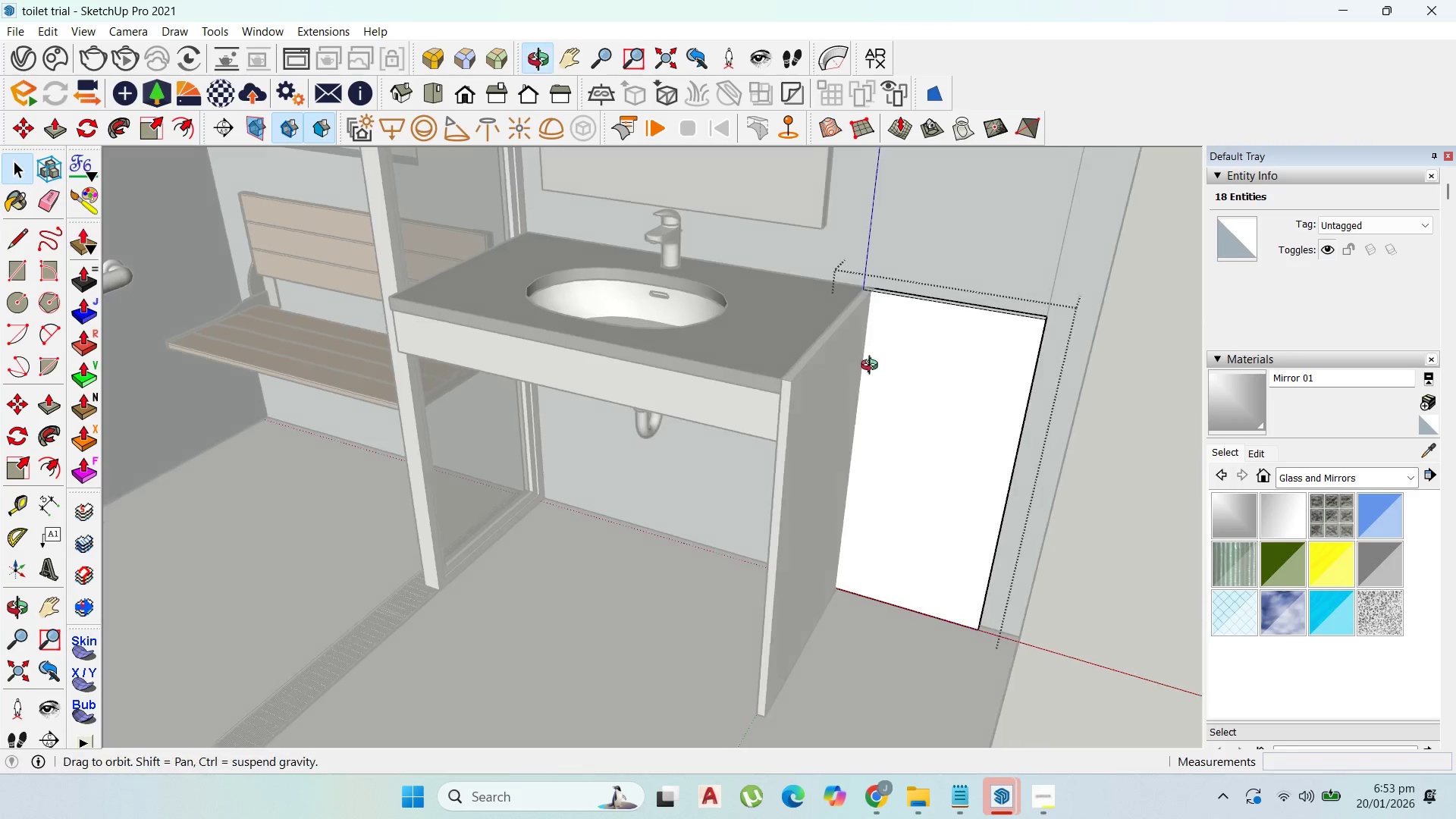 
key(P)
 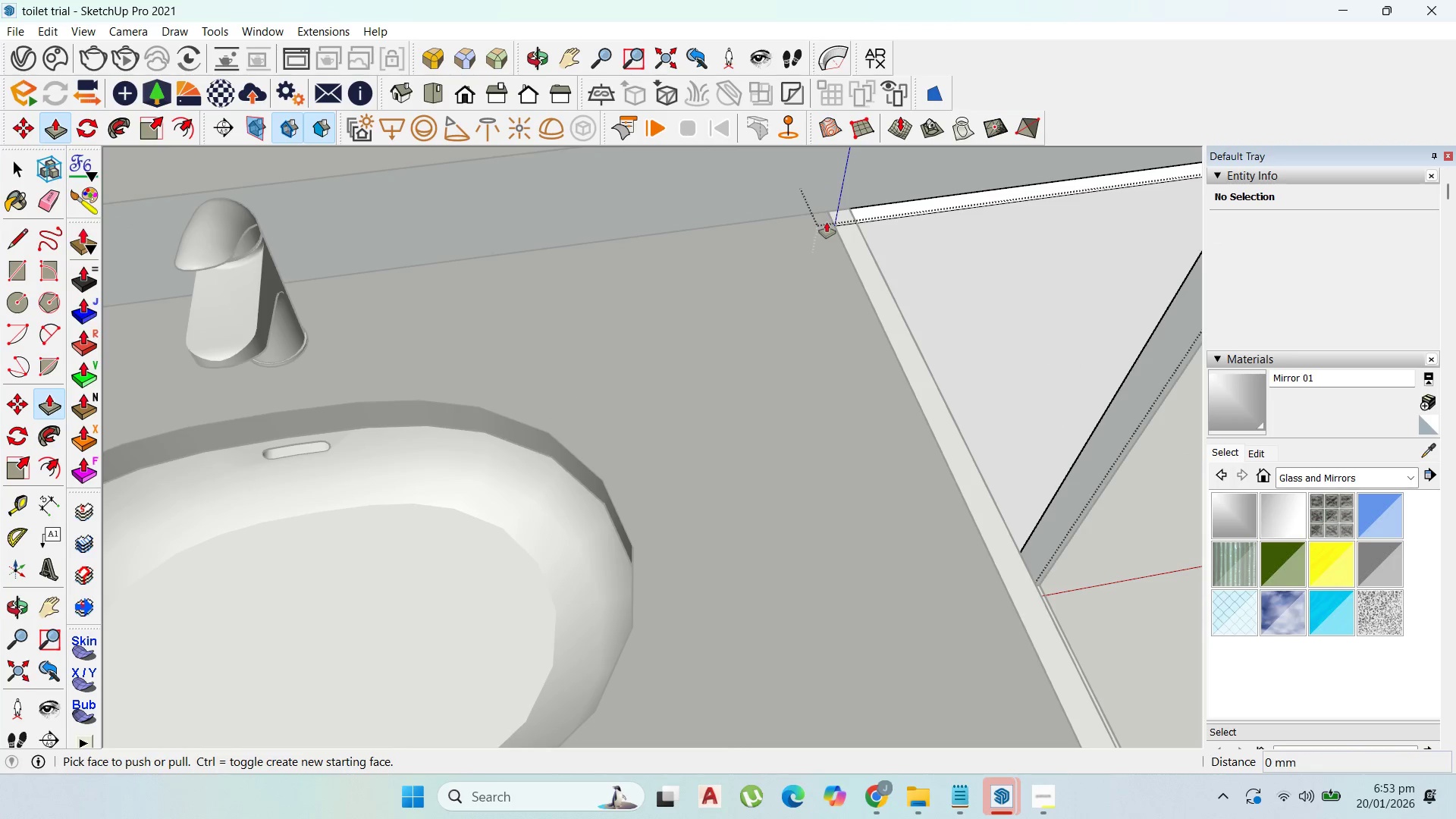 
scroll: coordinate [817, 250], scroll_direction: up, amount: 10.0
 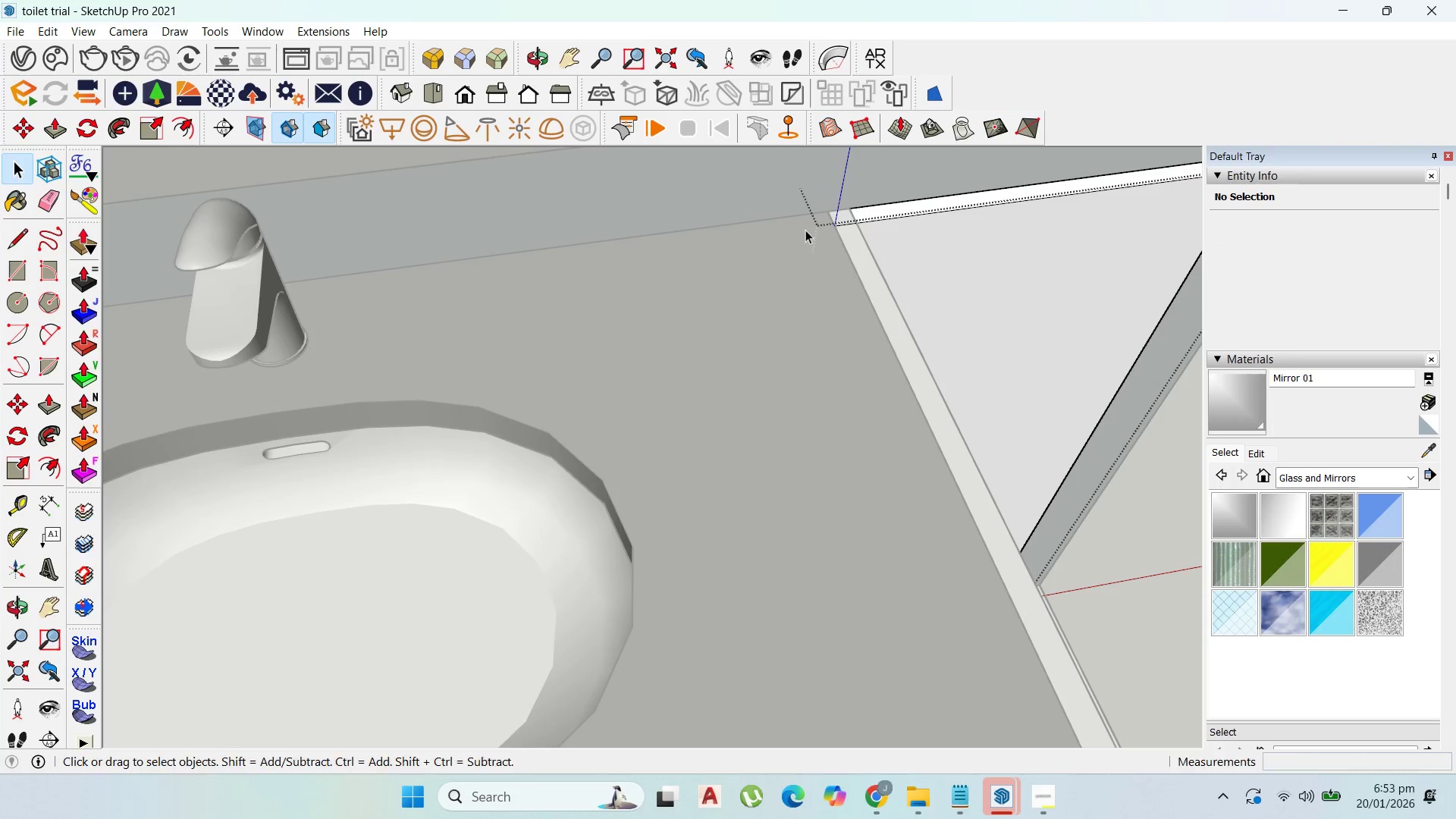 
left_click_drag(start_coordinate=[827, 222], to_coordinate=[852, 206])
 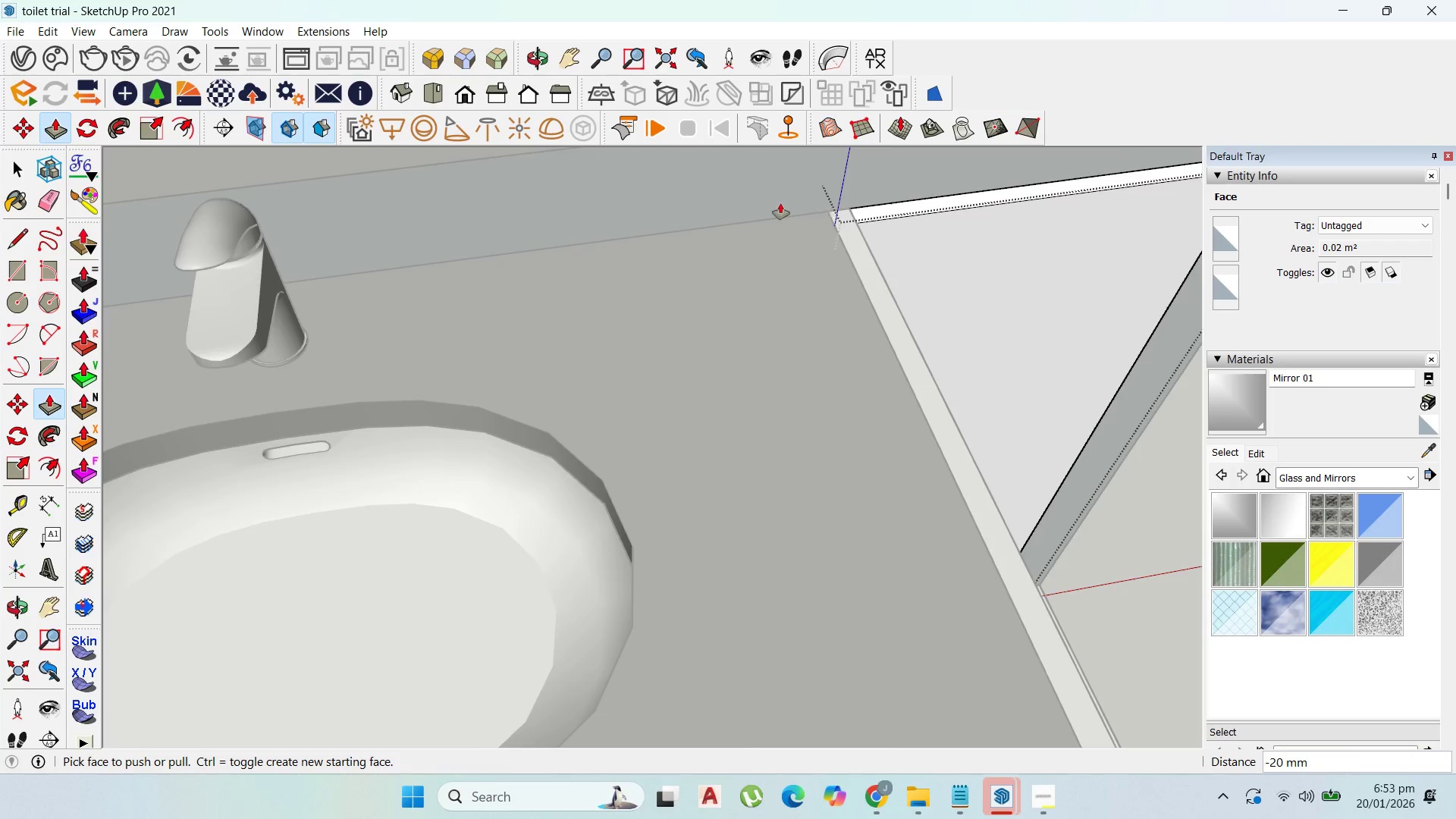 
scroll: coordinate [457, 228], scroll_direction: down, amount: 10.0
 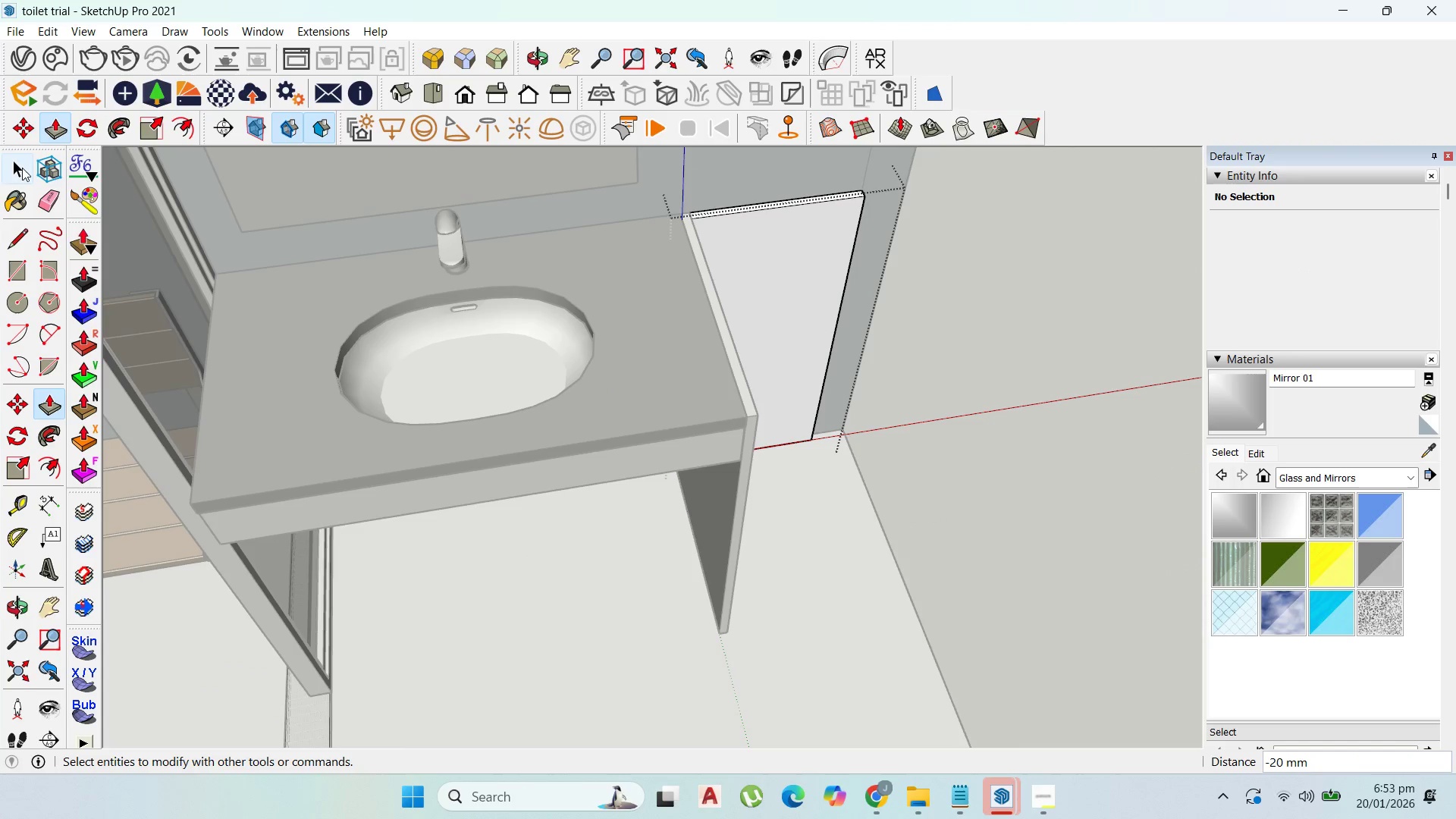 
key(Escape)
 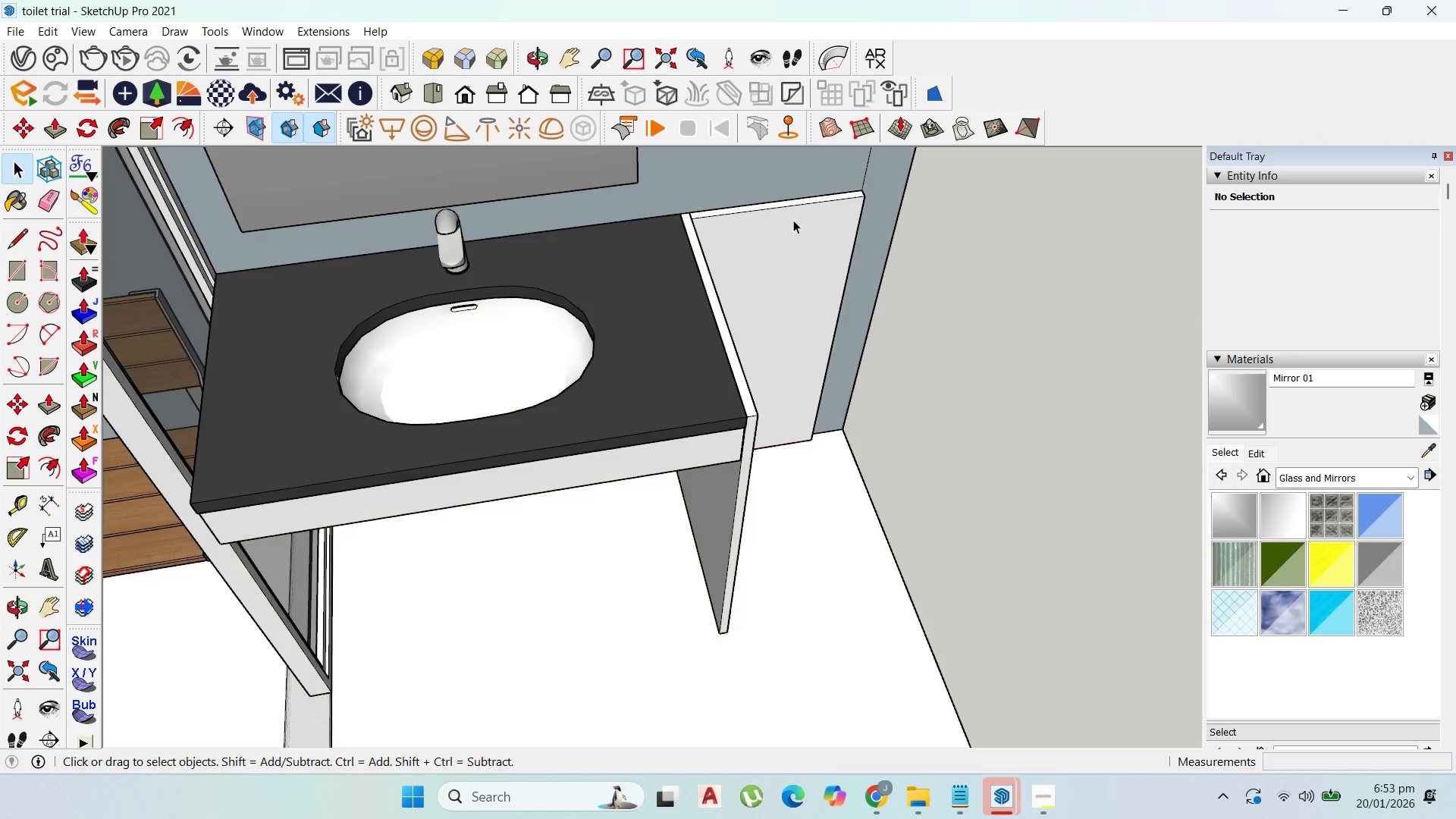 
key(Escape)
 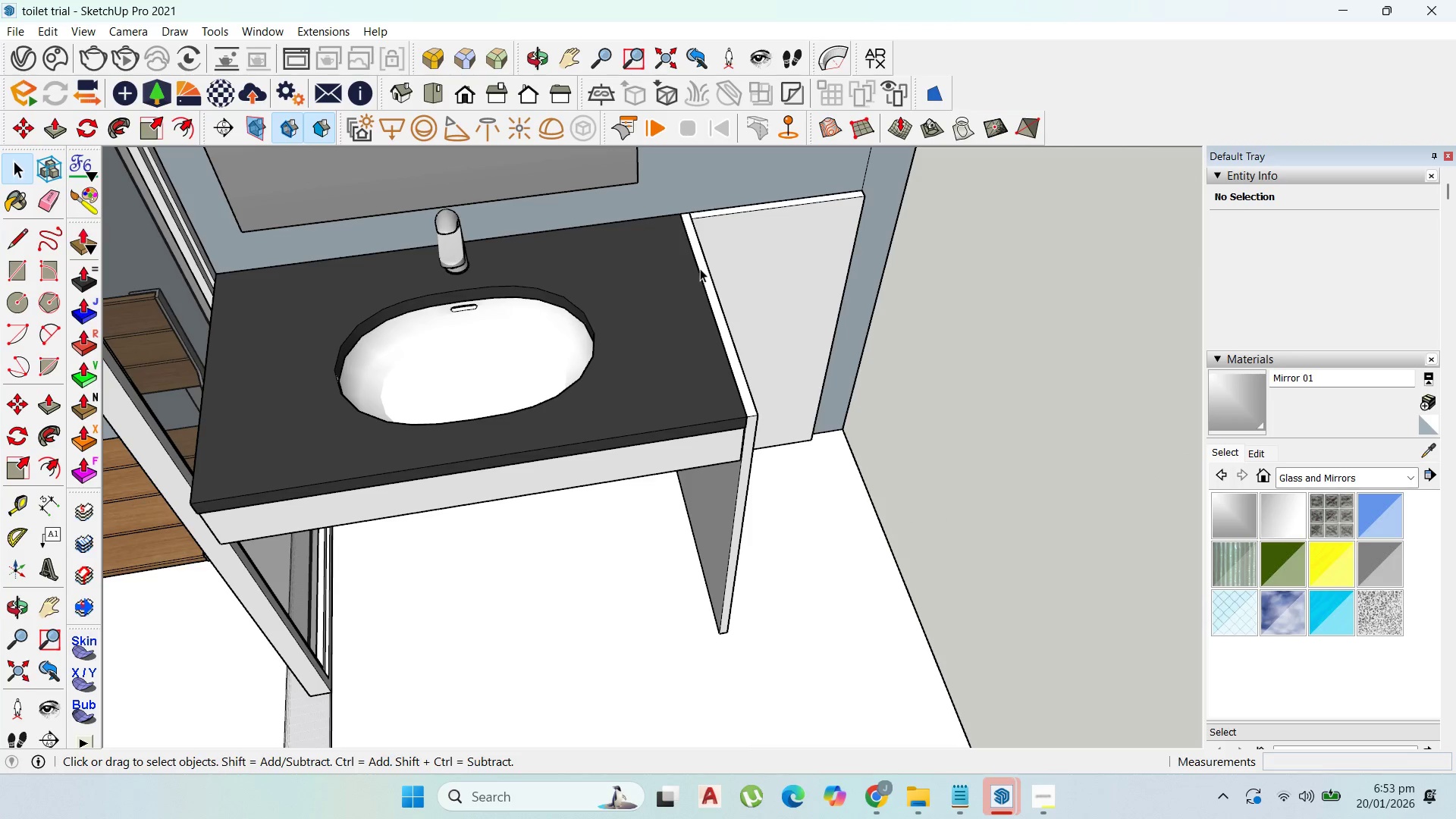 
left_click([708, 268])
 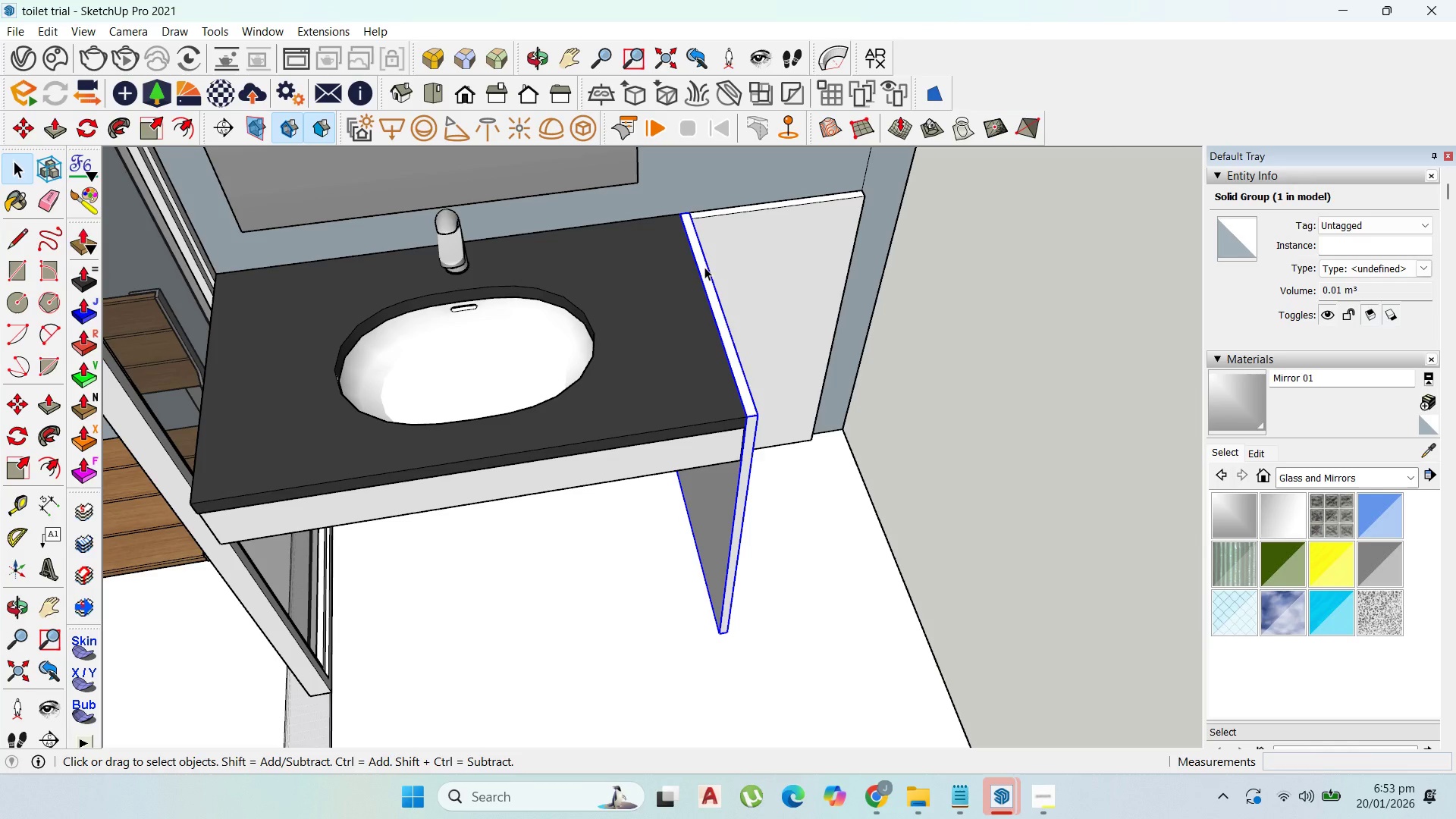 
key(M)
 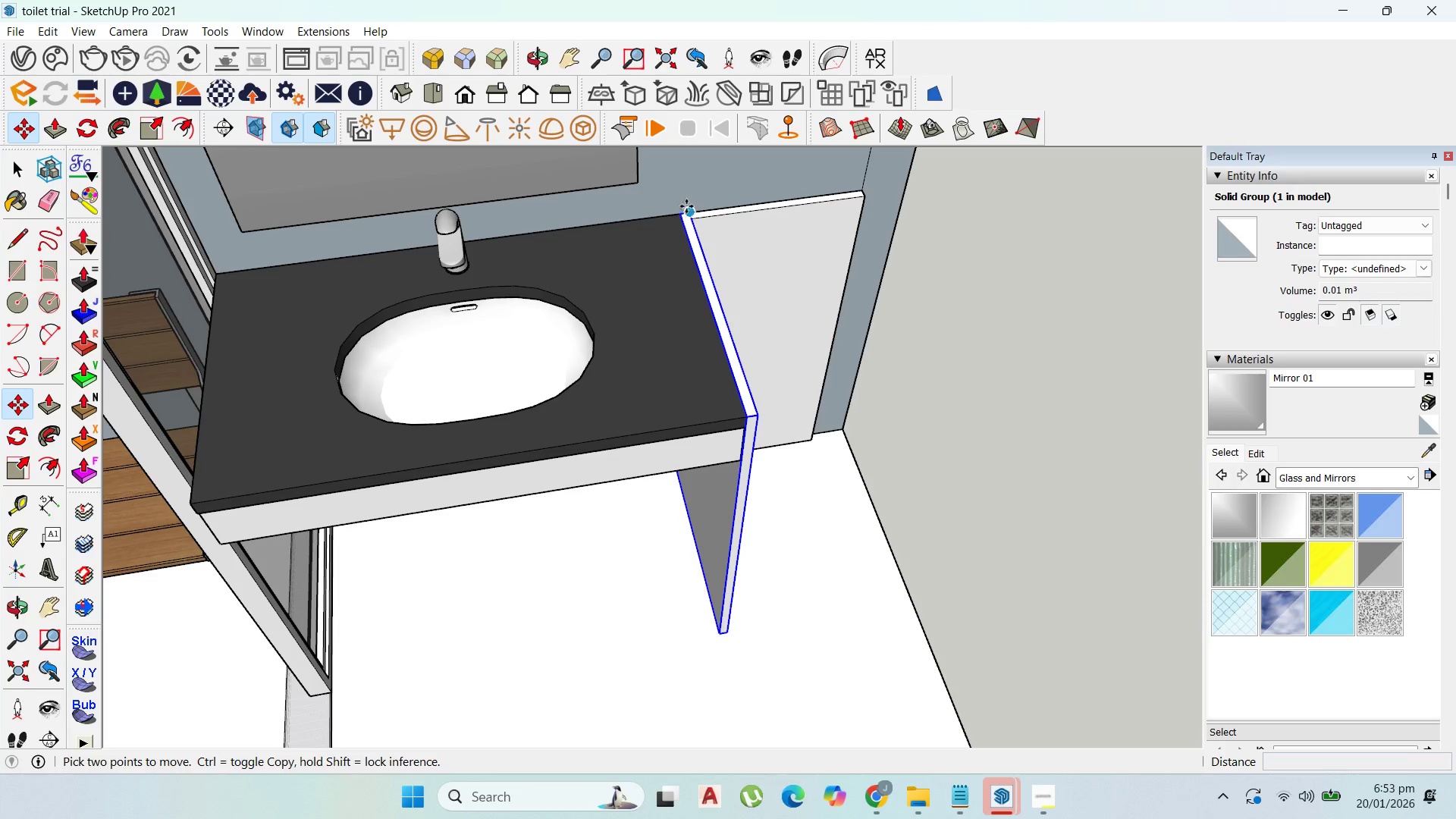 
key(Control+ControlLeft)
 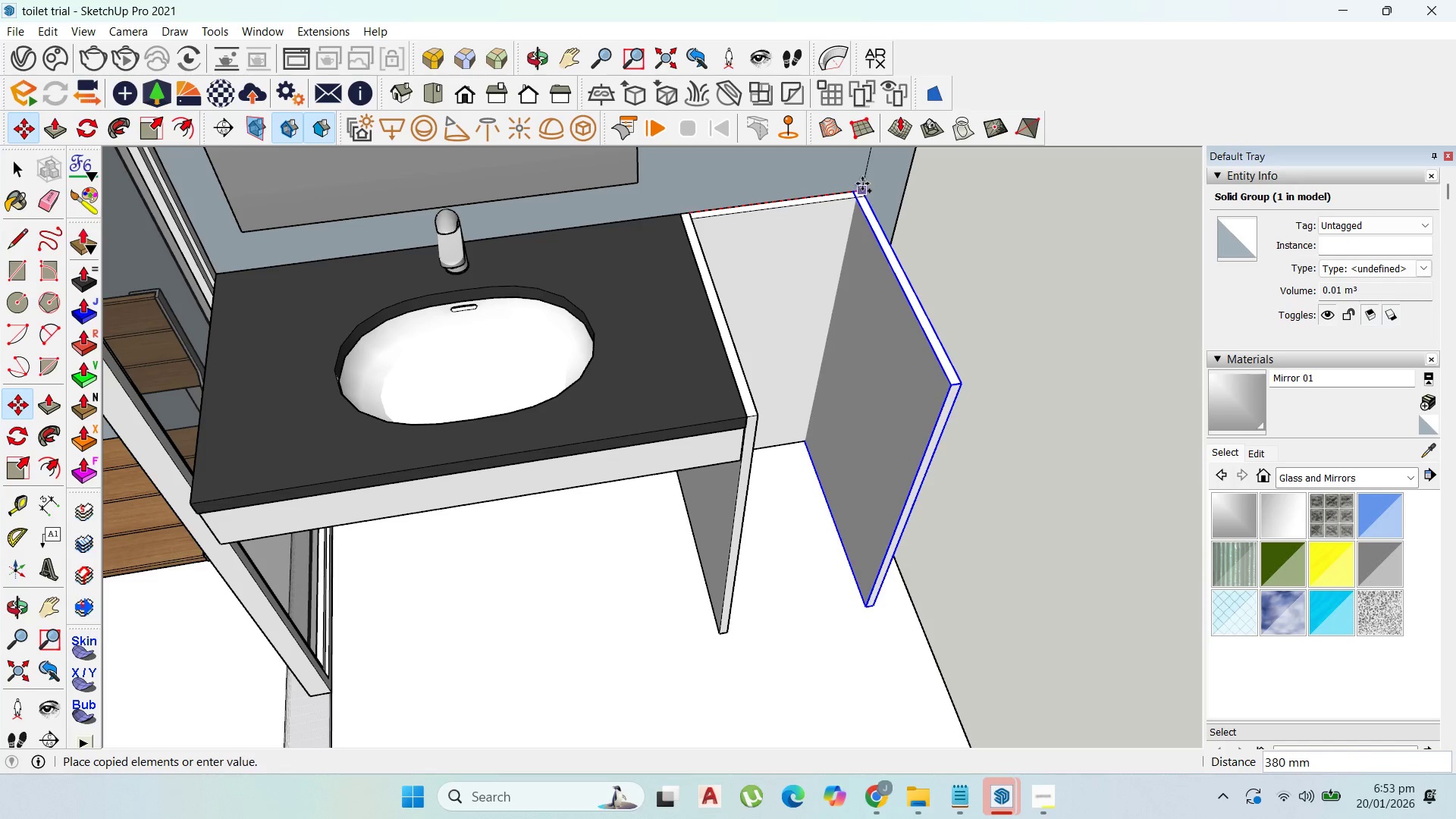 
left_click([862, 184])
 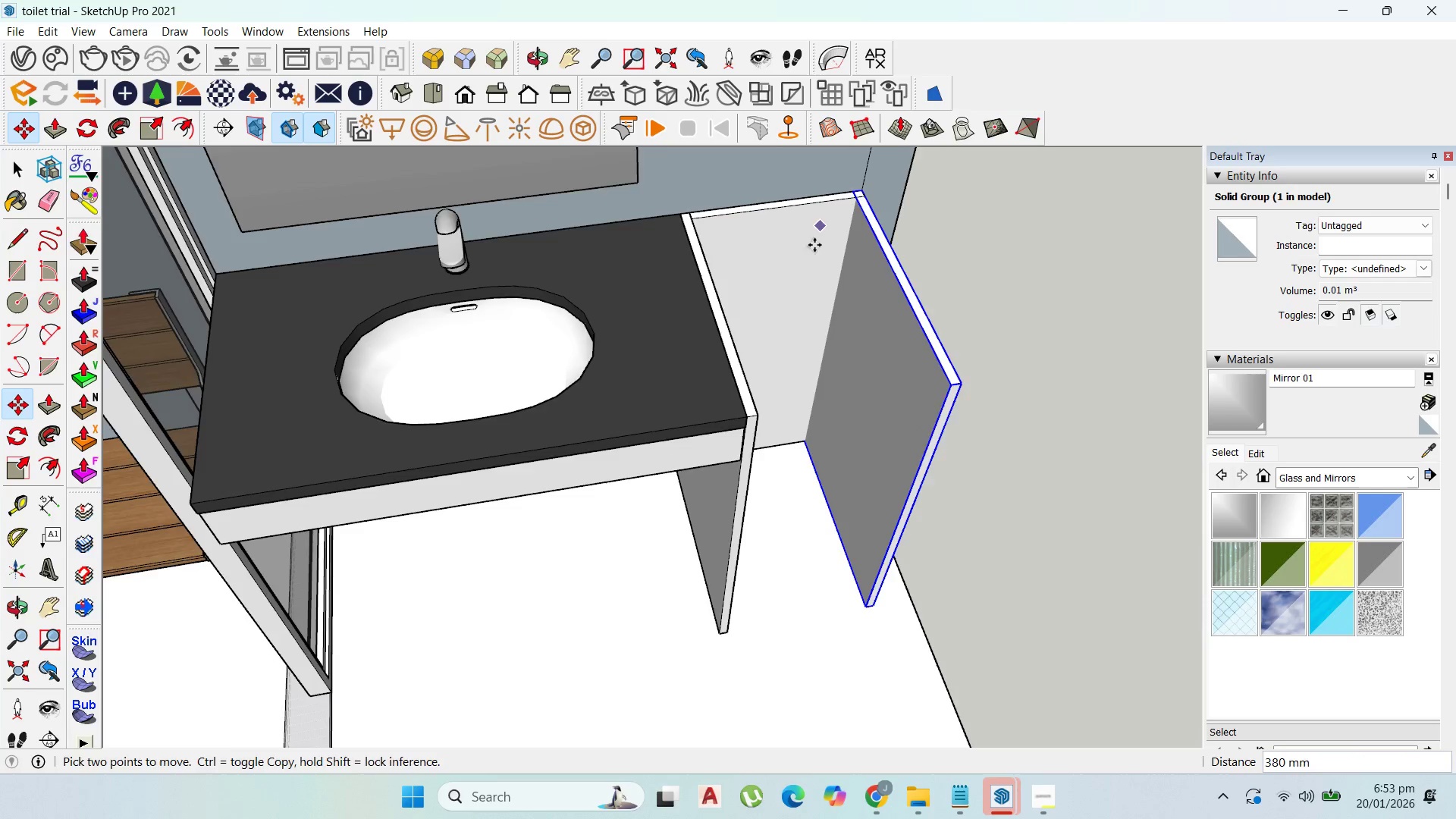 
scroll: coordinate [812, 245], scroll_direction: up, amount: 1.0
 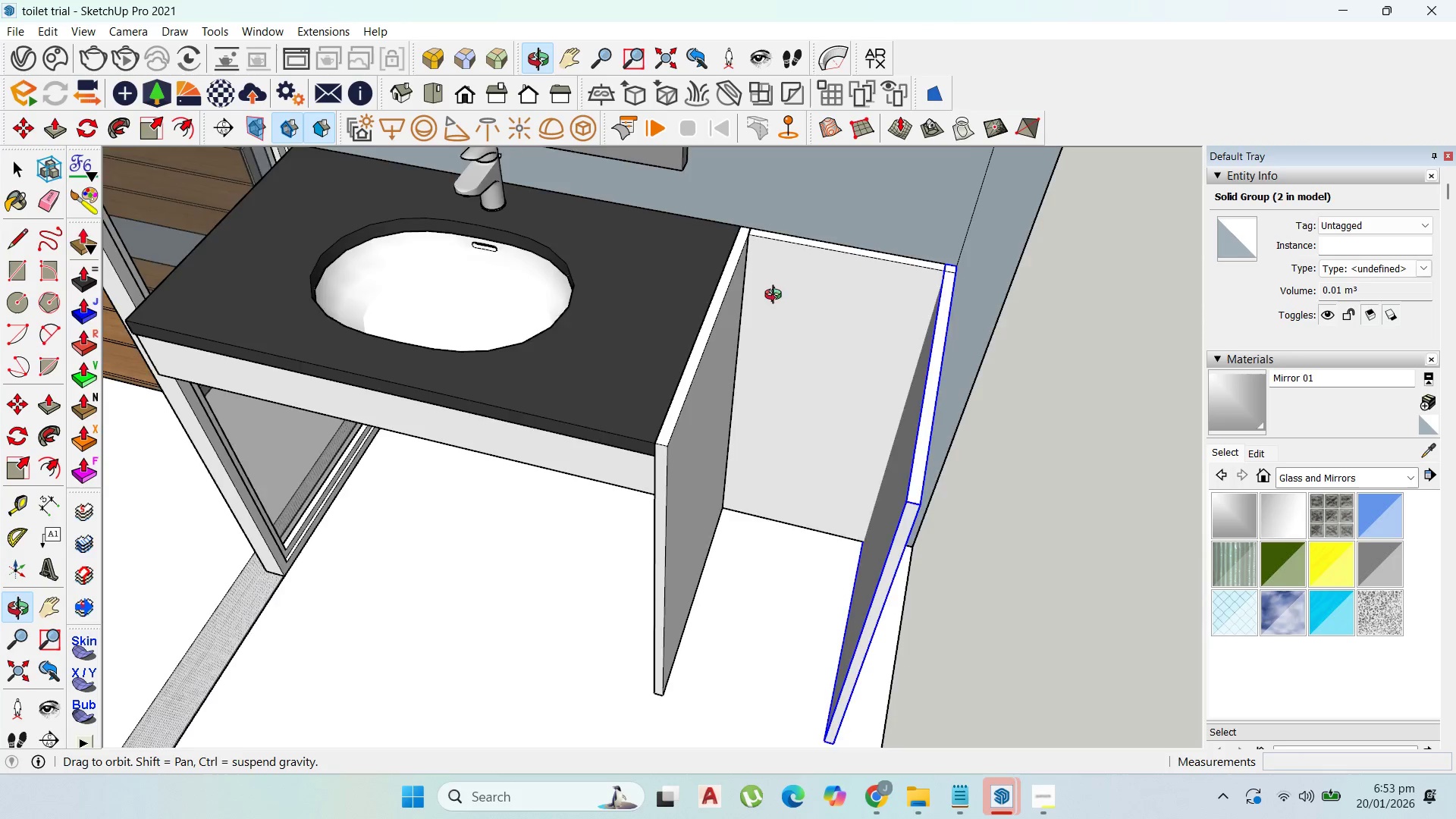 
double_click([875, 312])
 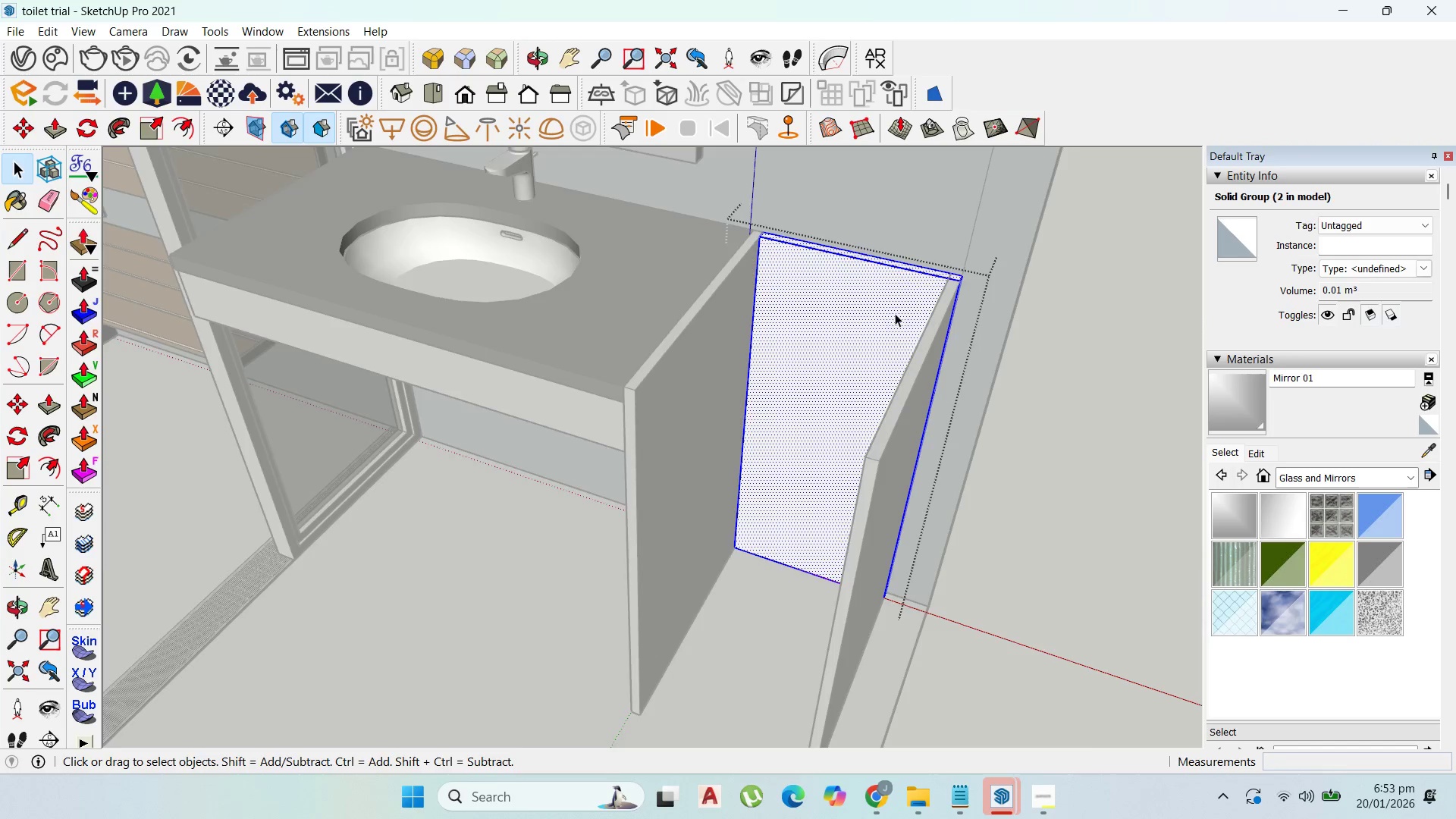 
scroll: coordinate [963, 337], scroll_direction: up, amount: 3.0
 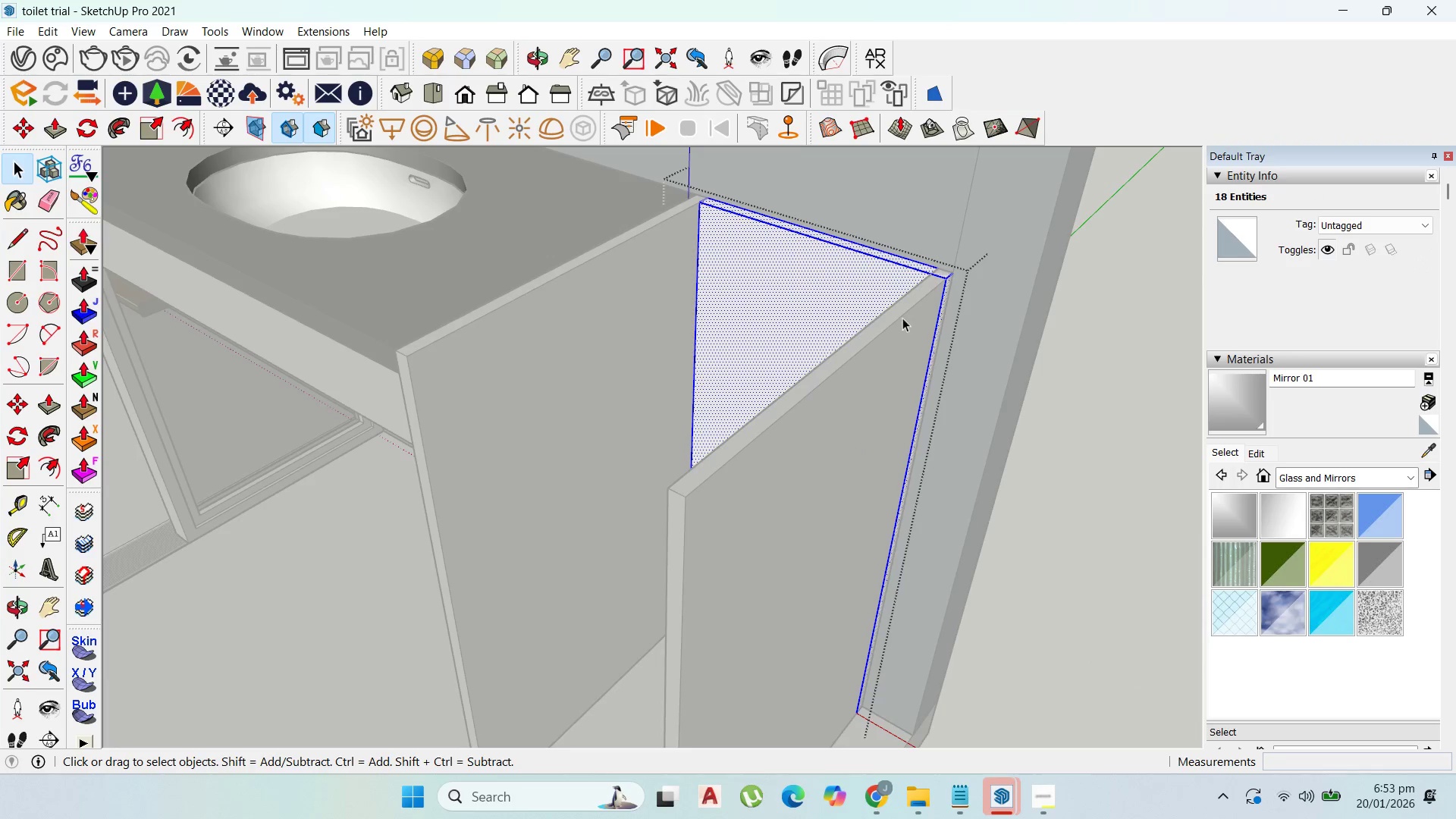 
key(P)
 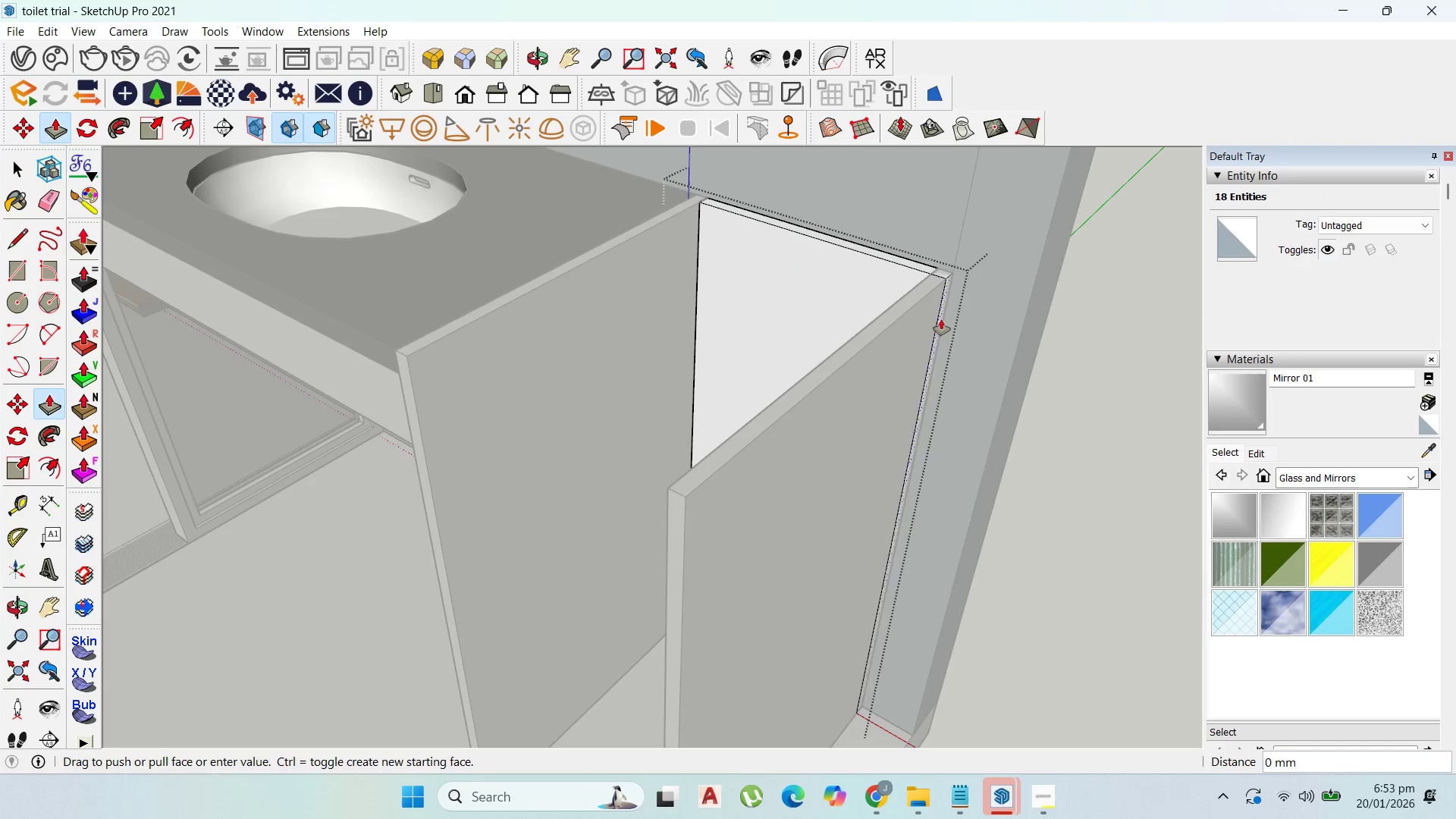 
left_click_drag(start_coordinate=[942, 319], to_coordinate=[937, 268])
 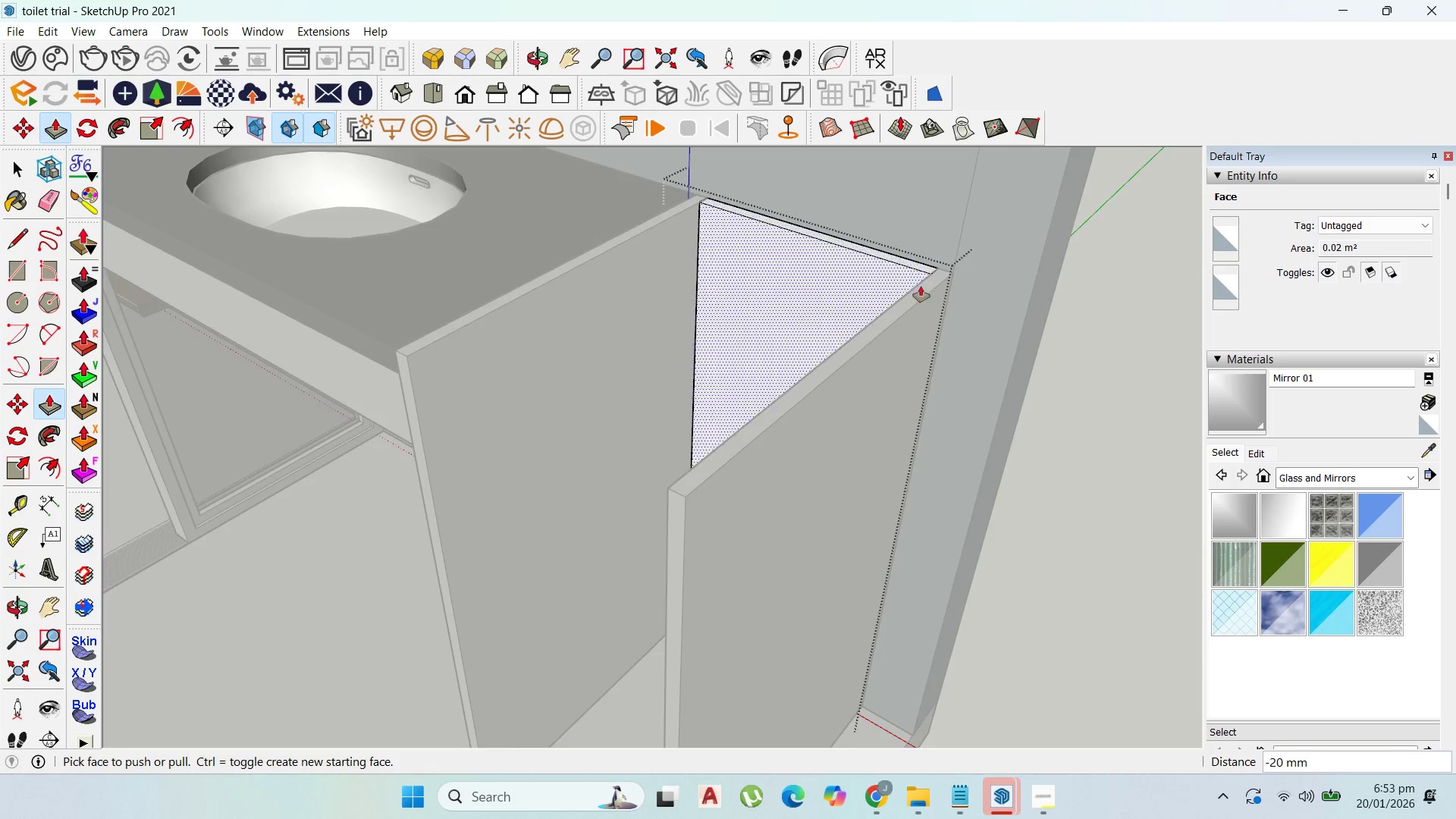 
scroll: coordinate [921, 297], scroll_direction: down, amount: 5.0
 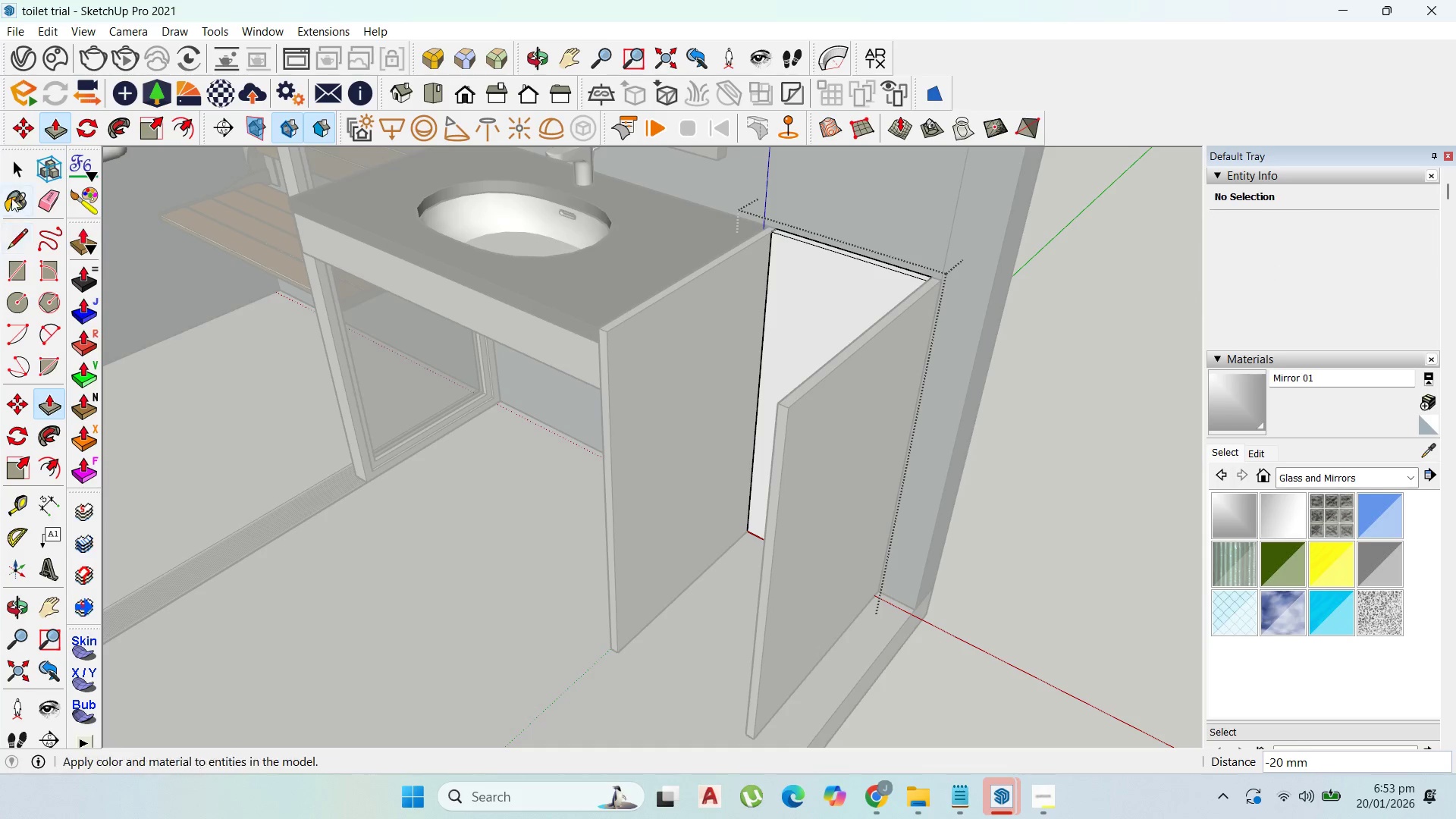 
left_click([17, 171])
 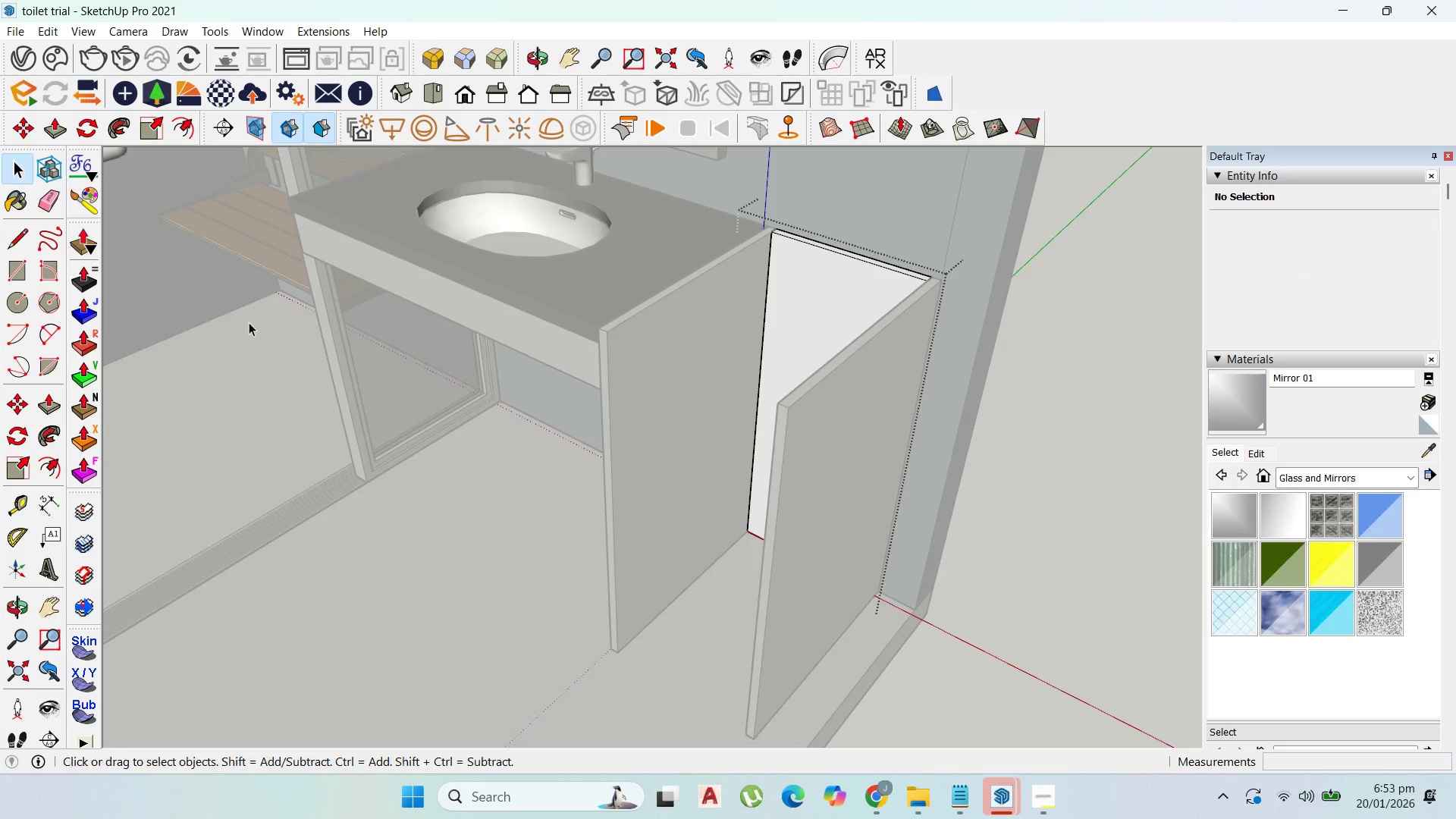 
key(Escape)
 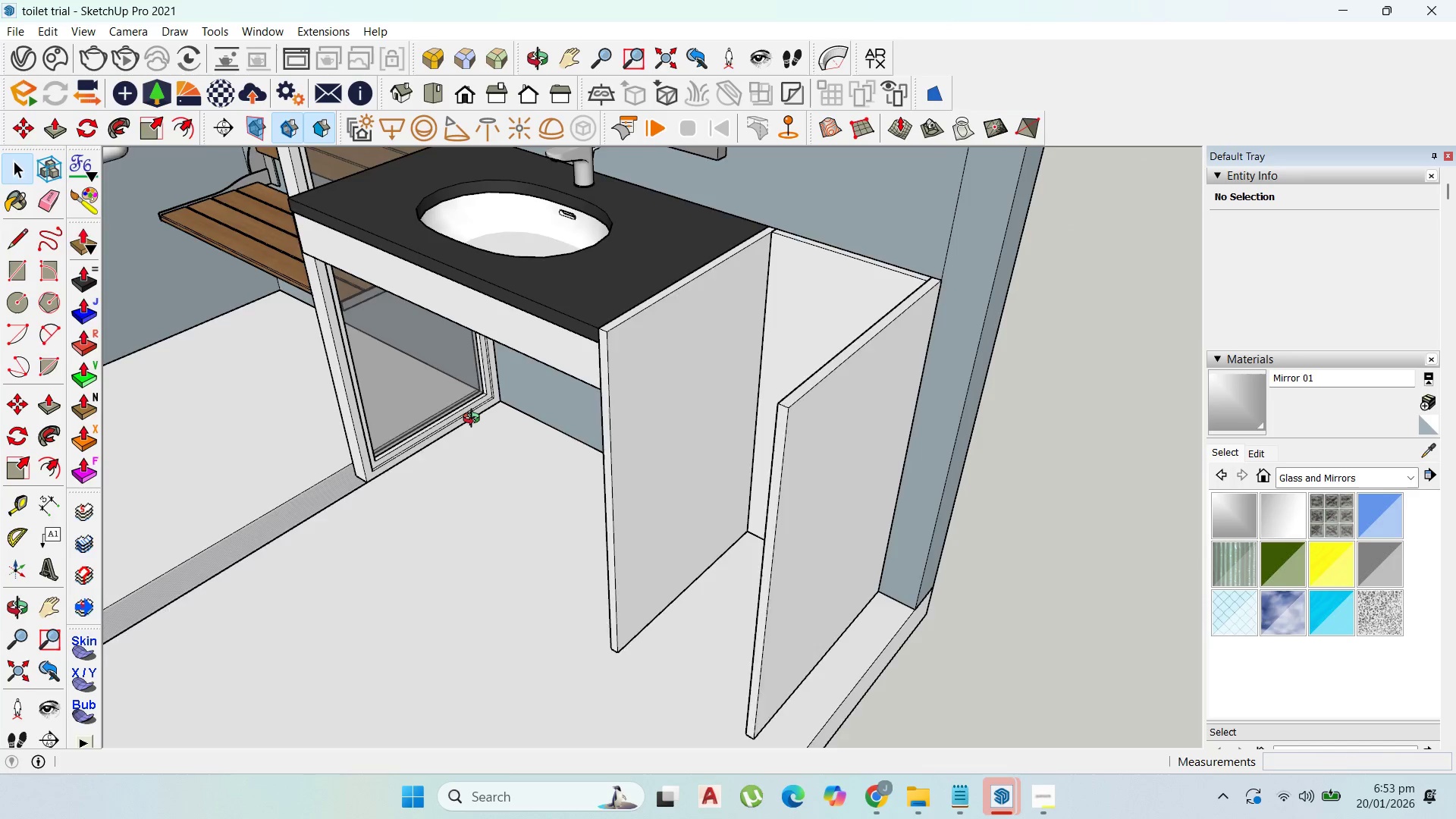 
key(Escape)
 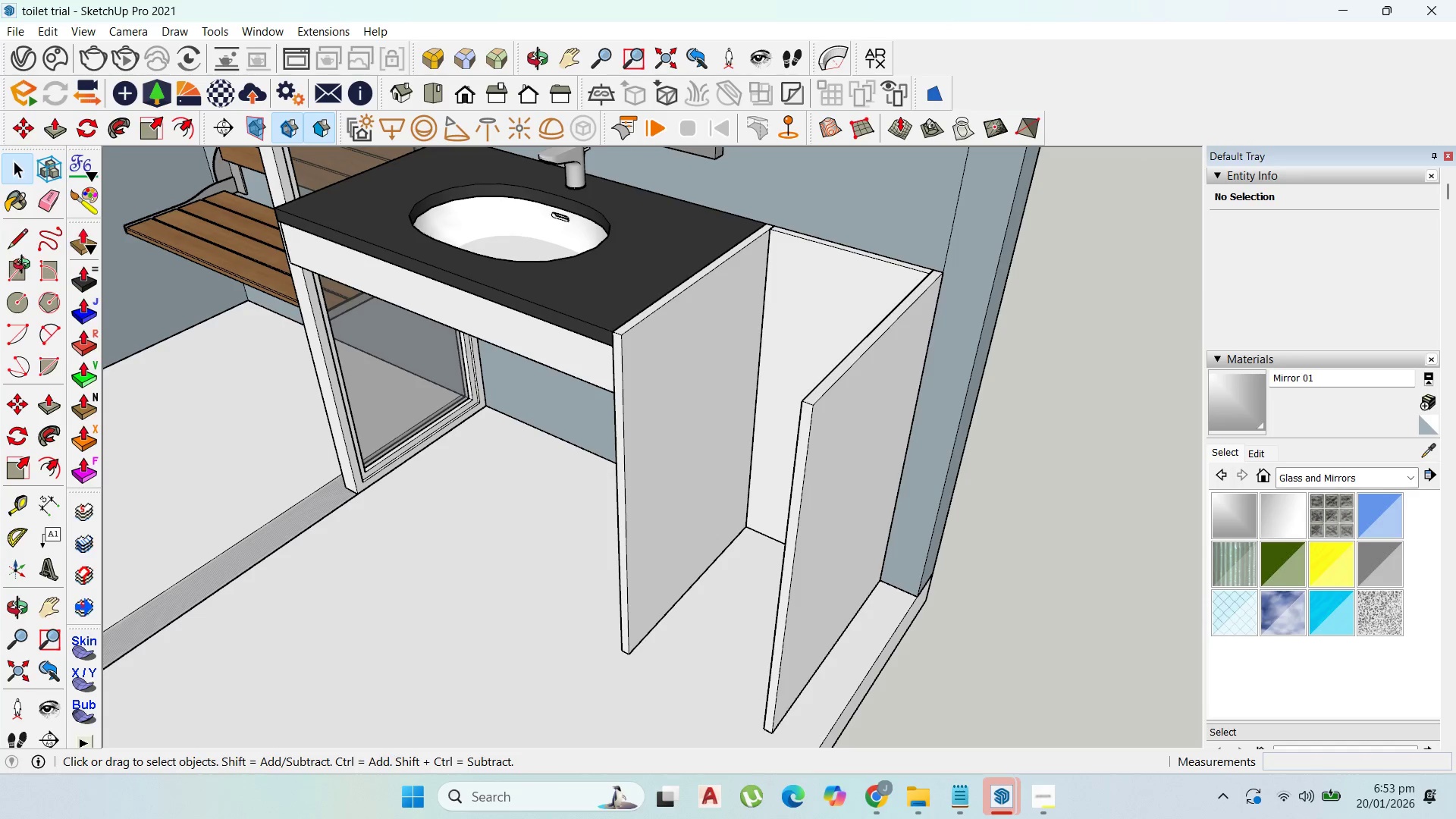 
scroll: coordinate [777, 477], scroll_direction: down, amount: 3.0
 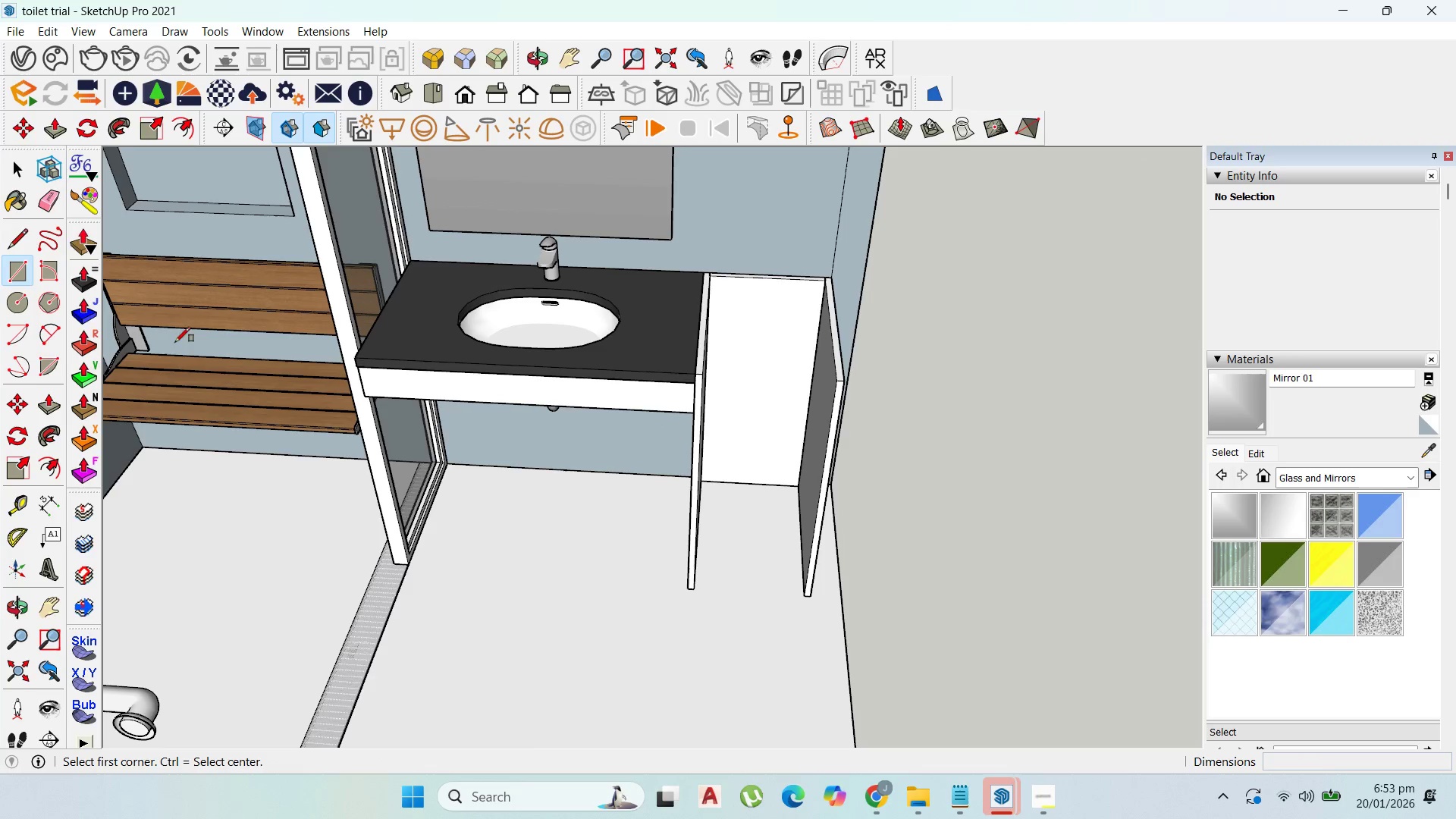 
scroll: coordinate [734, 491], scroll_direction: up, amount: 7.0
 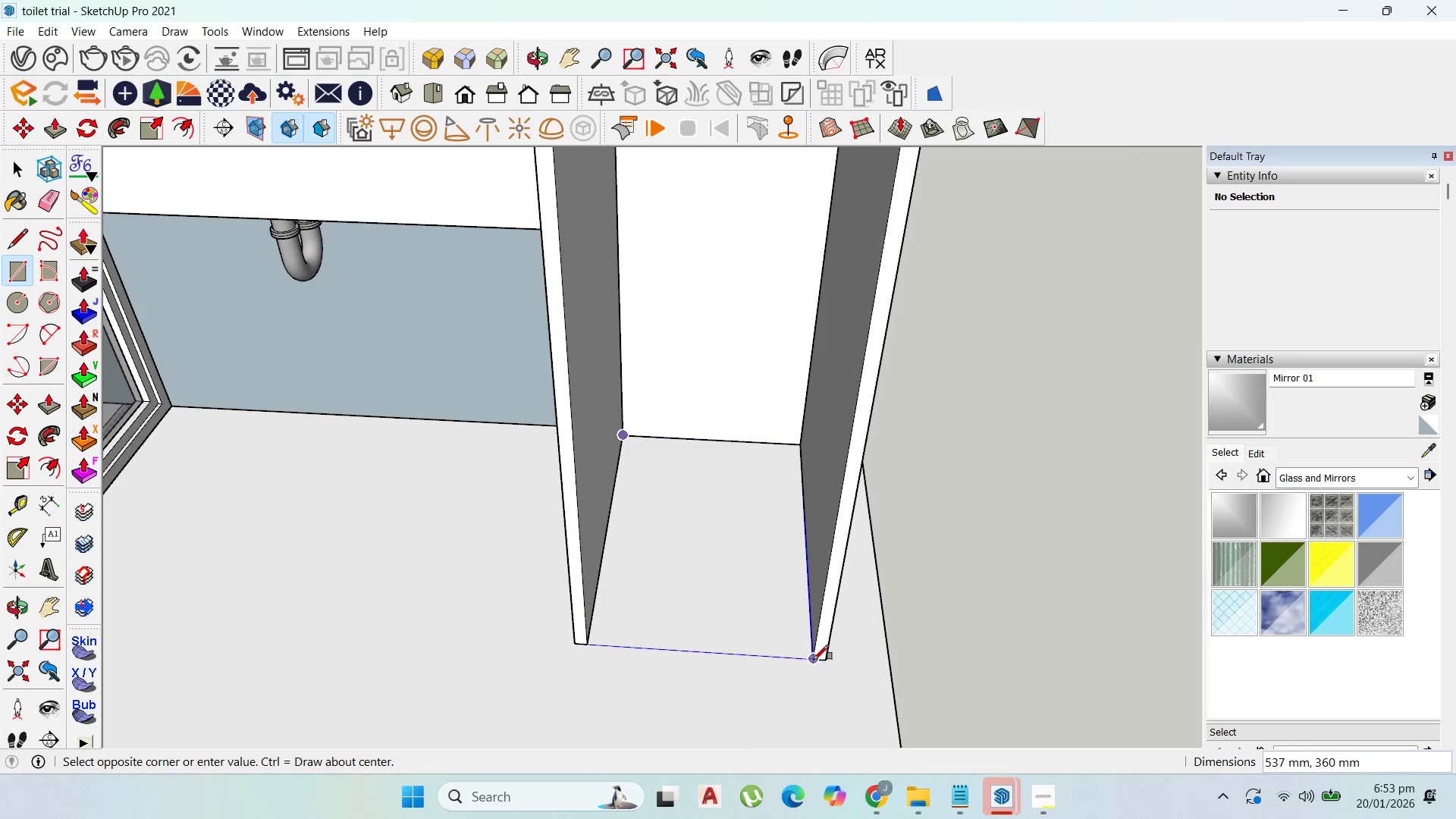 
left_click([814, 660])
 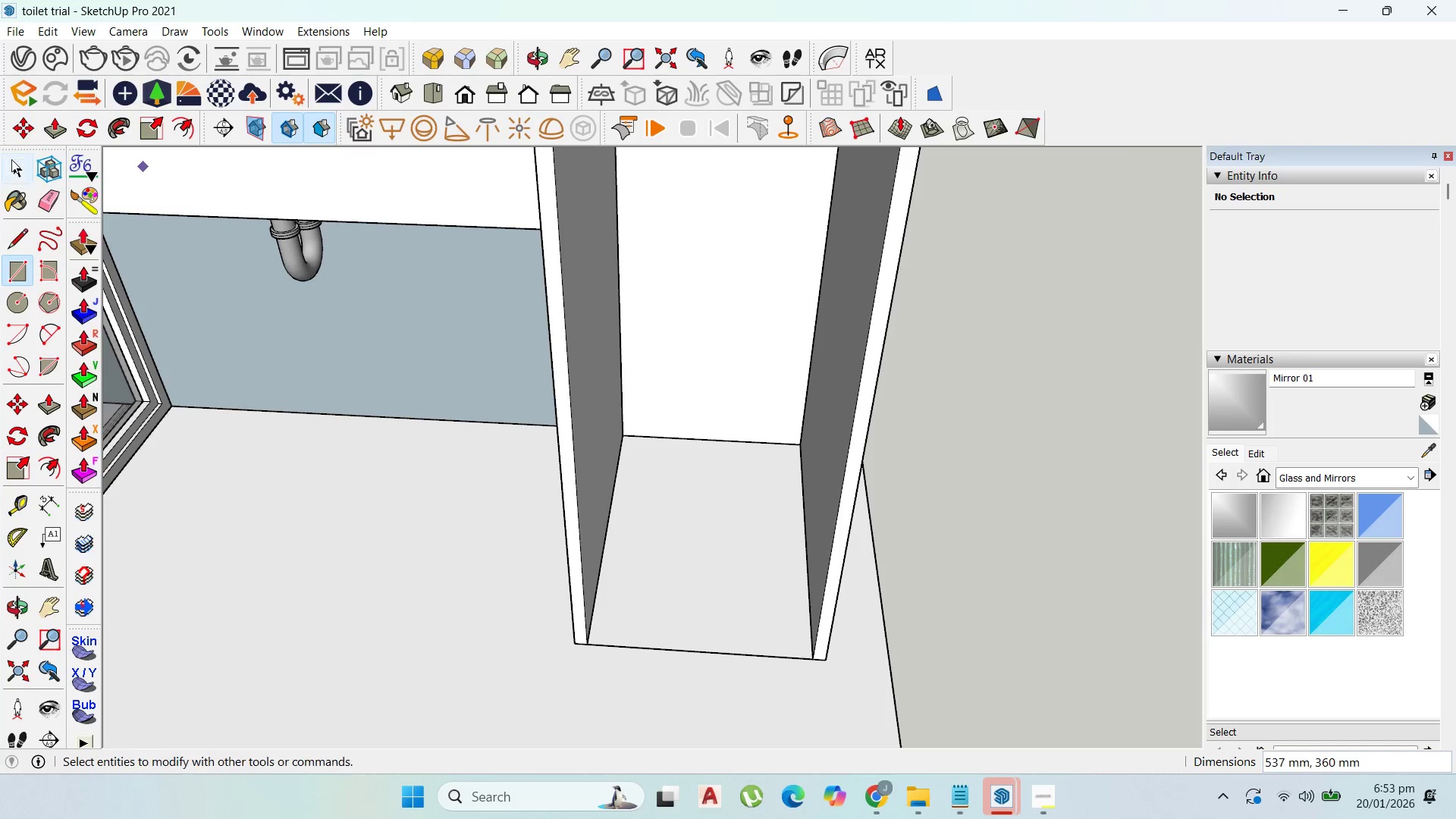 
left_click_drag(start_coordinate=[15, 166], to_coordinate=[24, 167])
 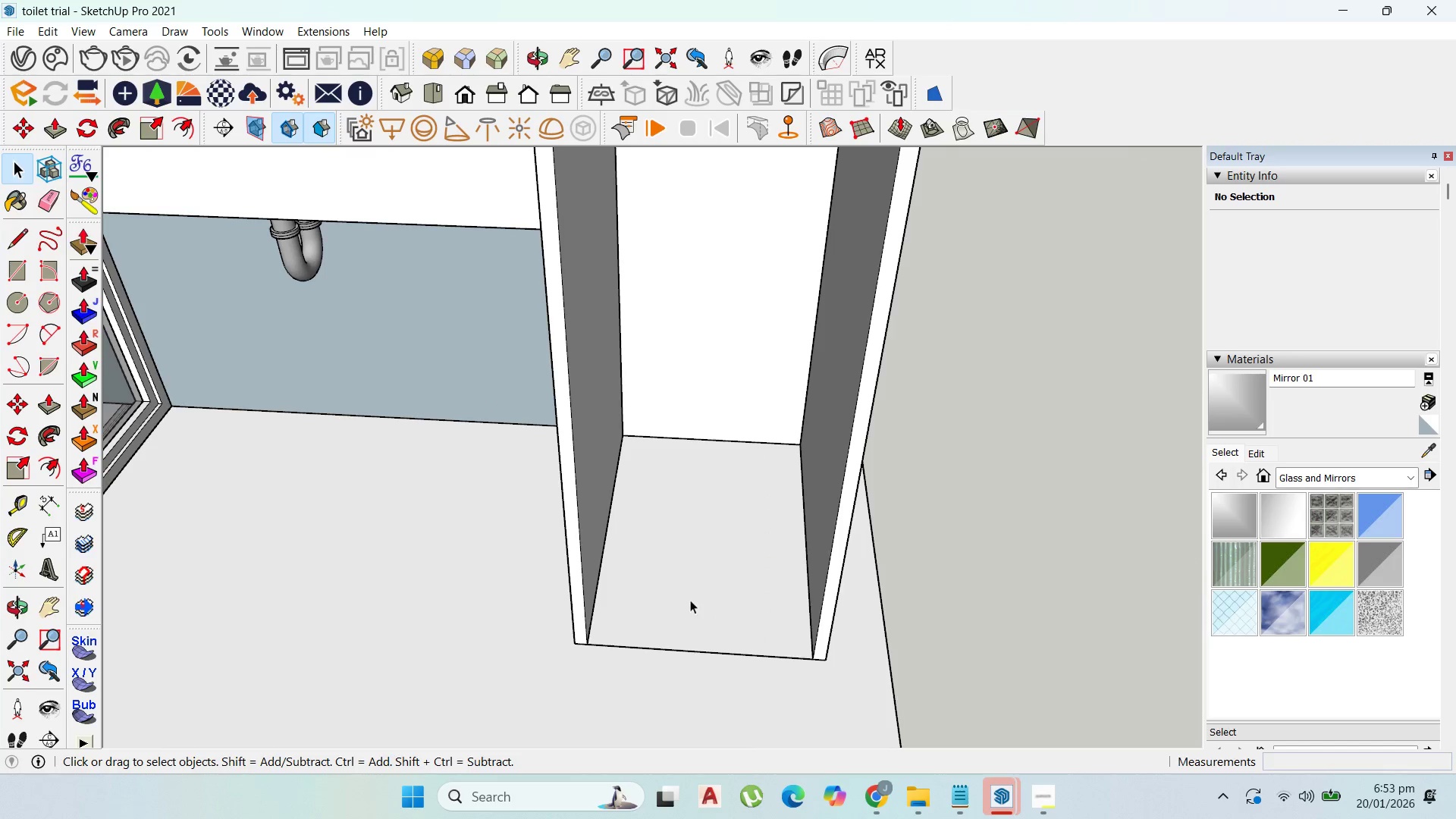 
double_click([692, 603])
 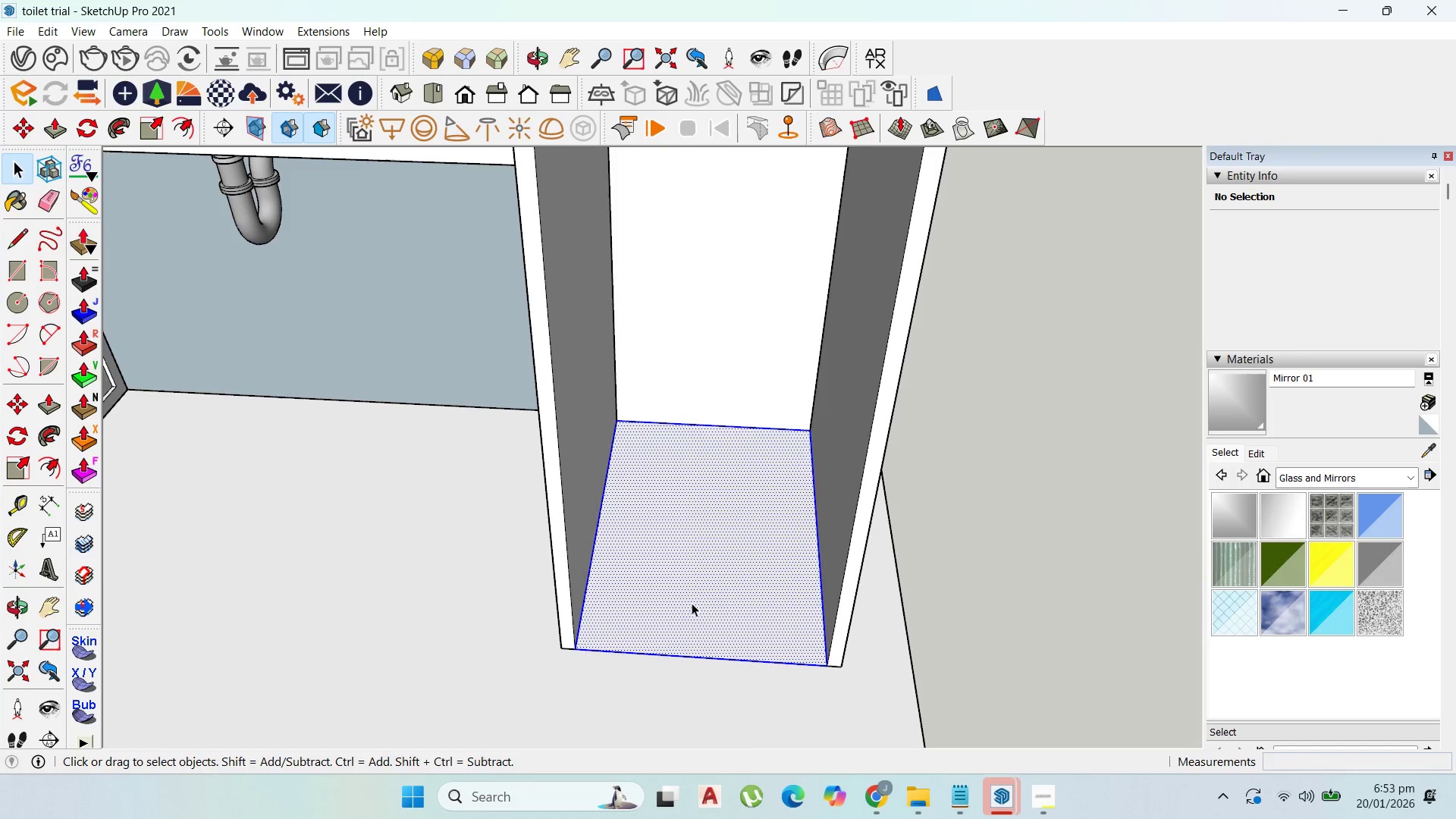 
scroll: coordinate [692, 603], scroll_direction: up, amount: 1.0
 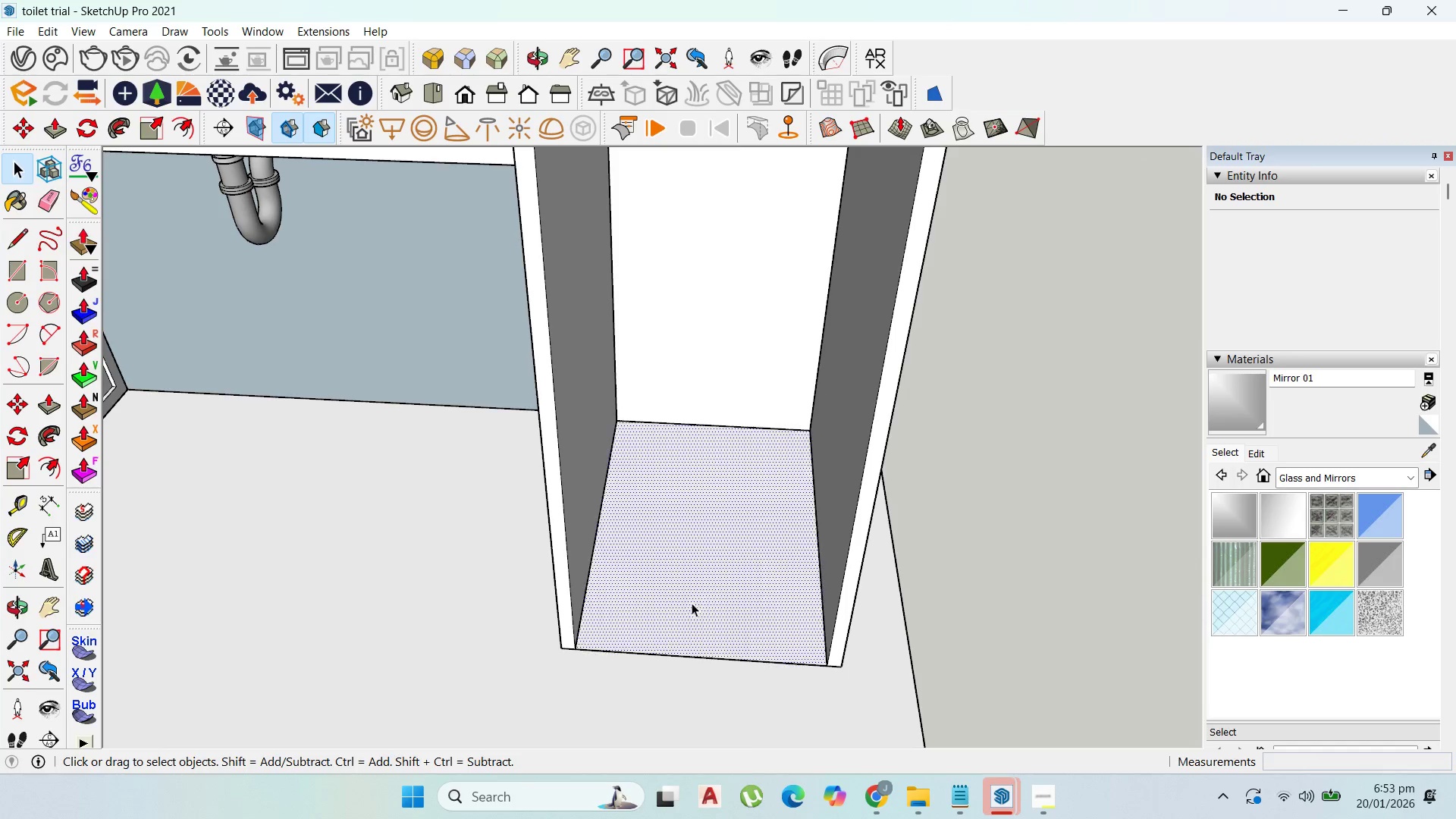 
right_click([690, 603])
 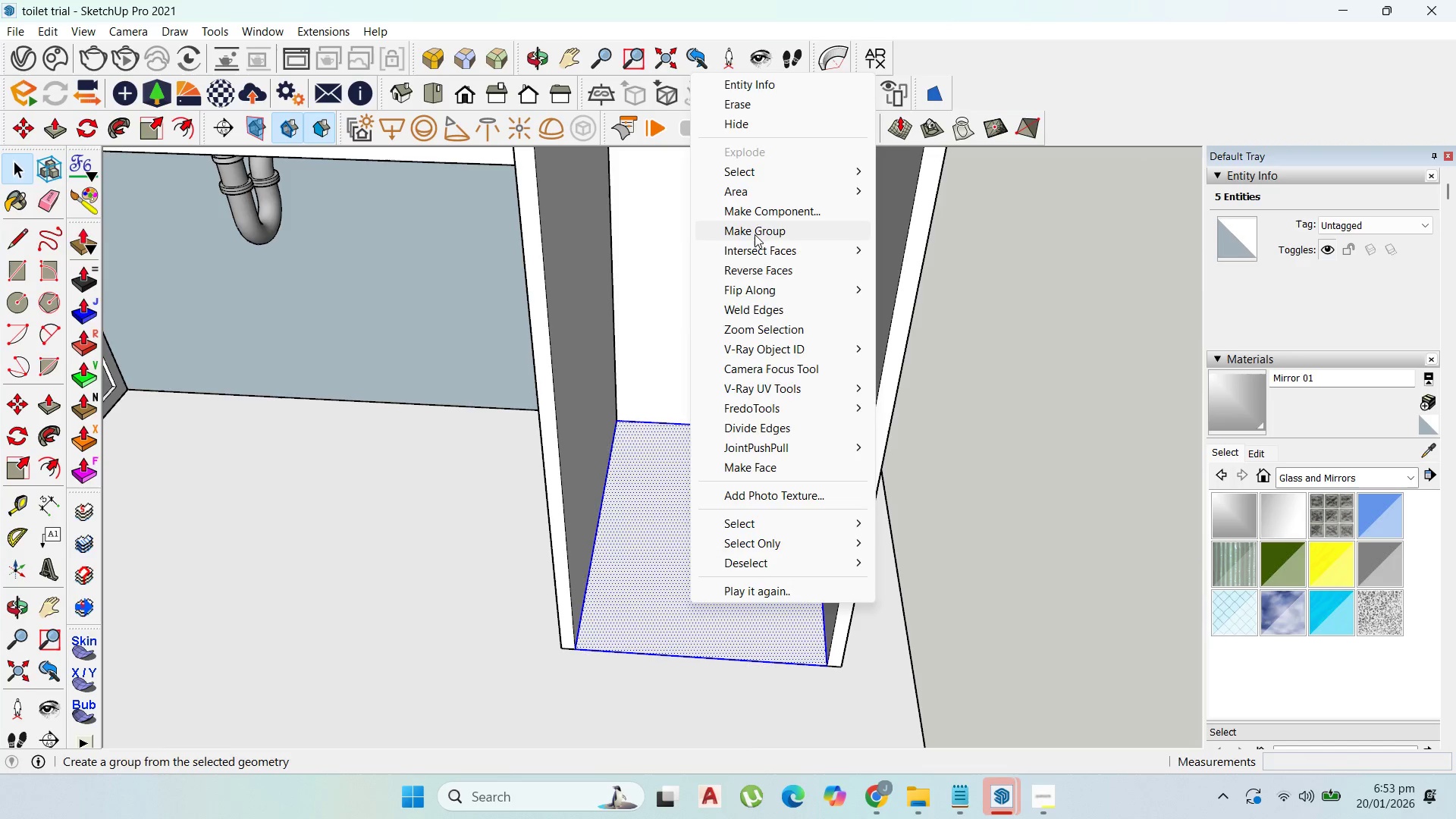 
double_click([670, 550])
 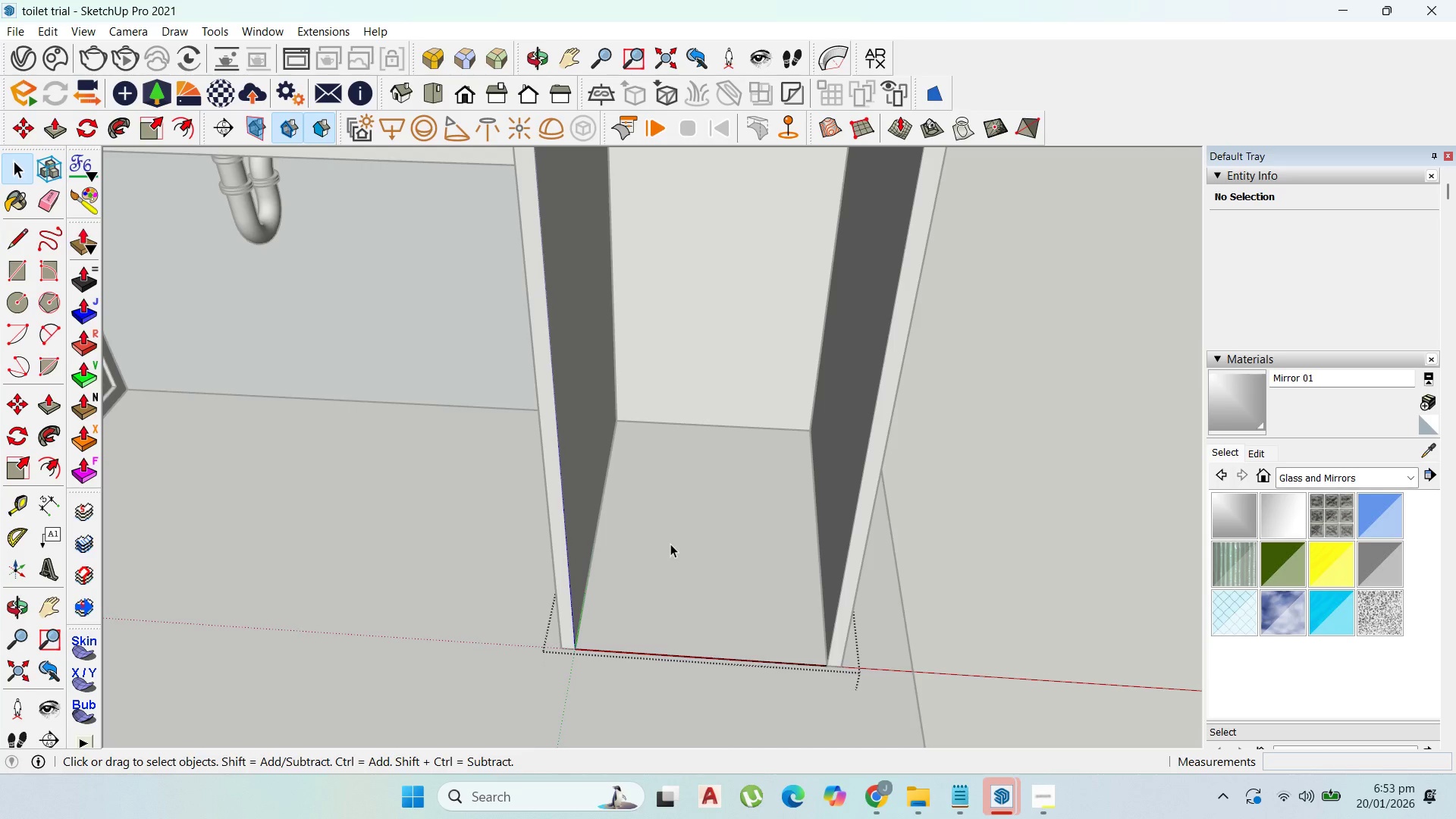 
key(P)
 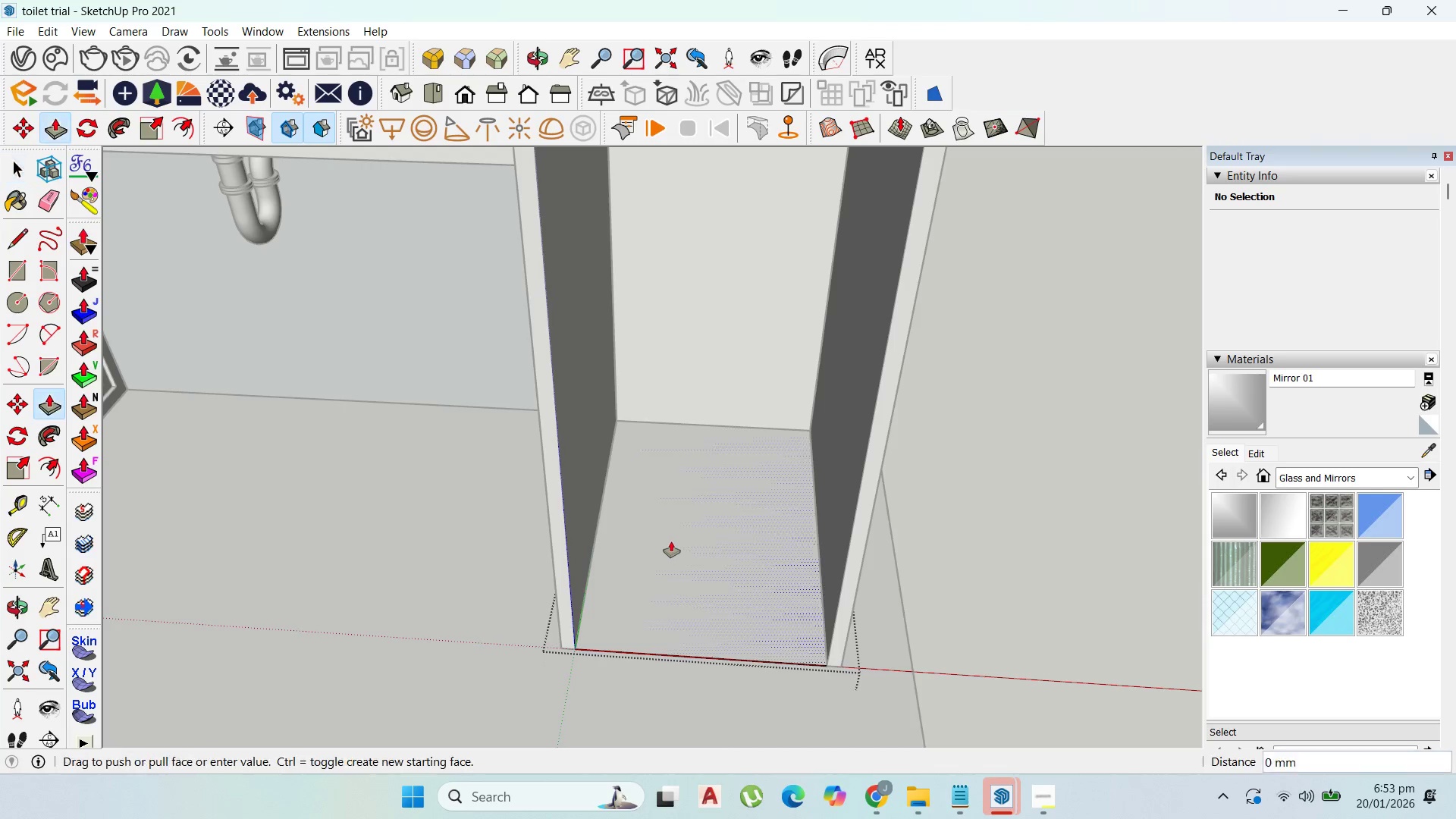 
left_click_drag(start_coordinate=[671, 544], to_coordinate=[680, 510])
 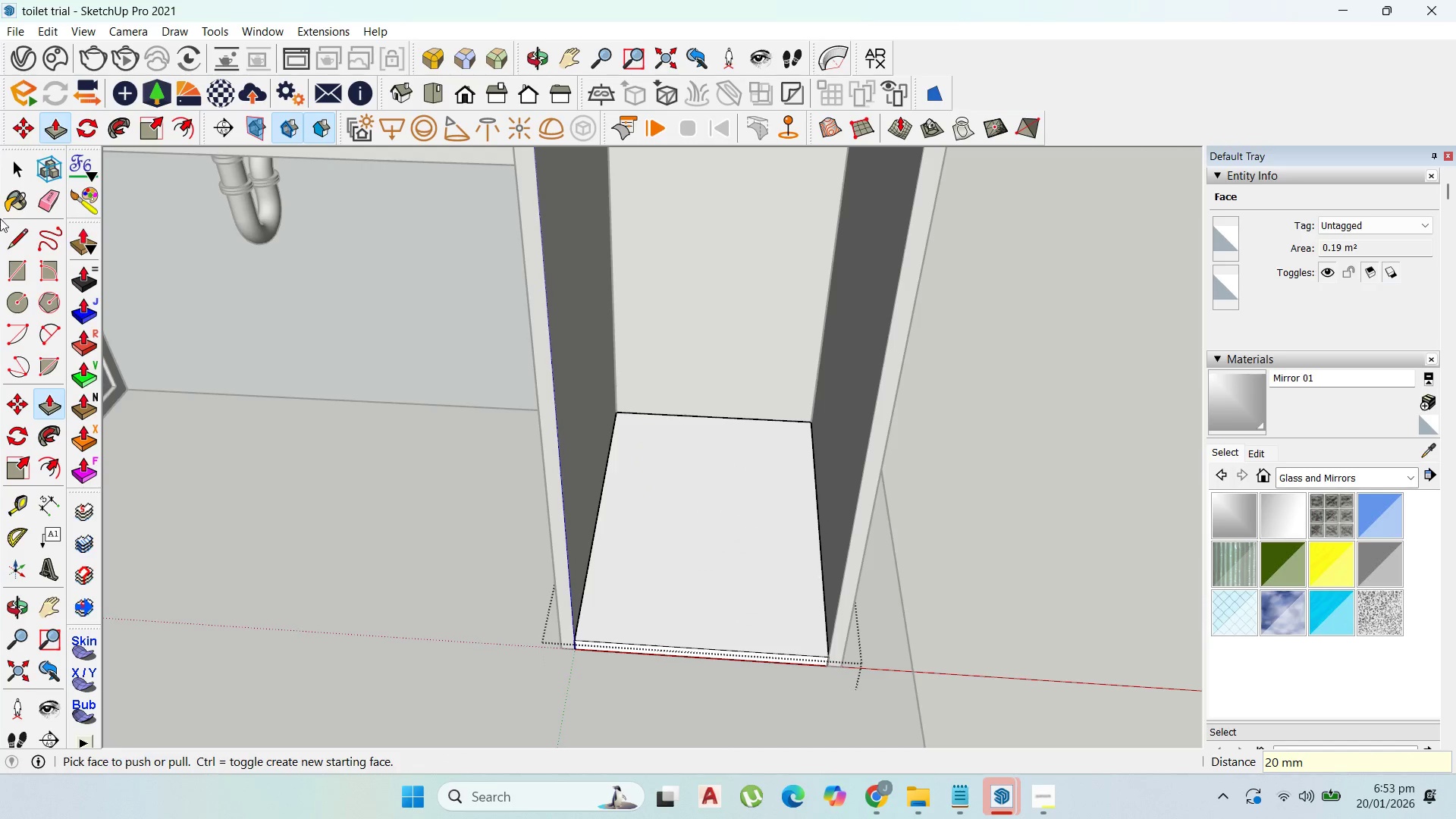 
type(20)
 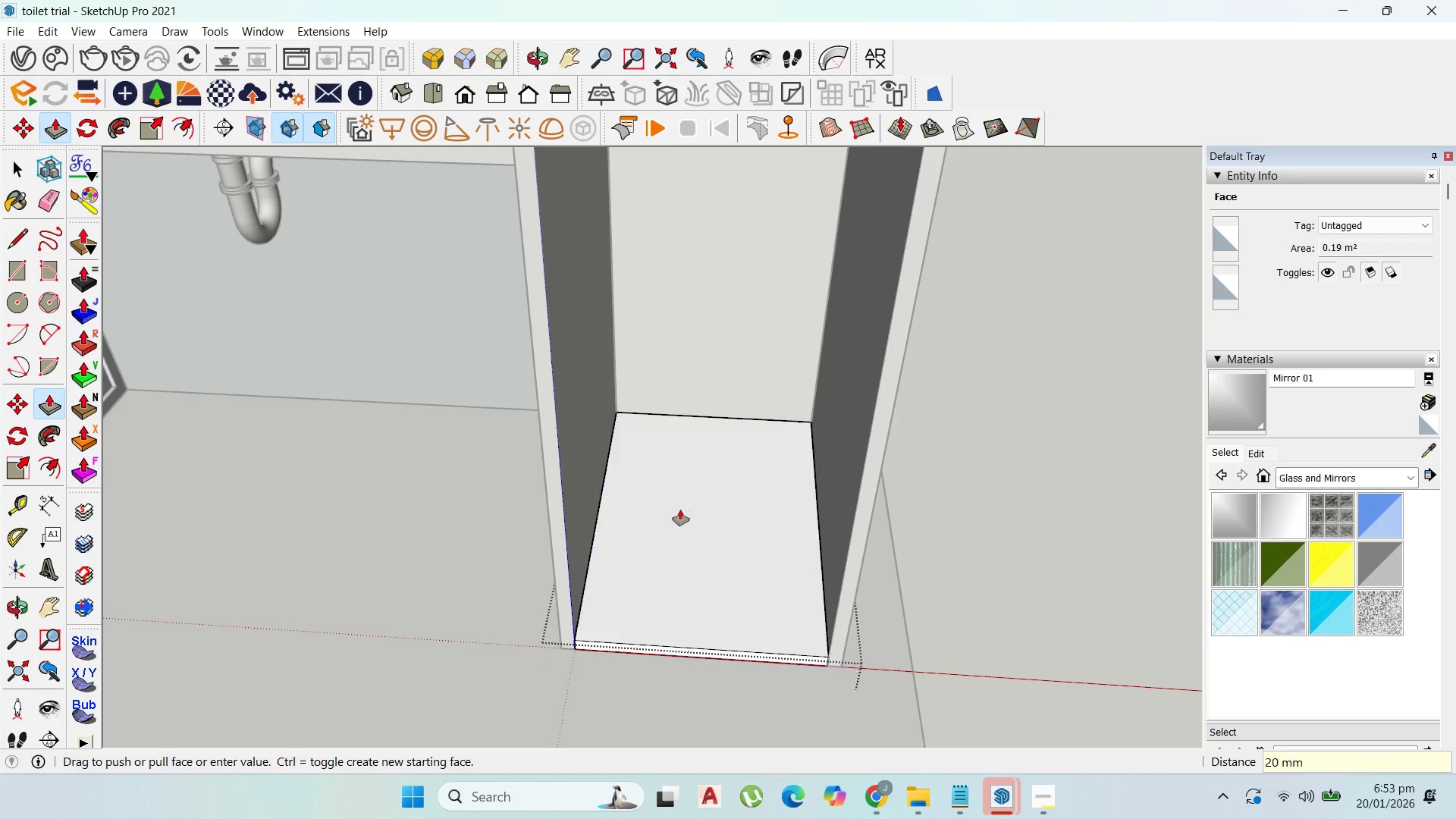 
key(Enter)
 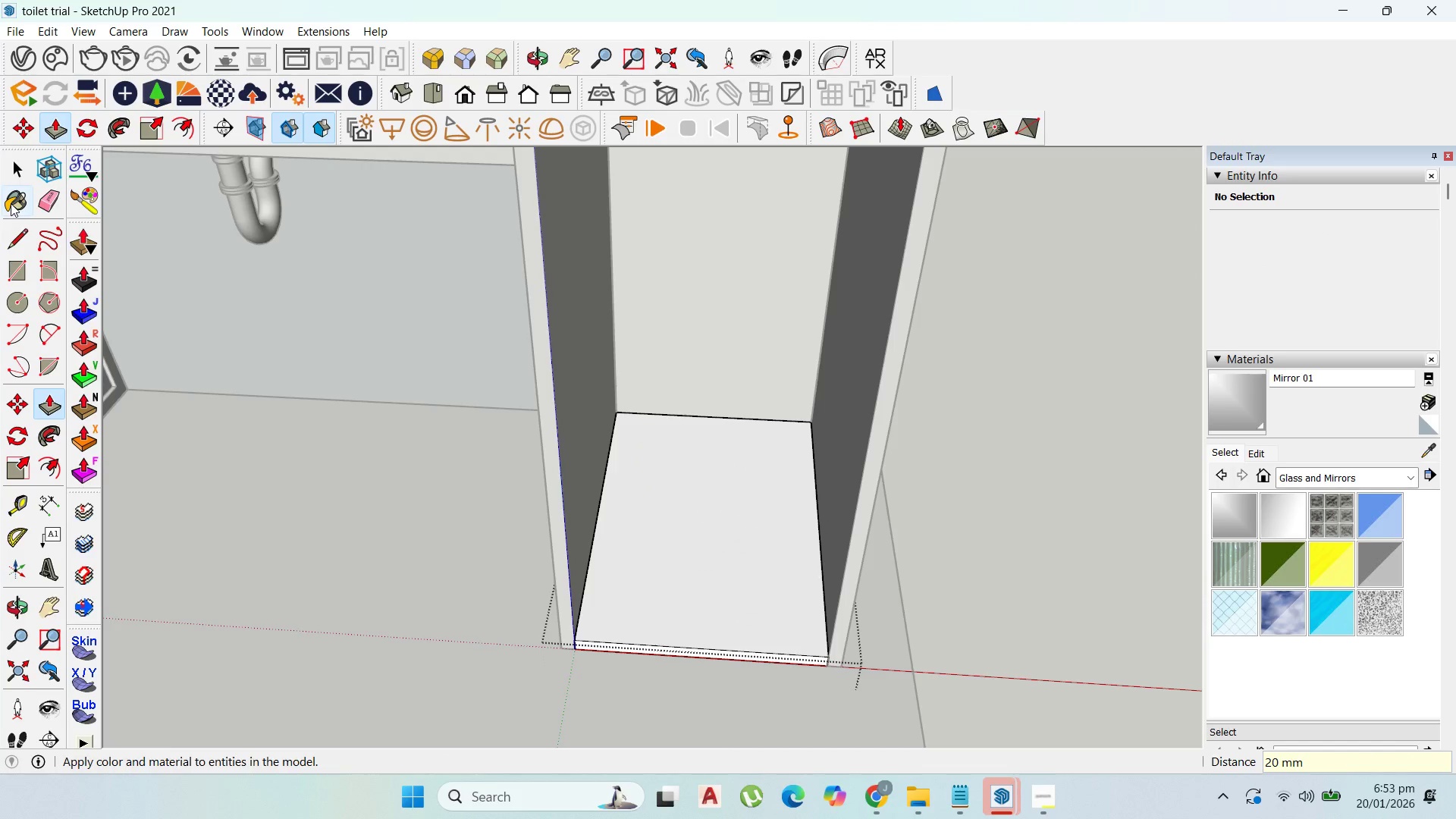 
left_click([19, 163])
 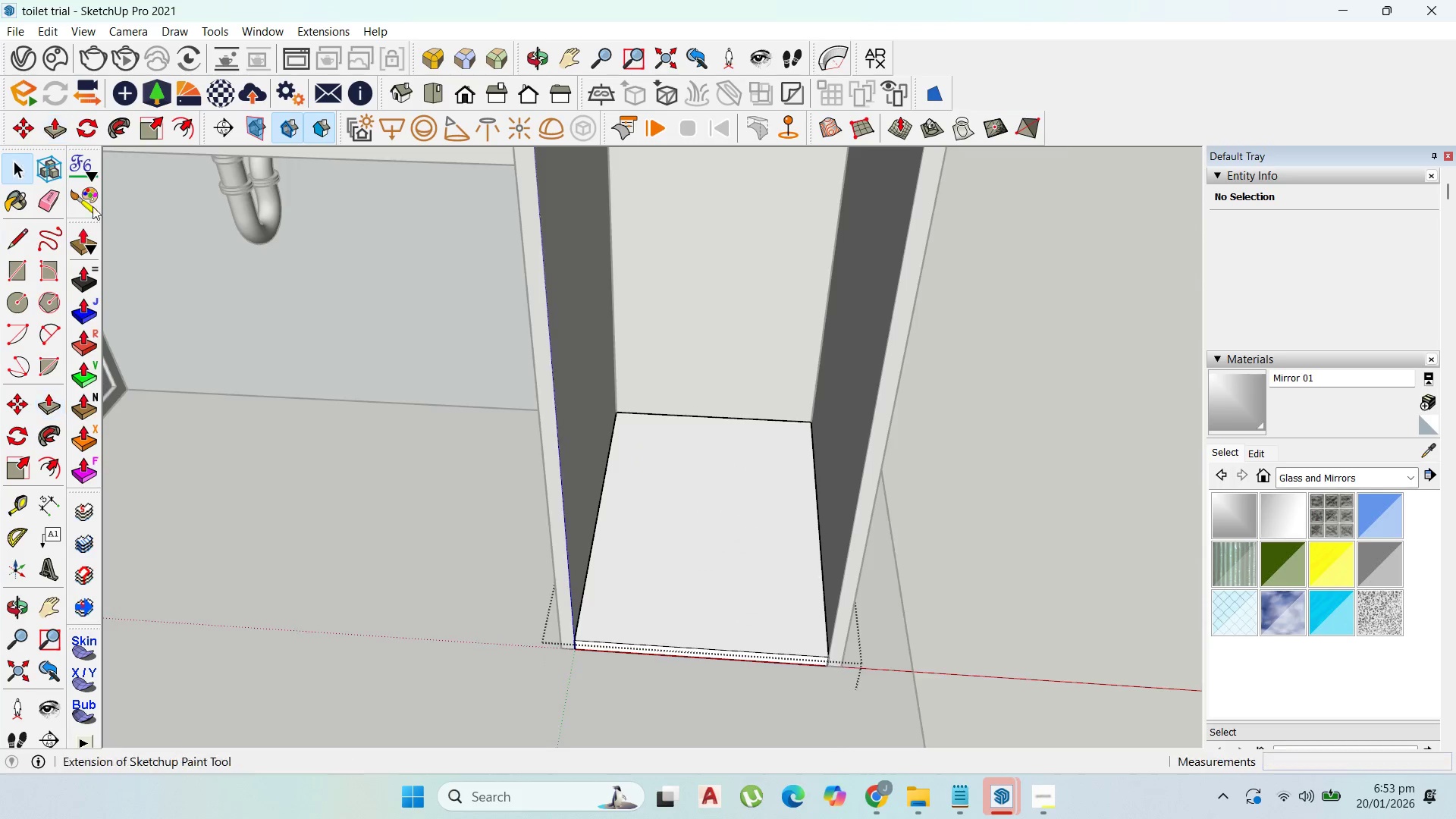 
key(Escape)
 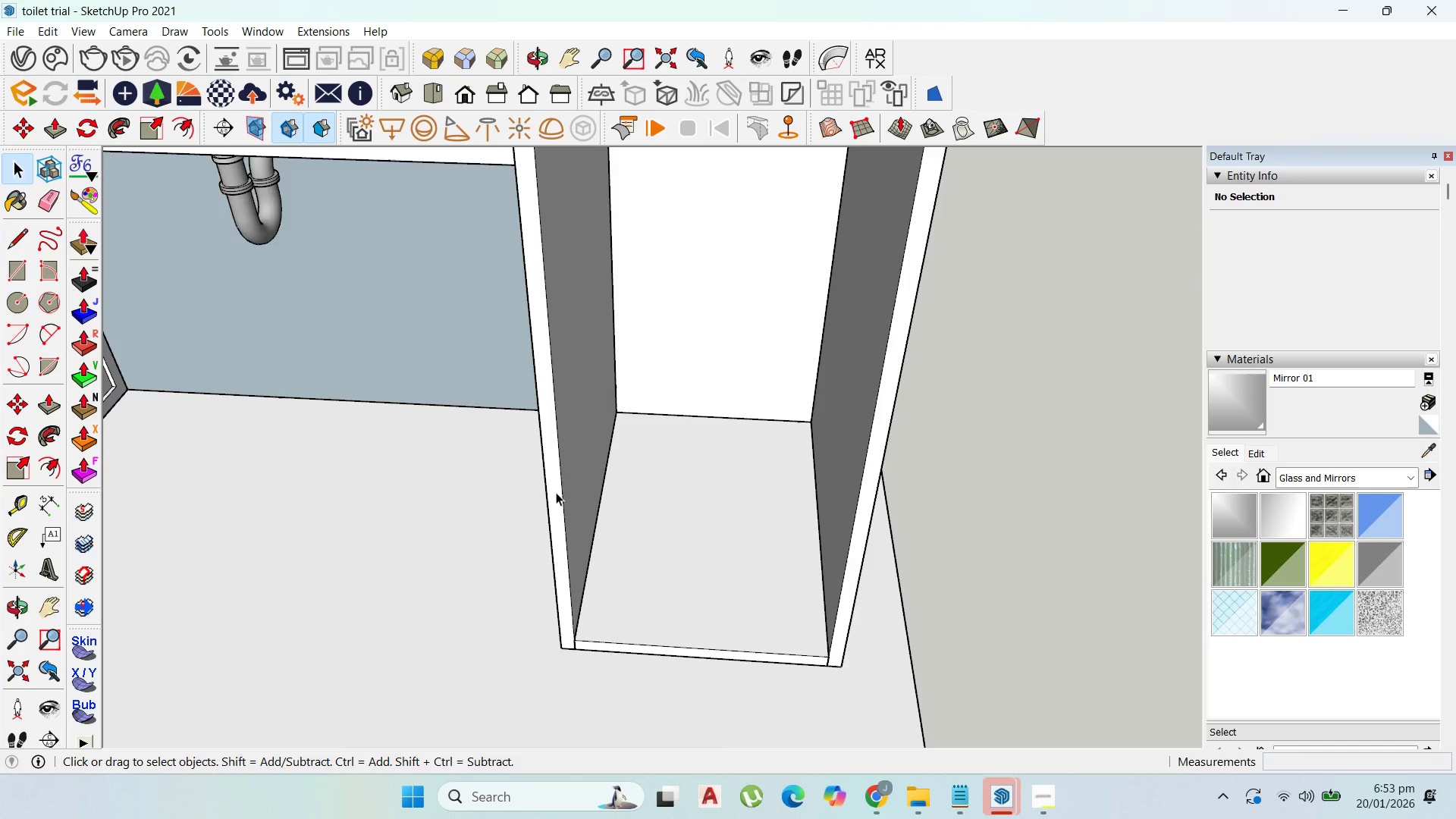 
key(Escape)
 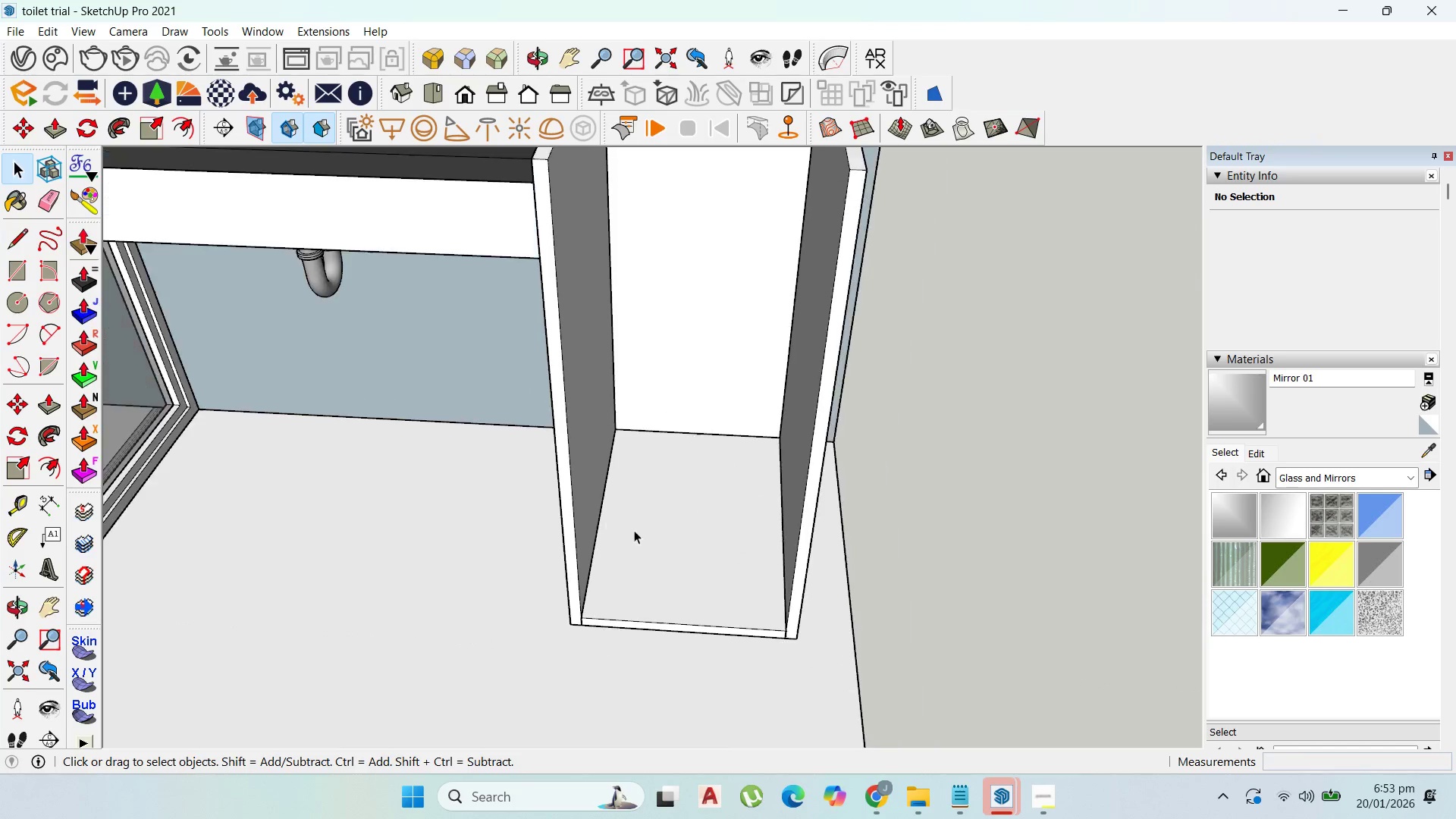 
scroll: coordinate [613, 525], scroll_direction: down, amount: 2.0
 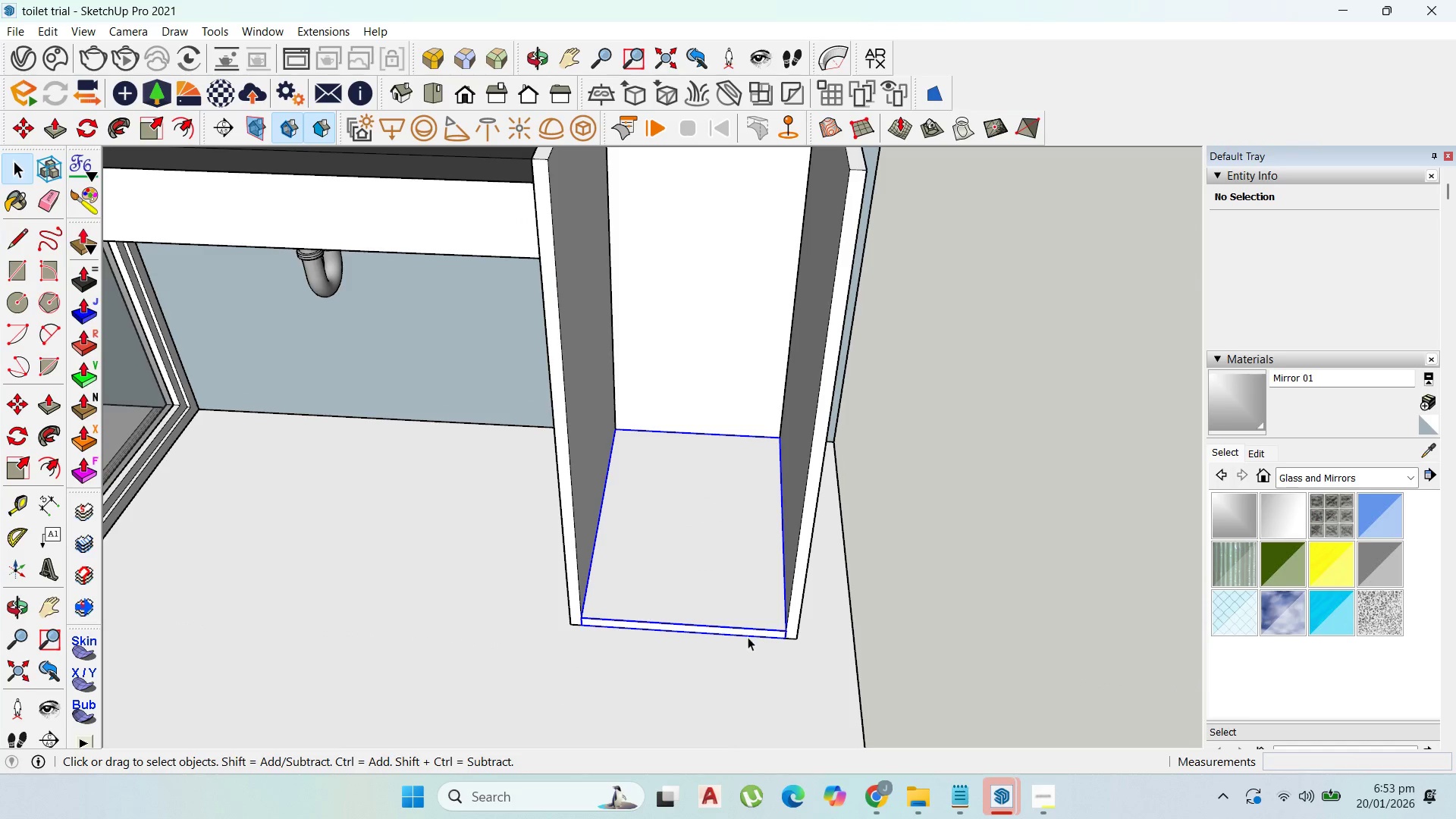 
key(M)
 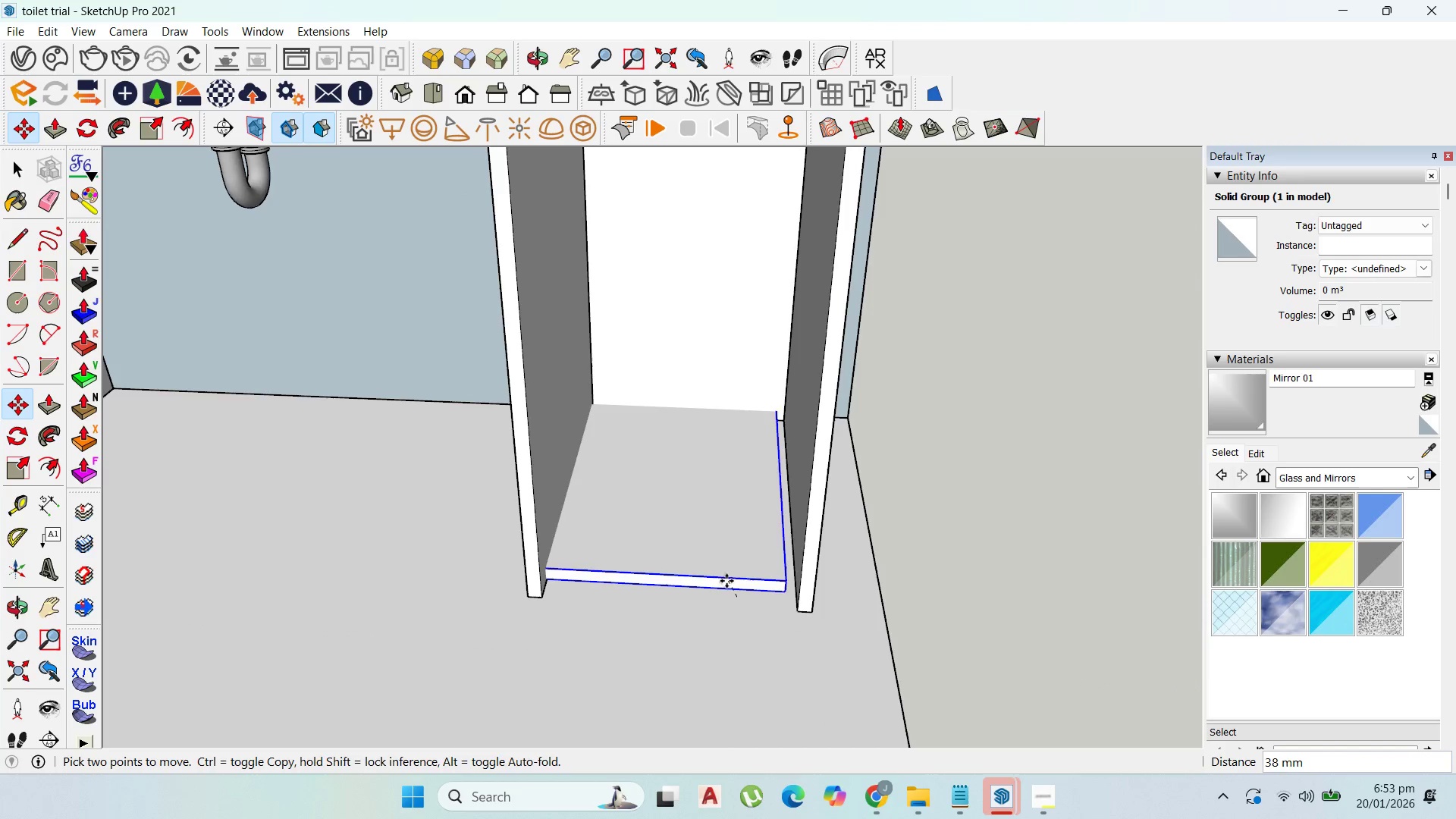 
scroll: coordinate [748, 638], scroll_direction: up, amount: 2.0
 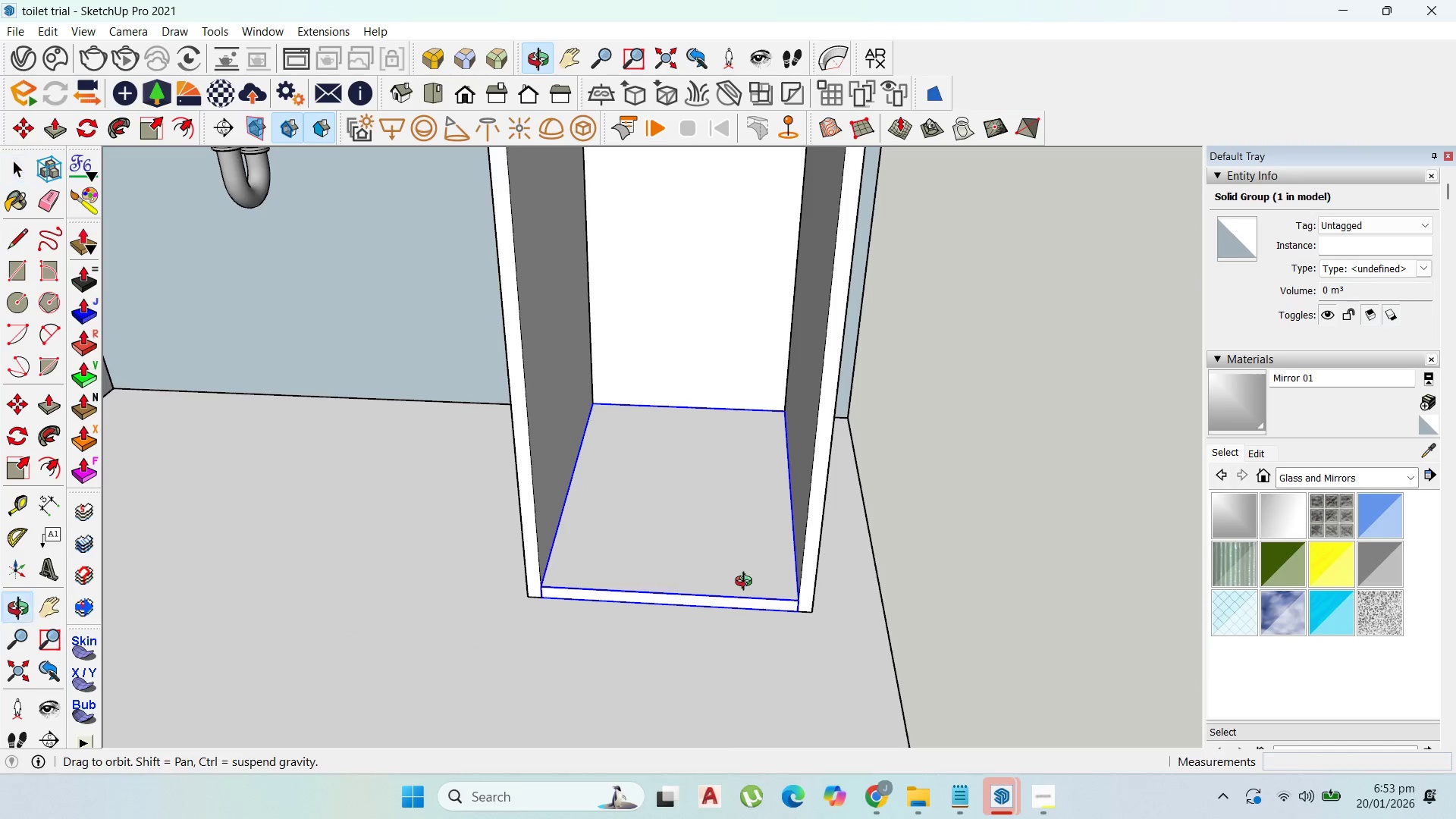 
key(ArrowUp)
 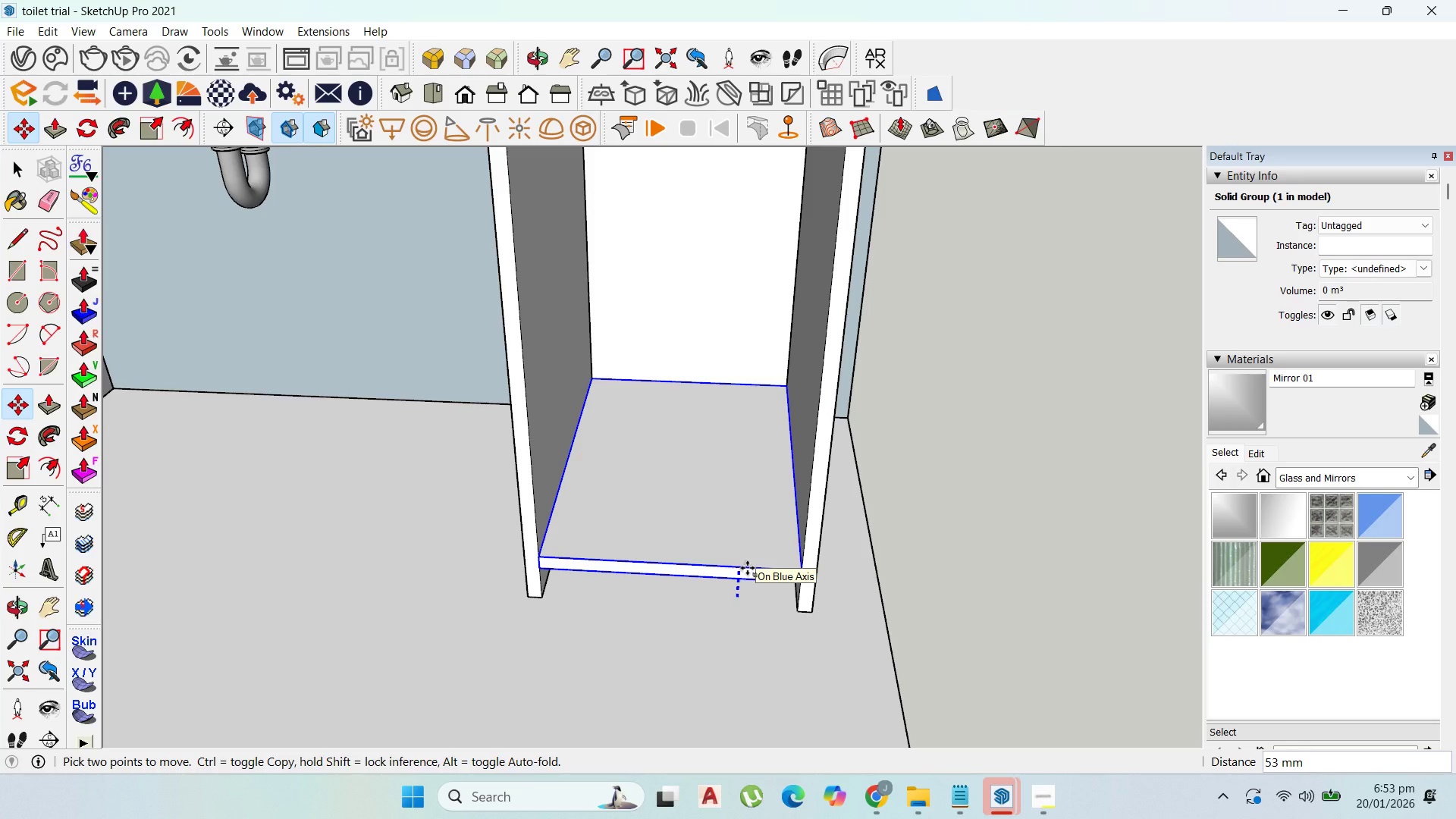 
type(100)
 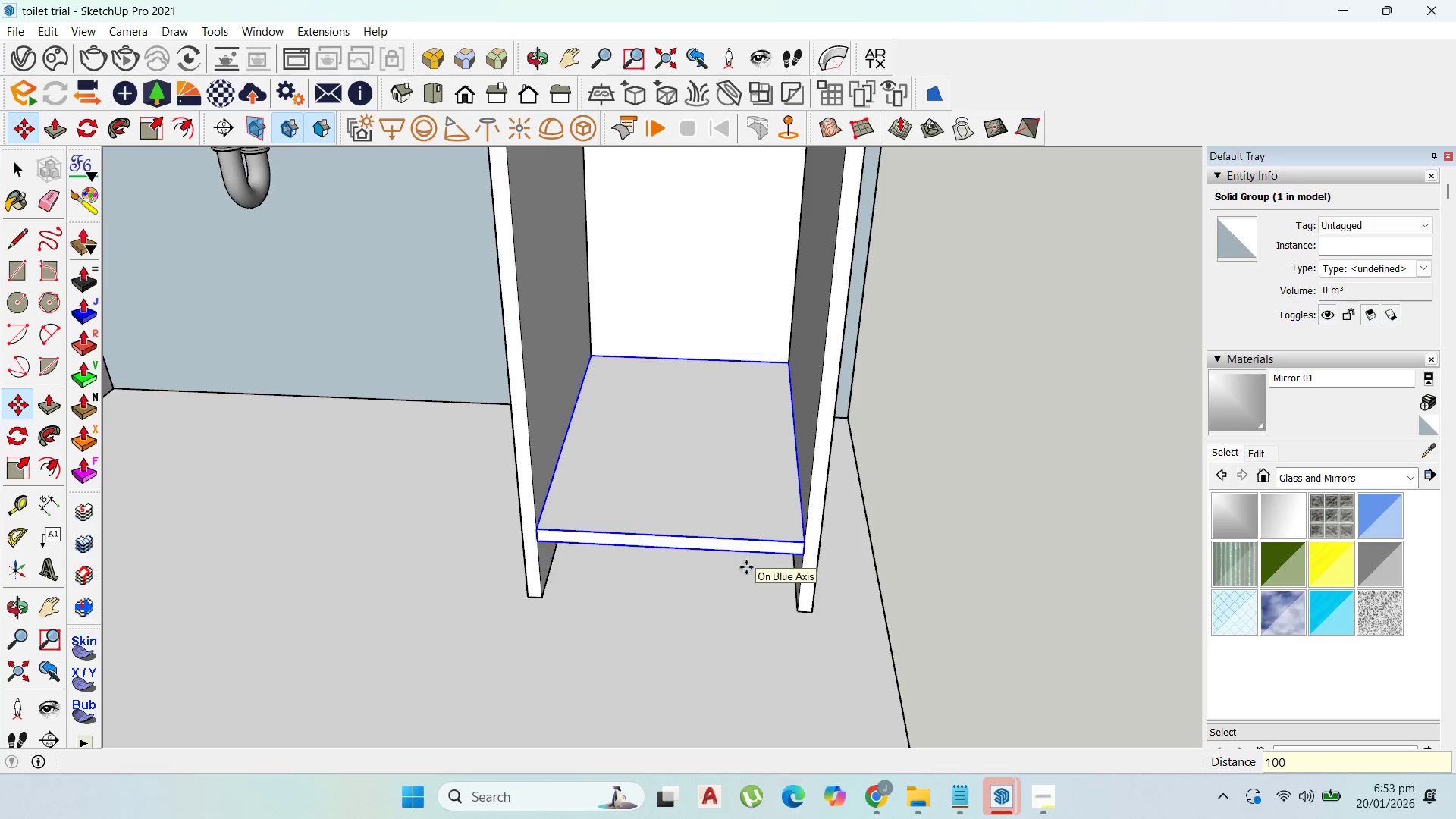 
key(Enter)
 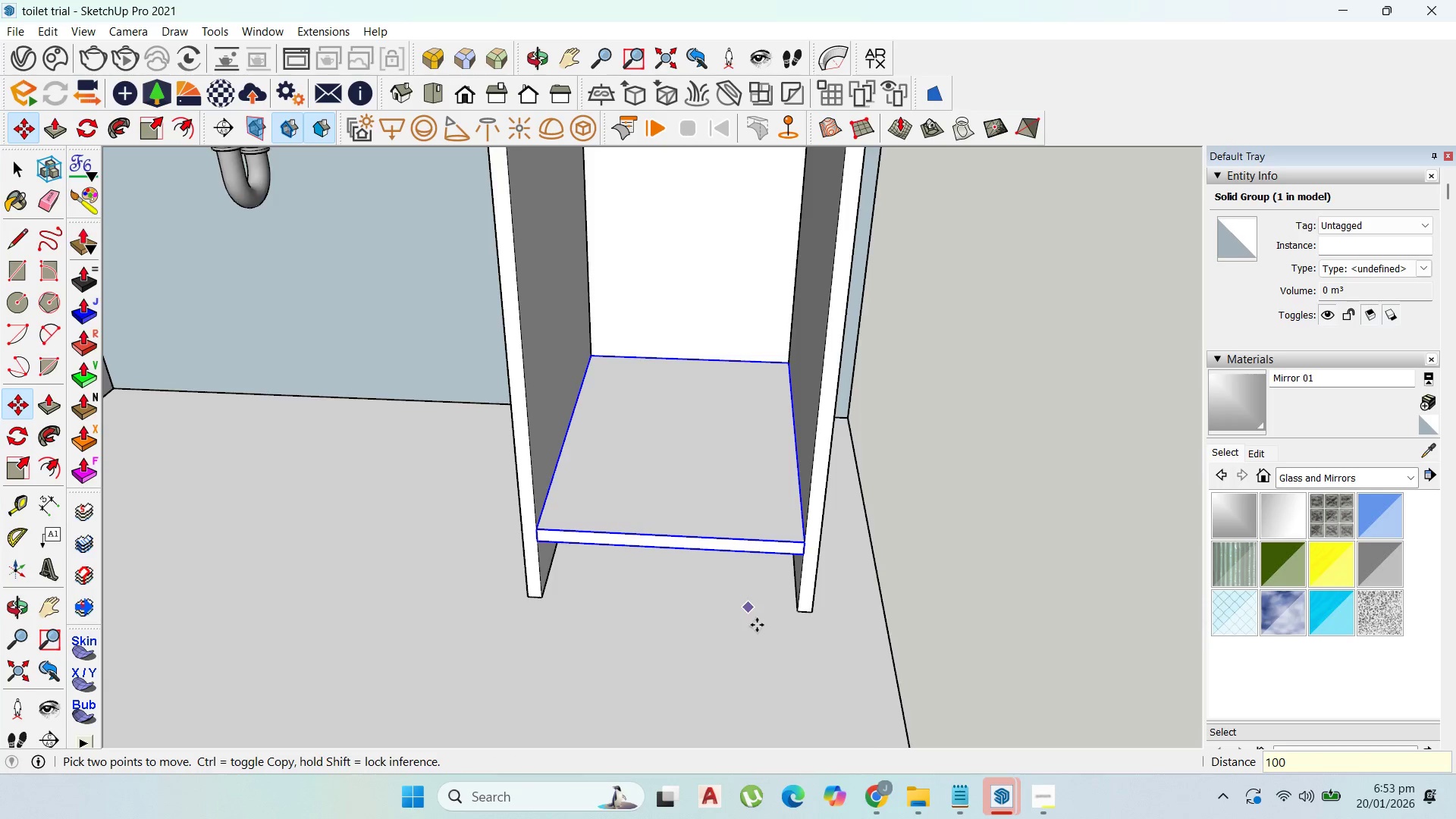 
scroll: coordinate [762, 632], scroll_direction: down, amount: 6.0
 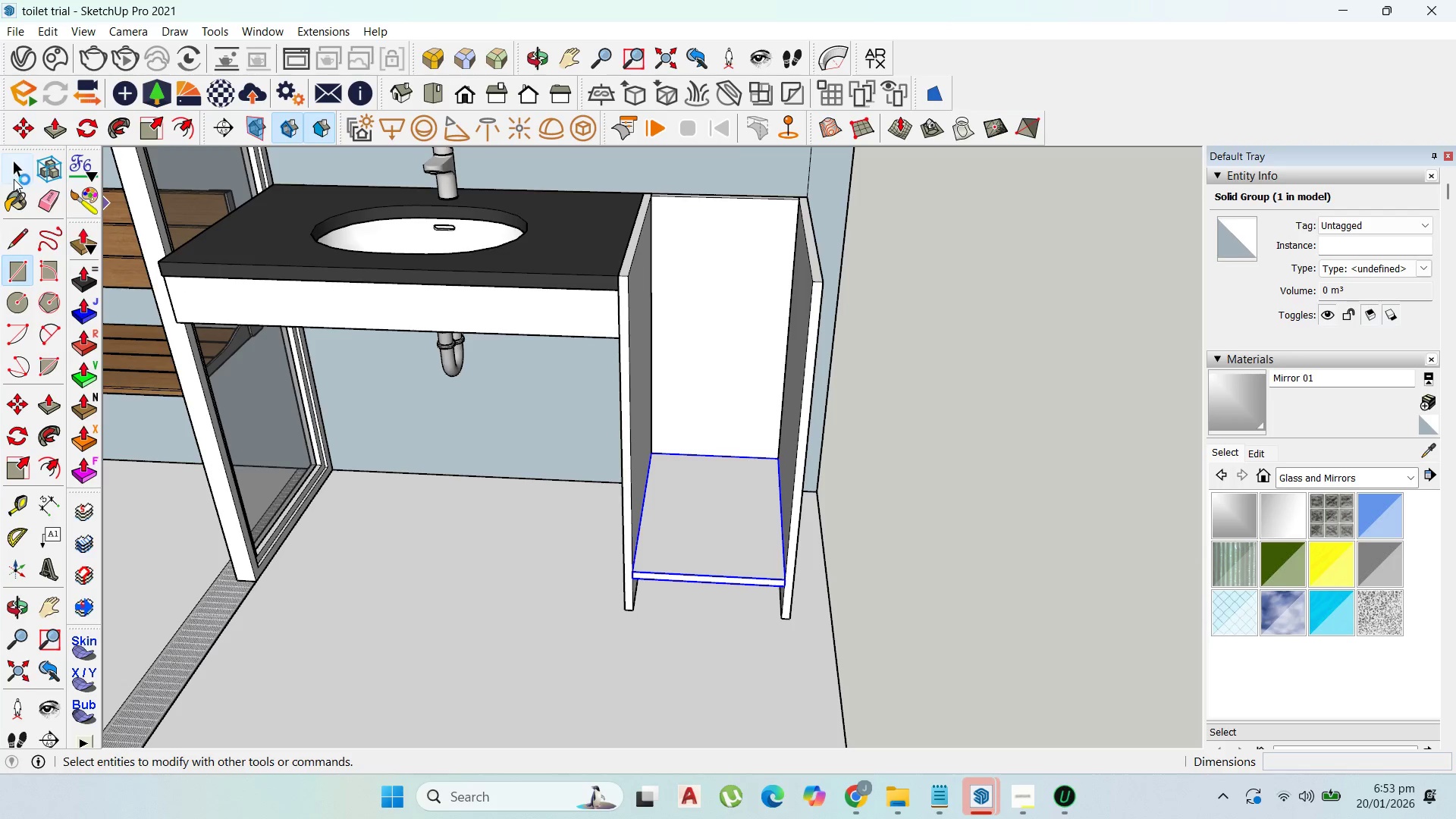 
left_click([13, 408])
 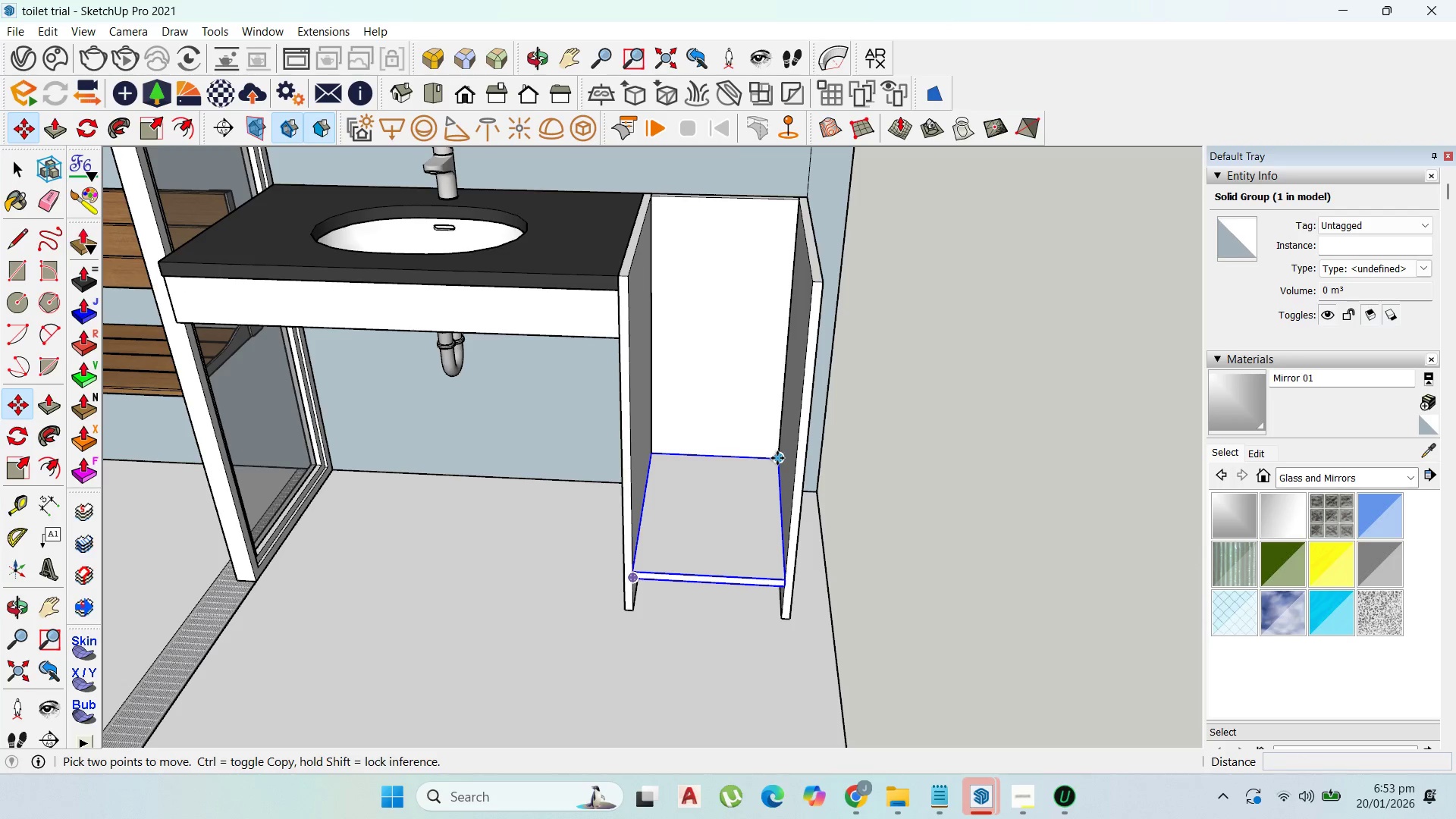 
key(Control+ControlLeft)
 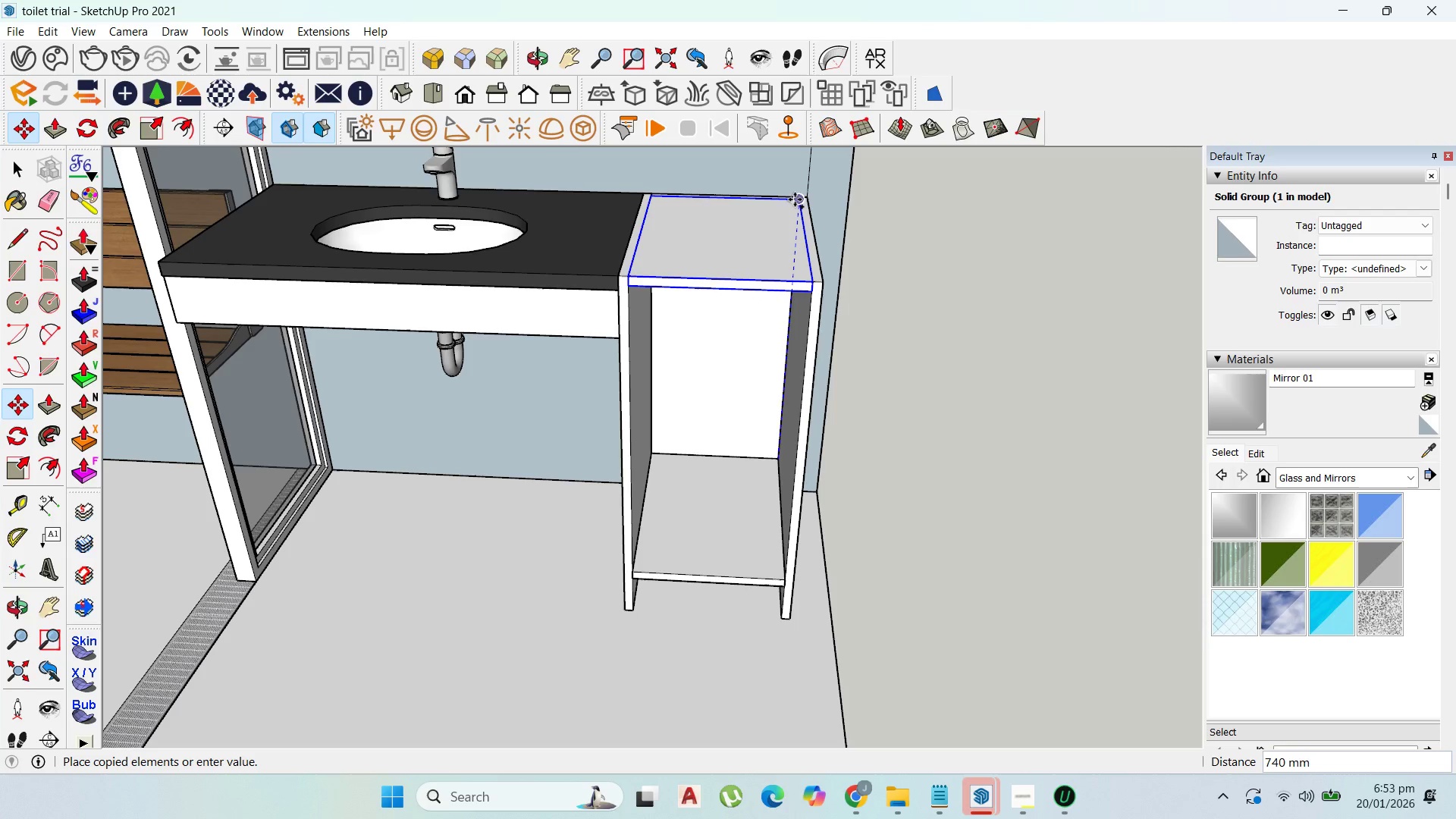 
left_click([797, 197])
 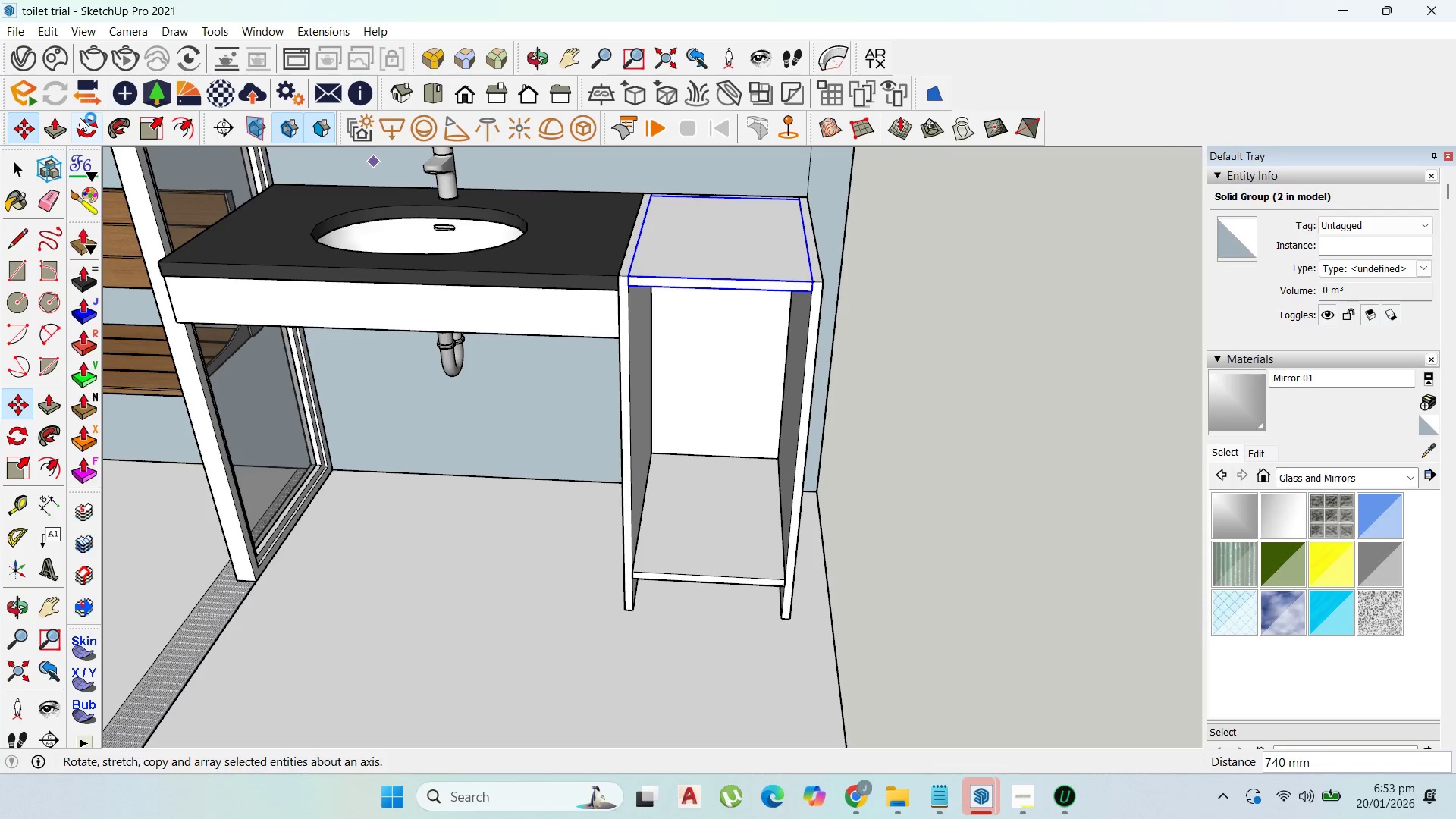 
left_click([83, 119])
 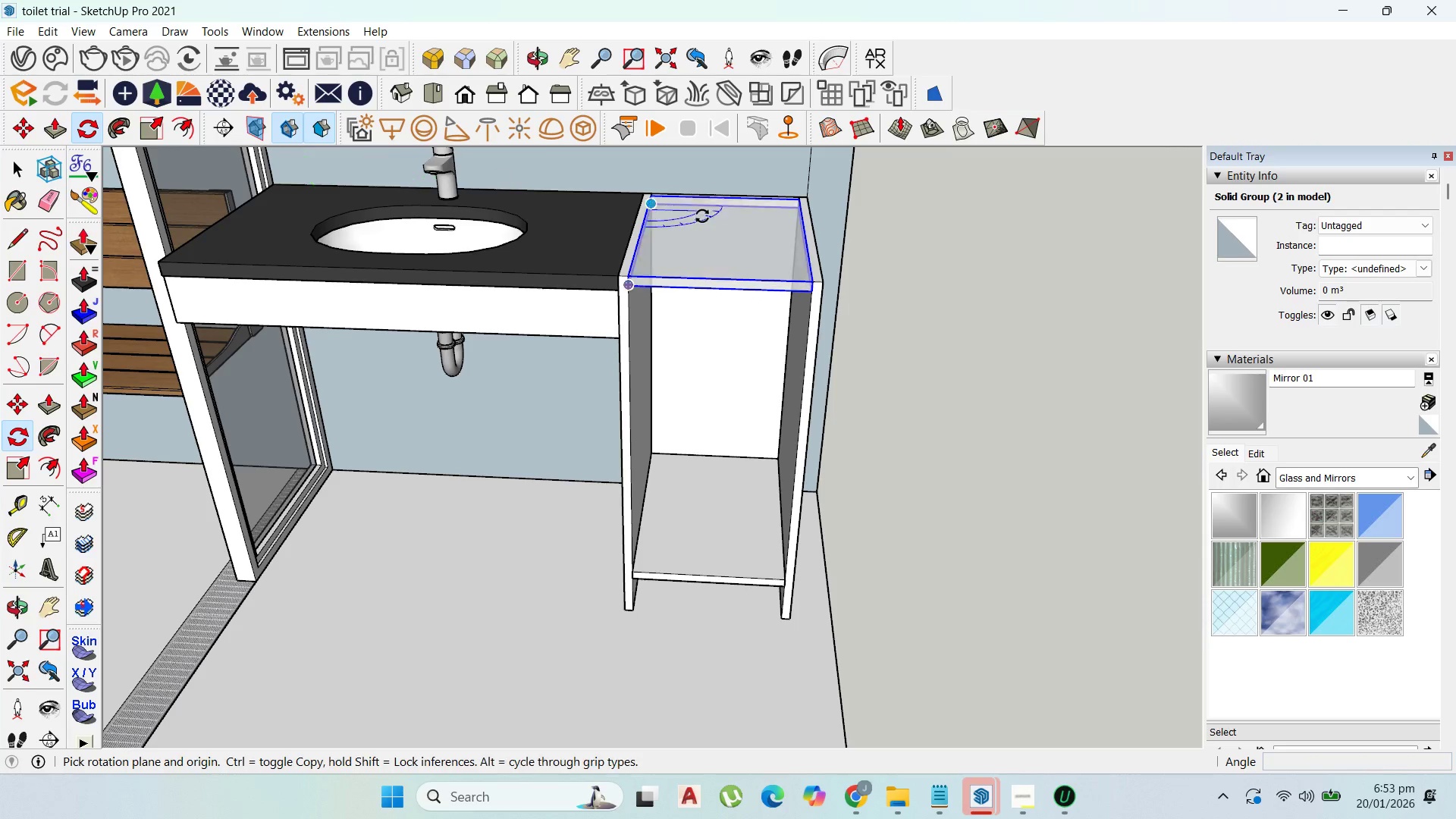 
scroll: coordinate [702, 232], scroll_direction: up, amount: 1.0
 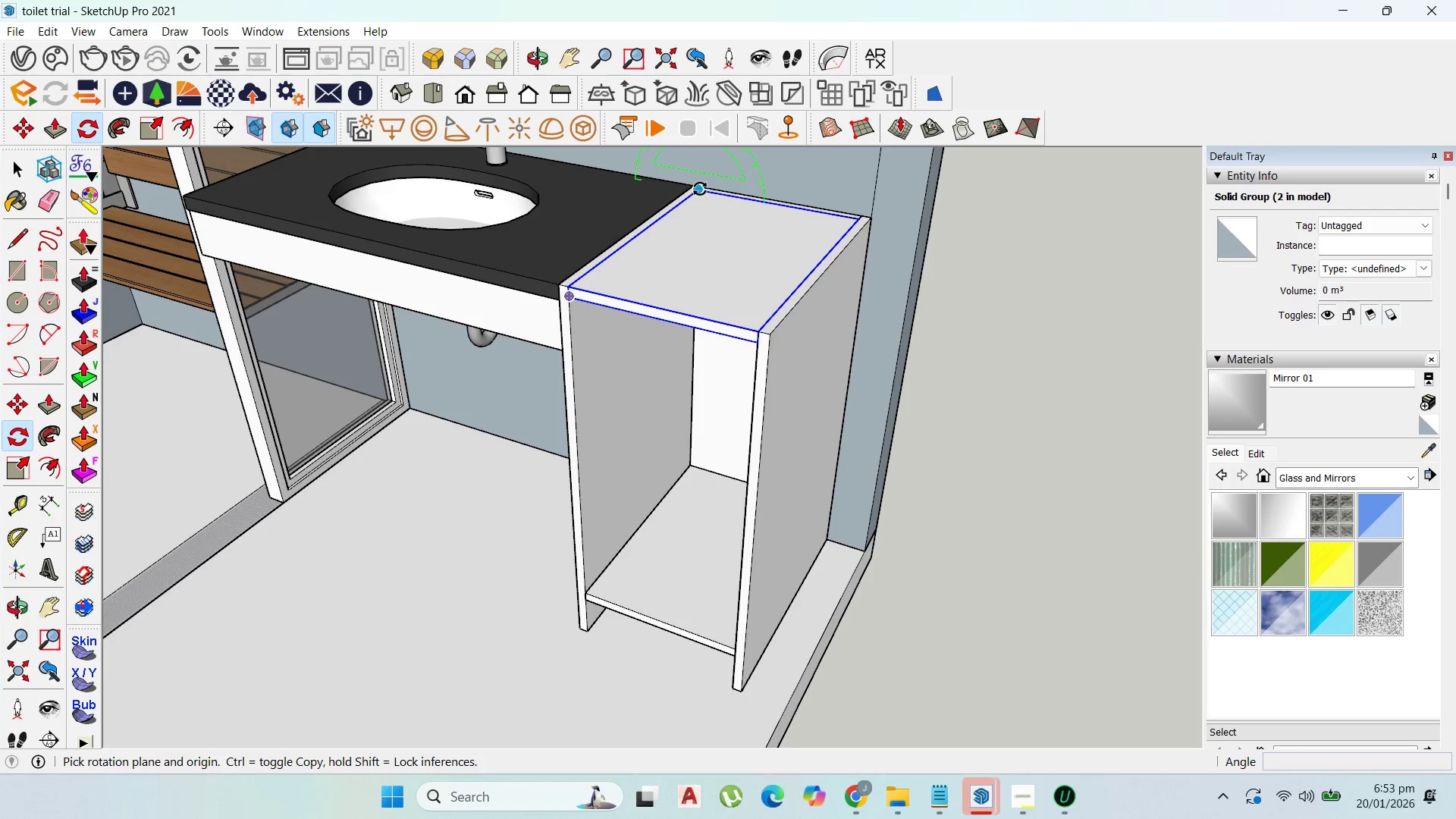 
key(ArrowLeft)
 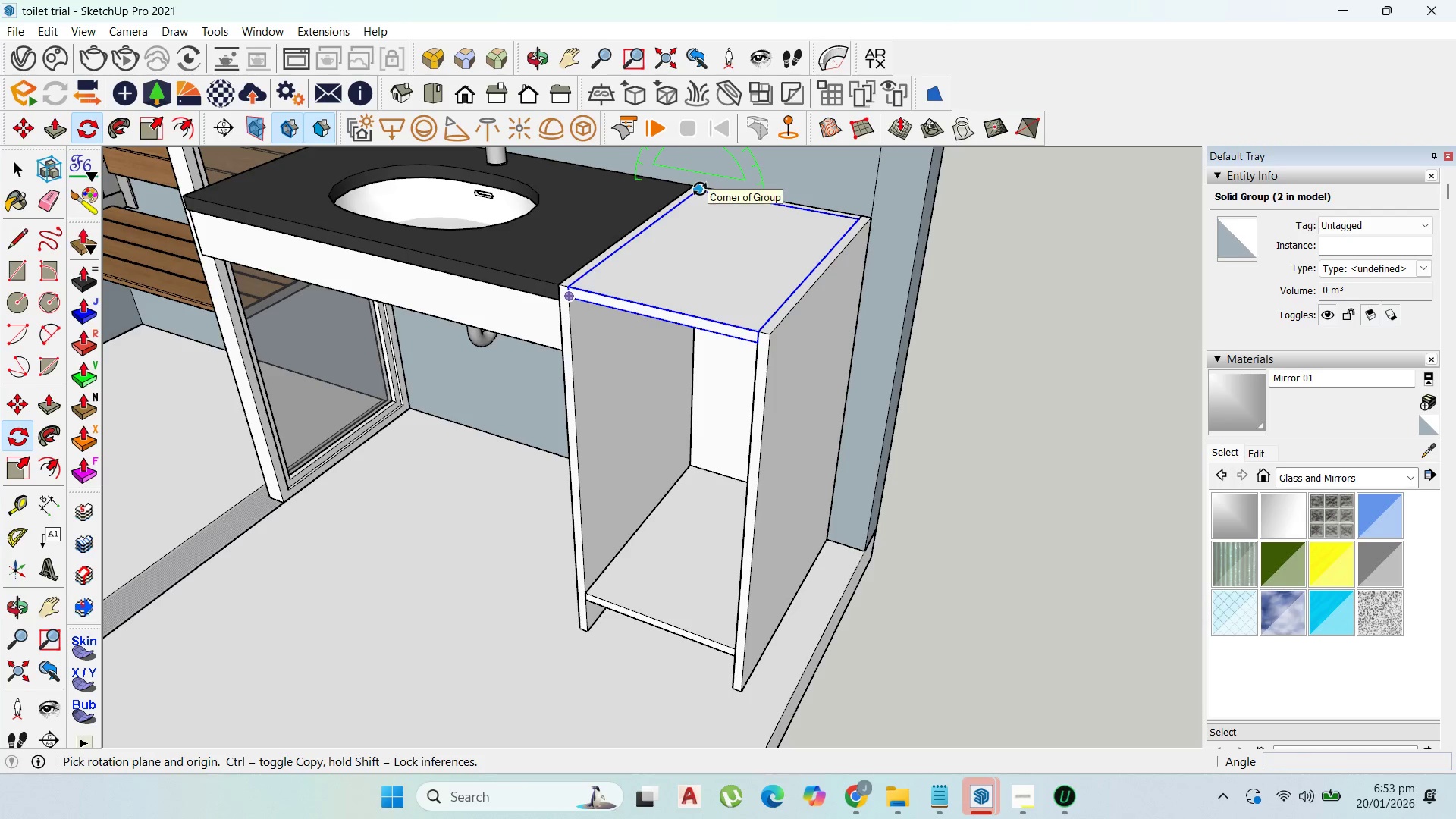 
key(ArrowRight)
 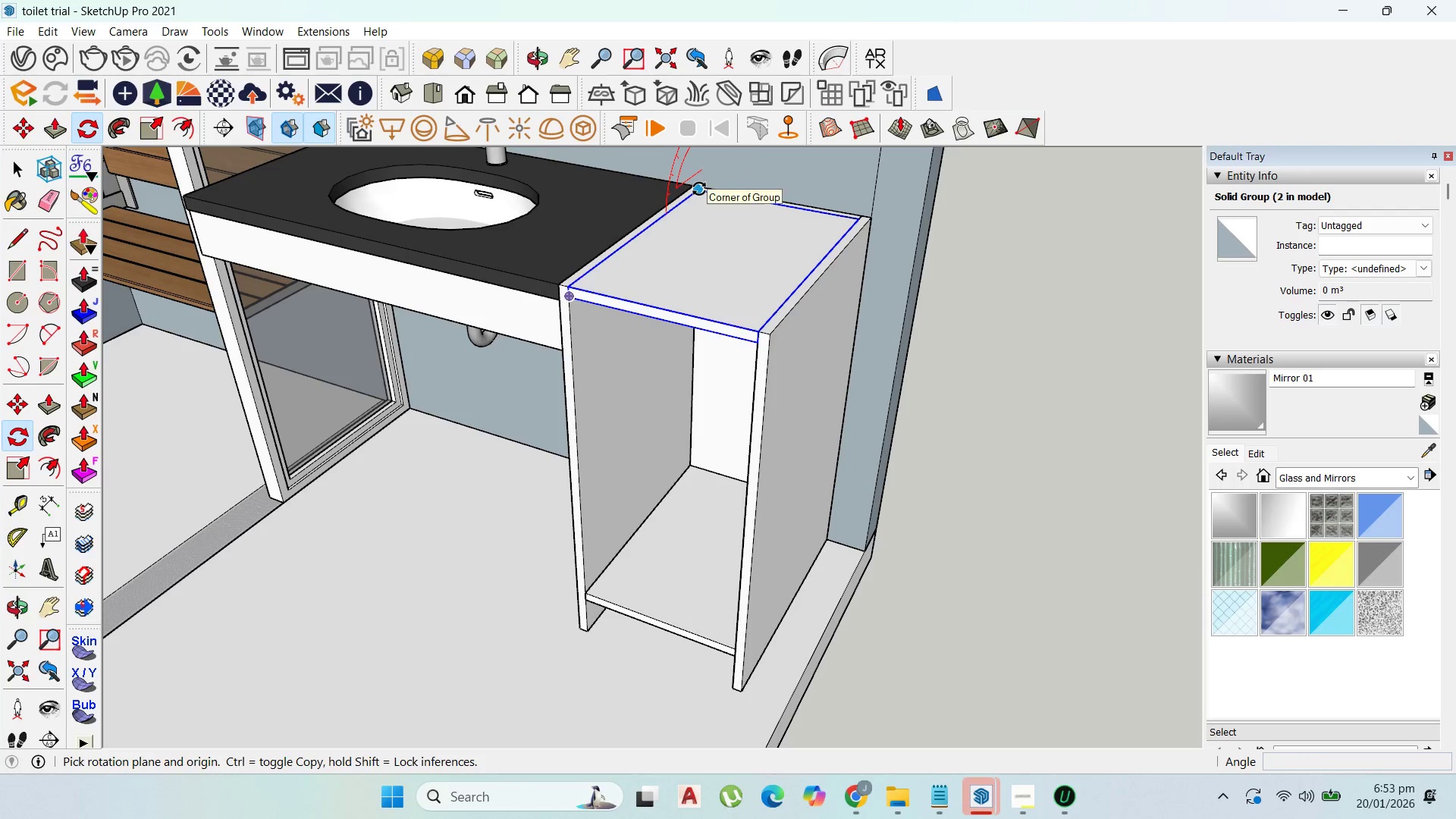 
left_click([699, 189])
 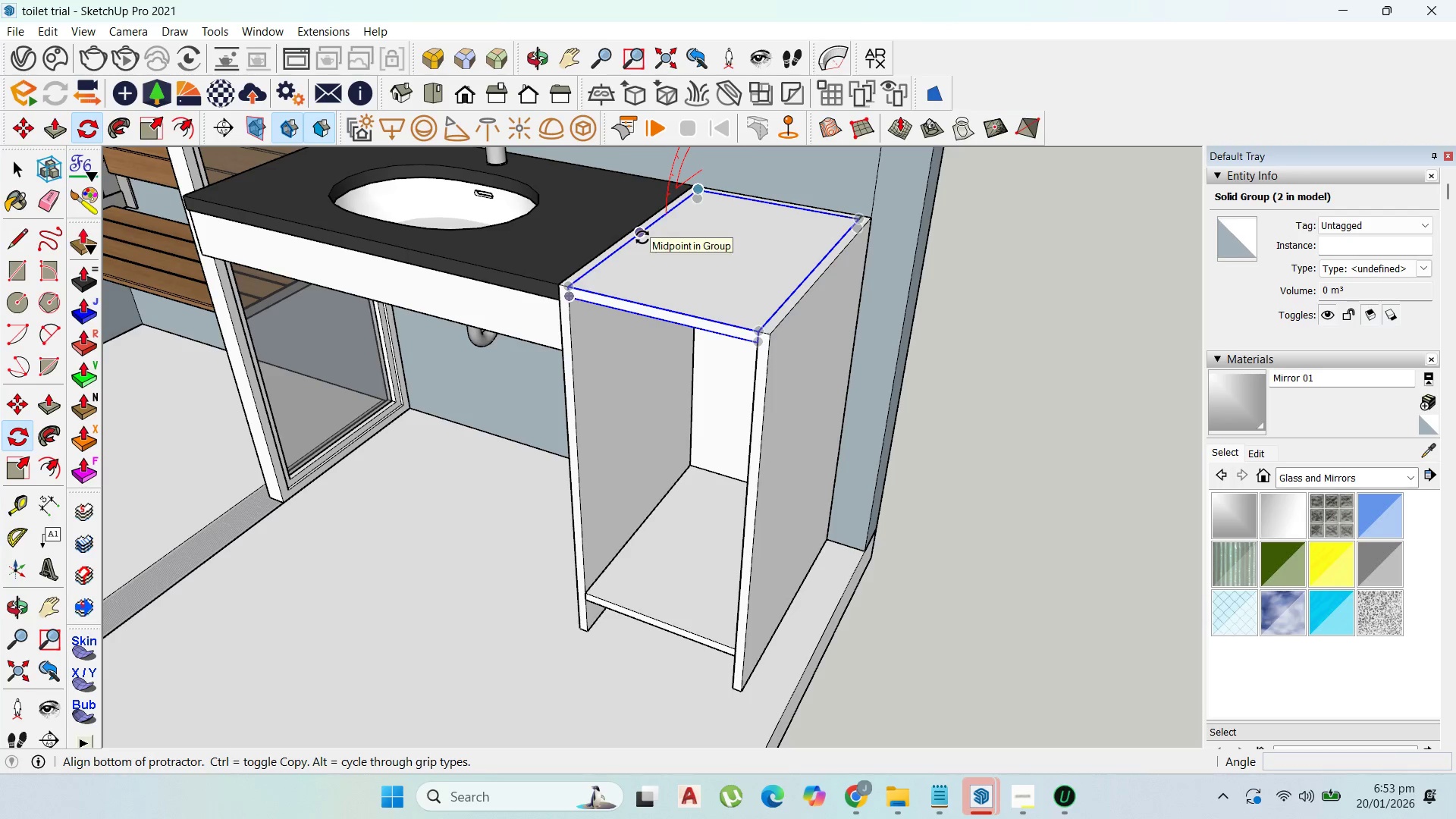 
left_click([642, 237])
 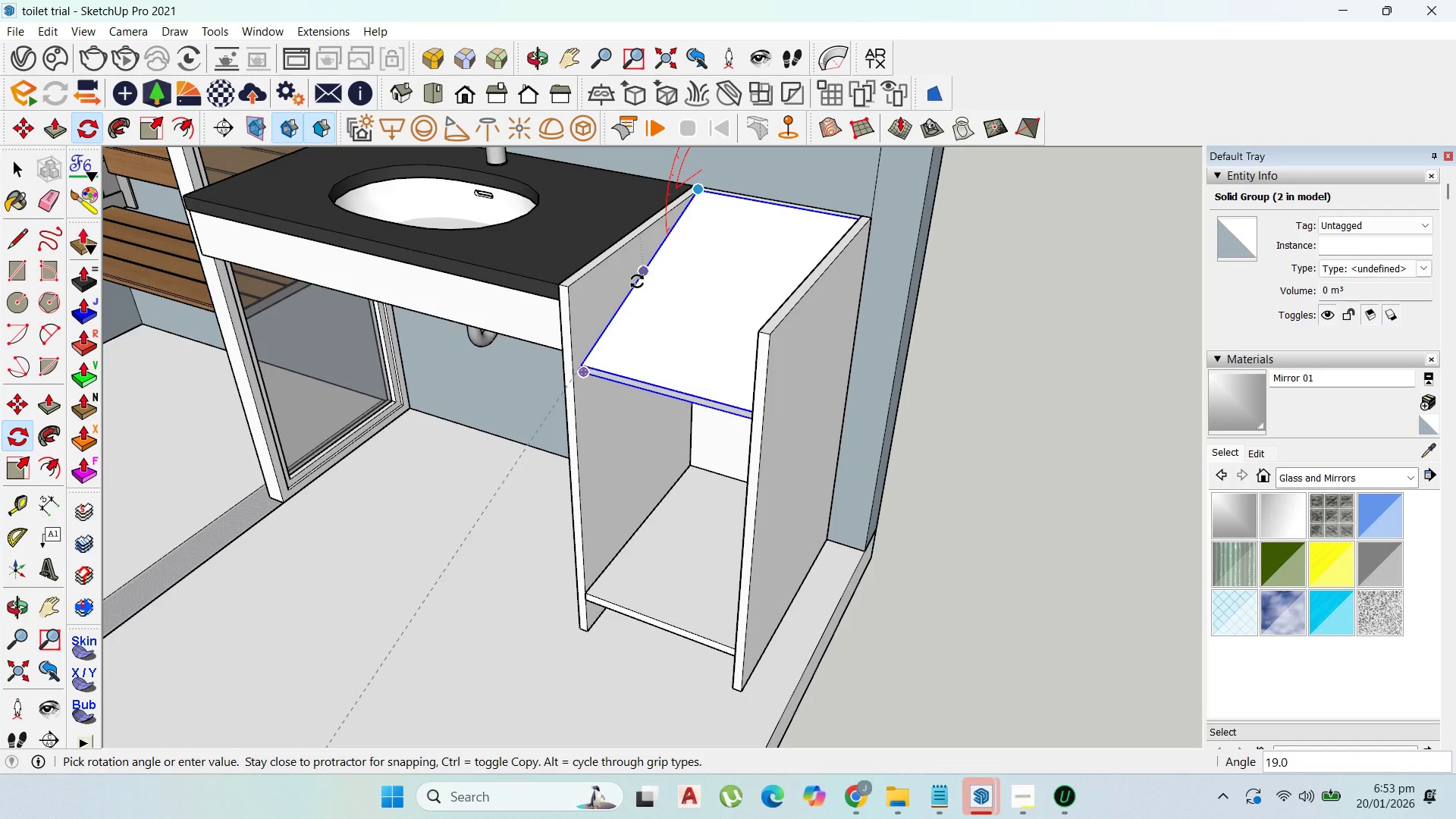 
left_click([637, 281])
 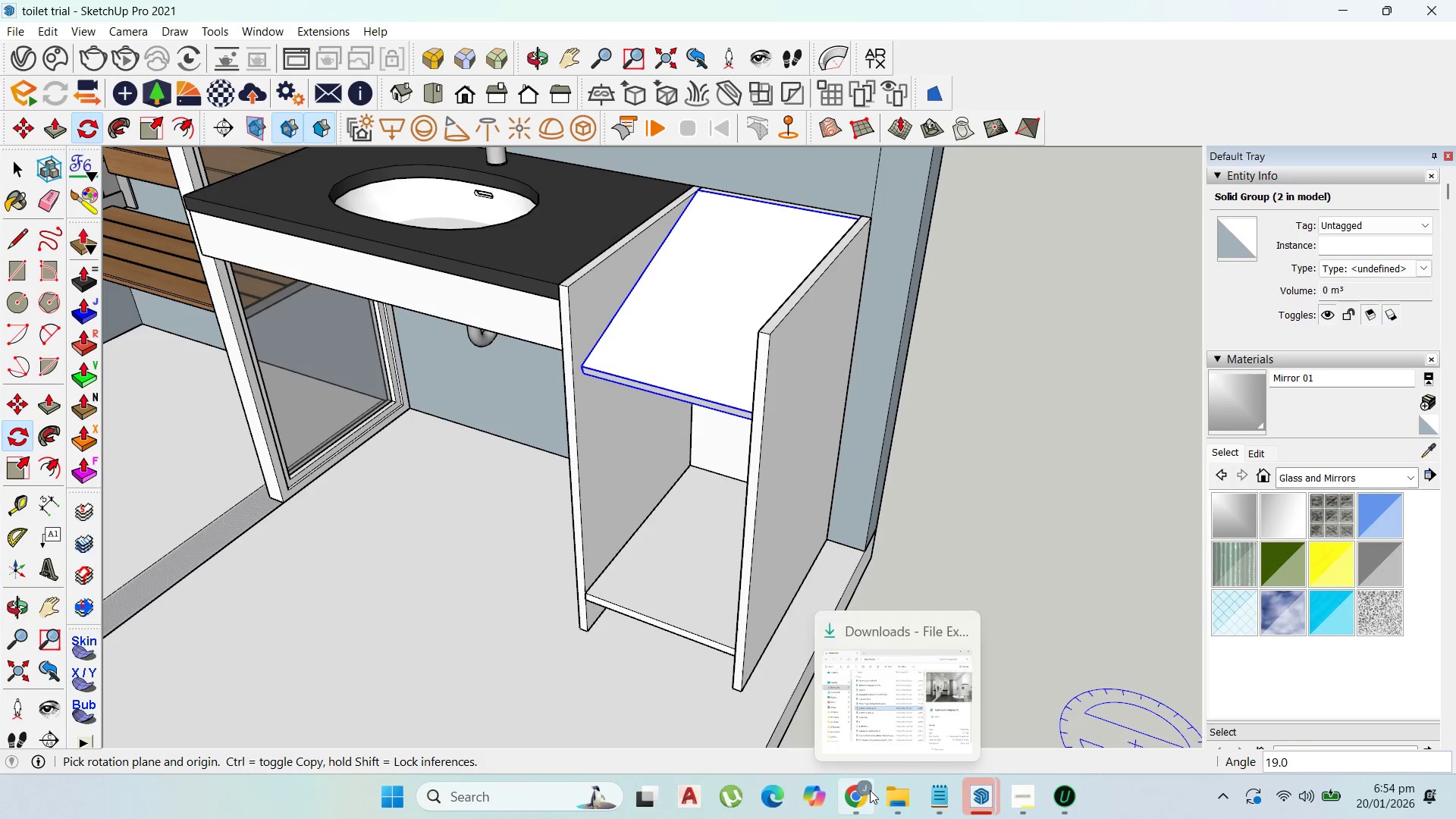 
left_click([867, 790])
 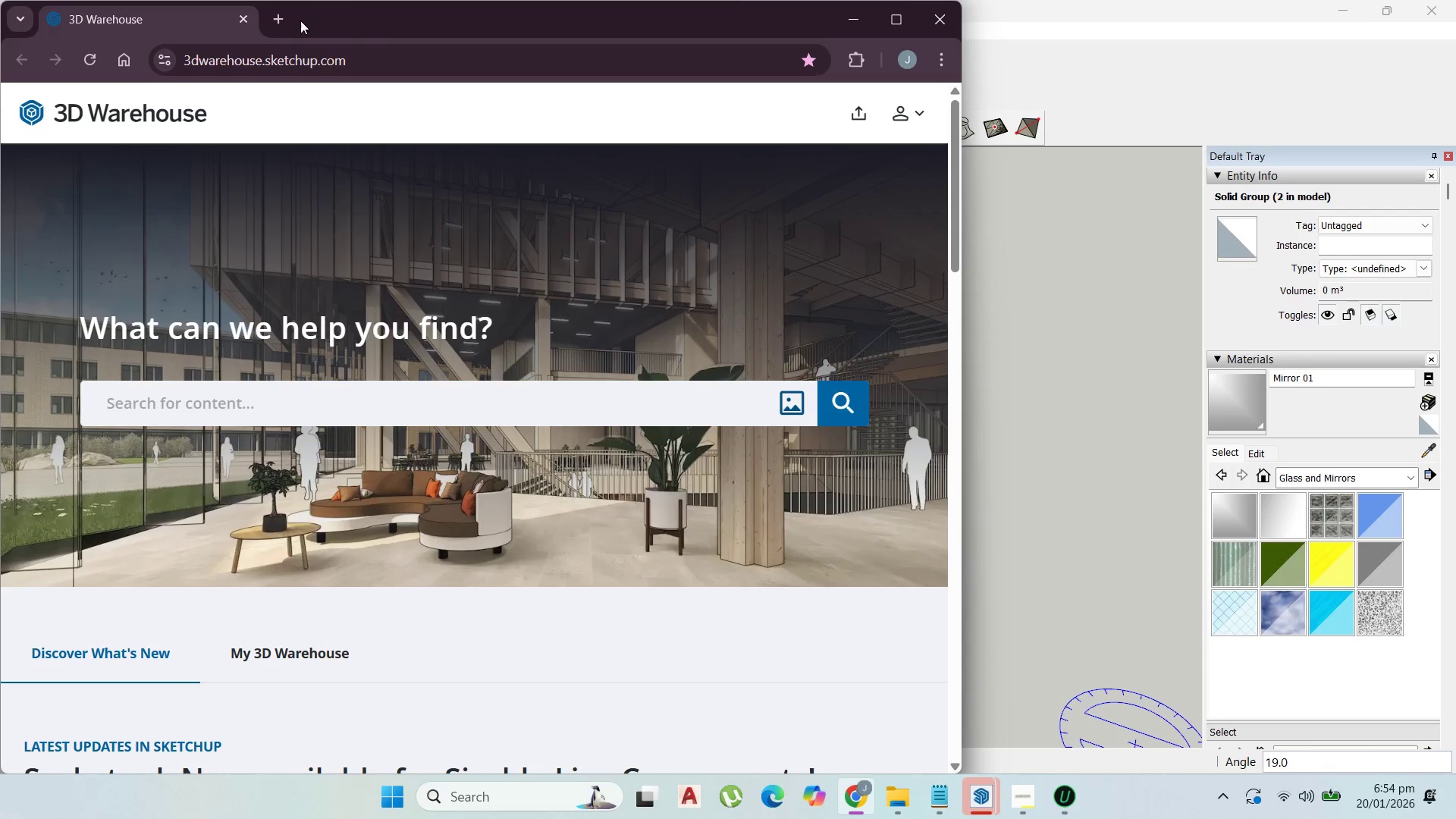 
left_click([280, 24])
 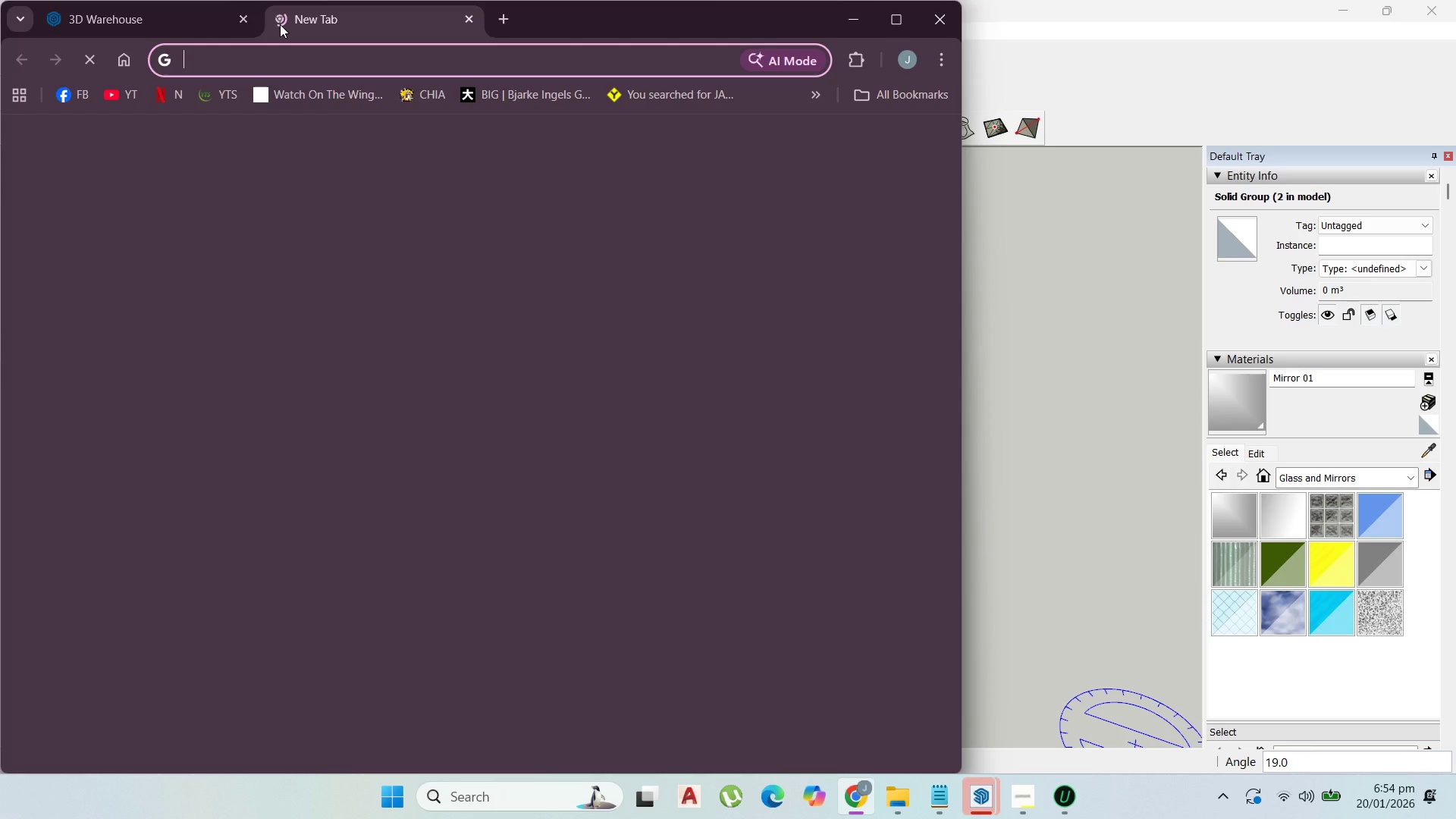 
type(toilet v)
key(Backspace)
type(built in trash can)
 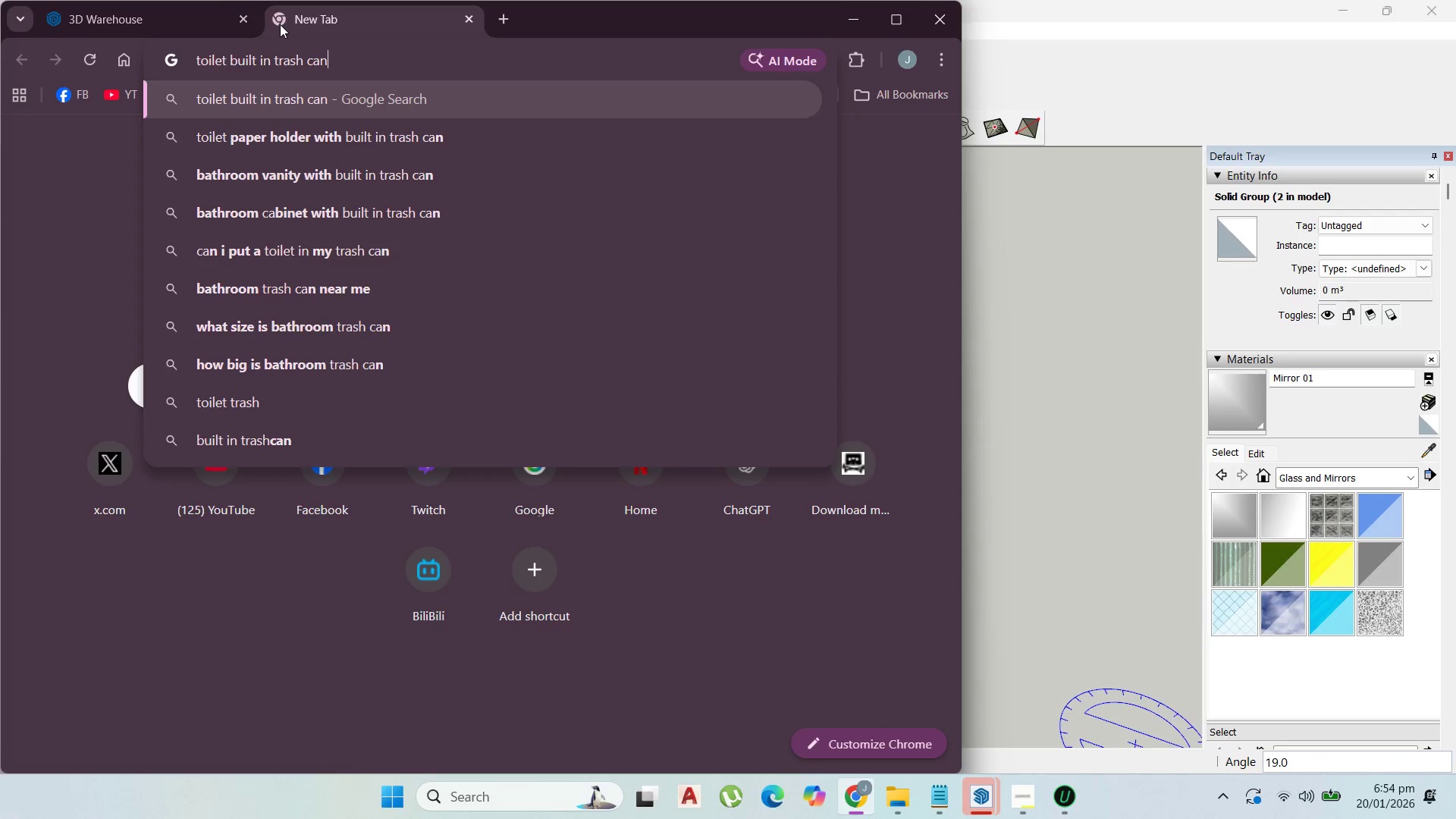 
key(Enter)
 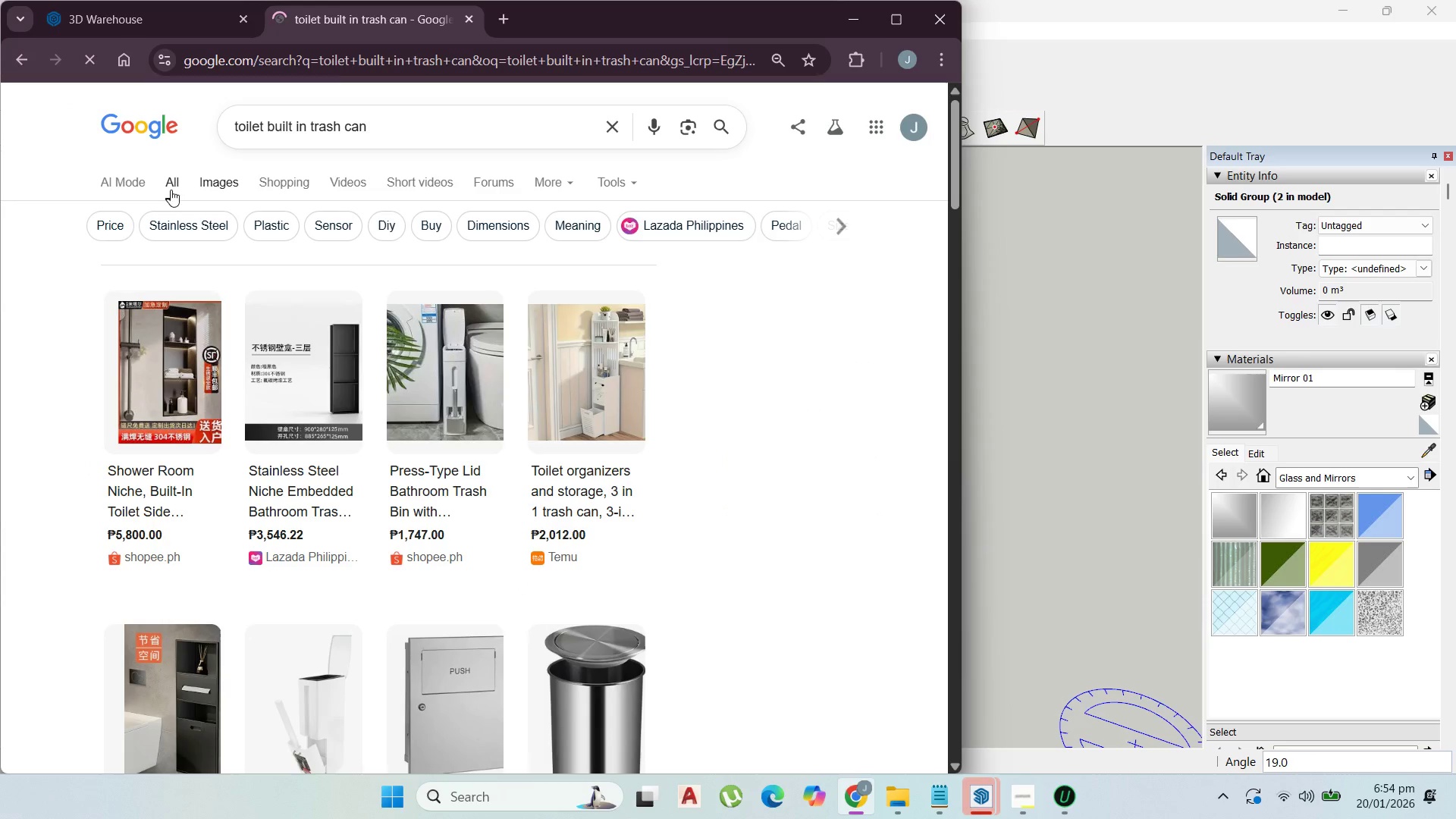 
left_click([212, 185])
 